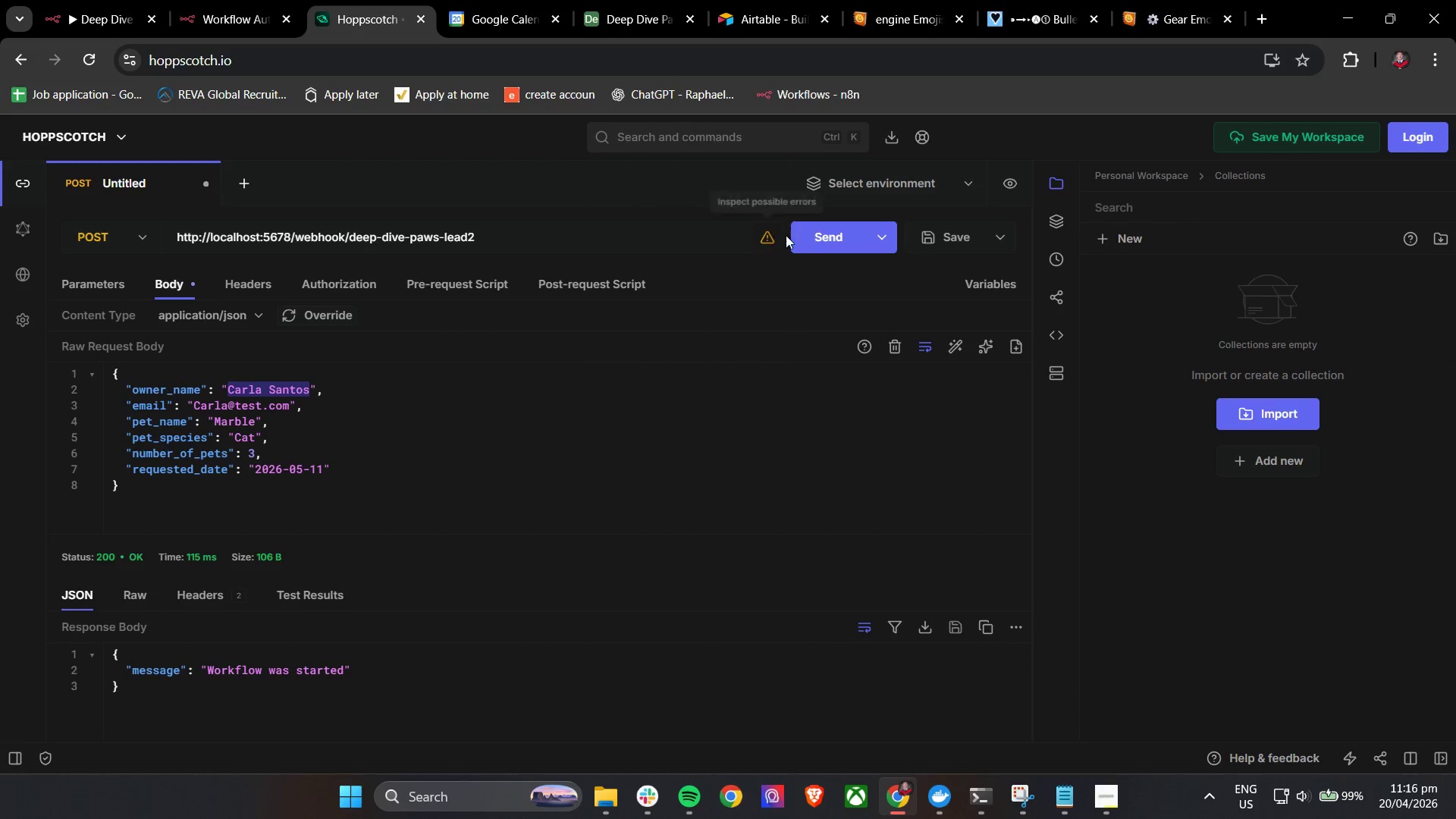 
left_click([811, 242])
 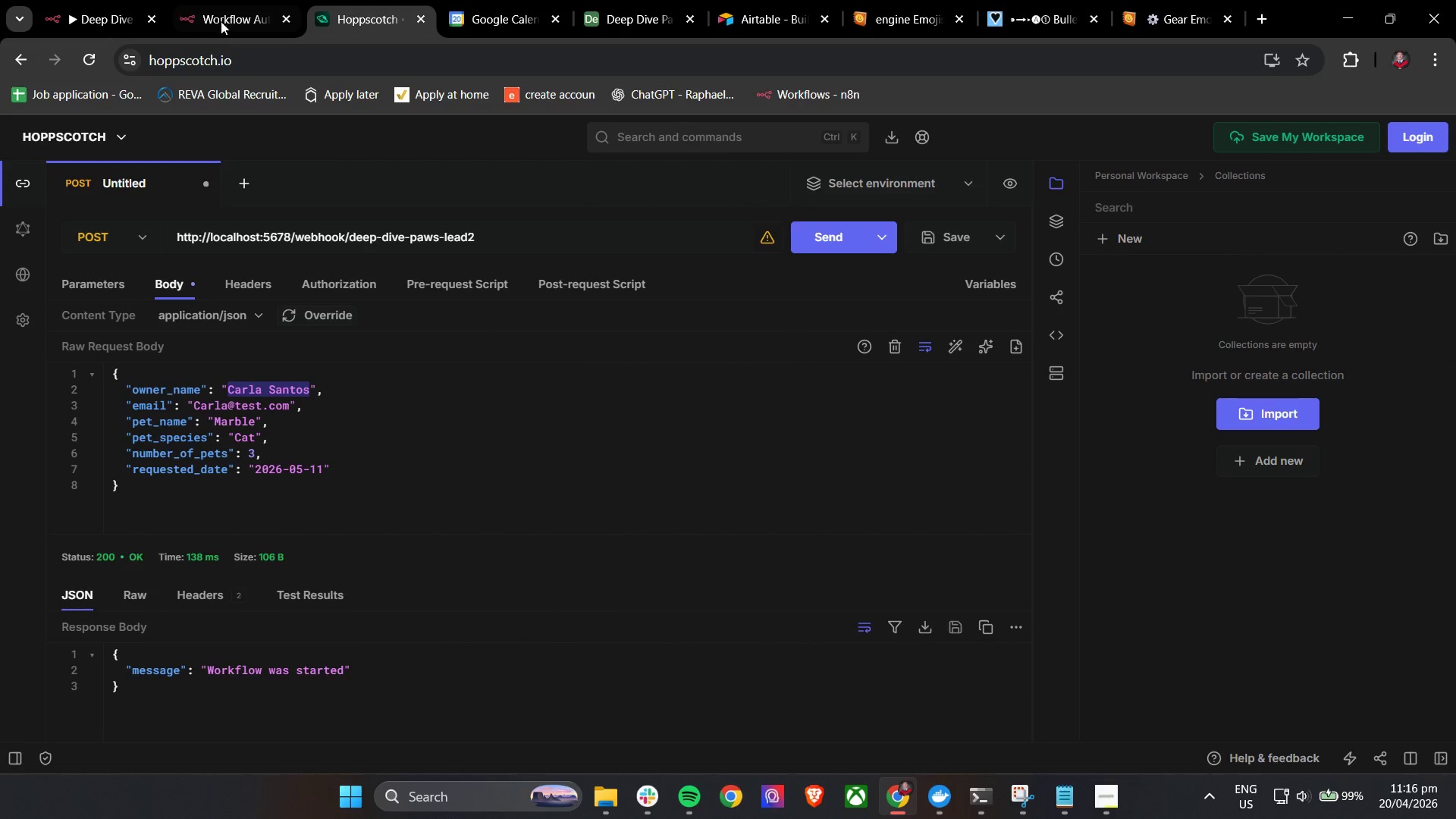 
left_click([234, 3])
 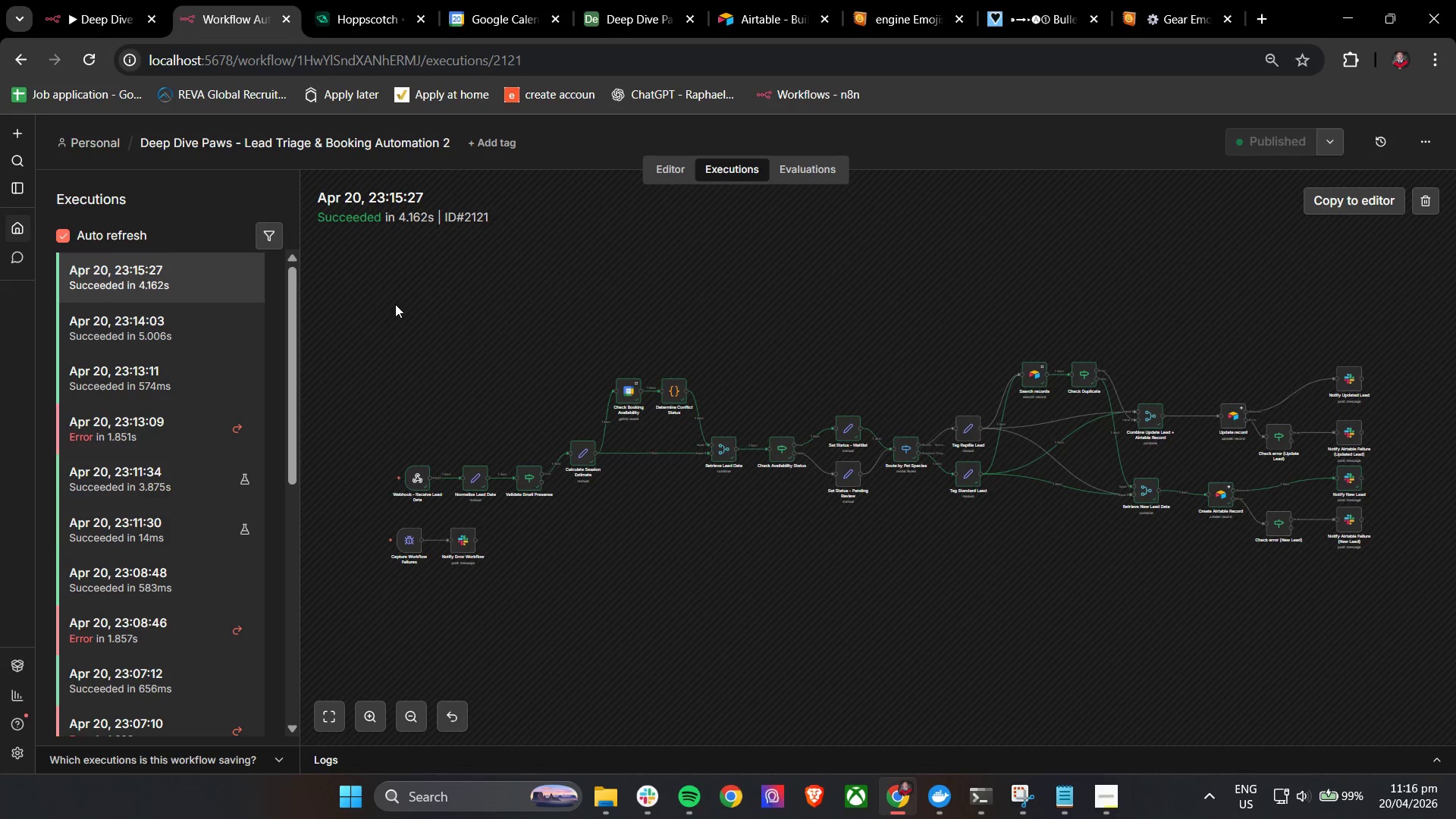 
wait(5.31)
 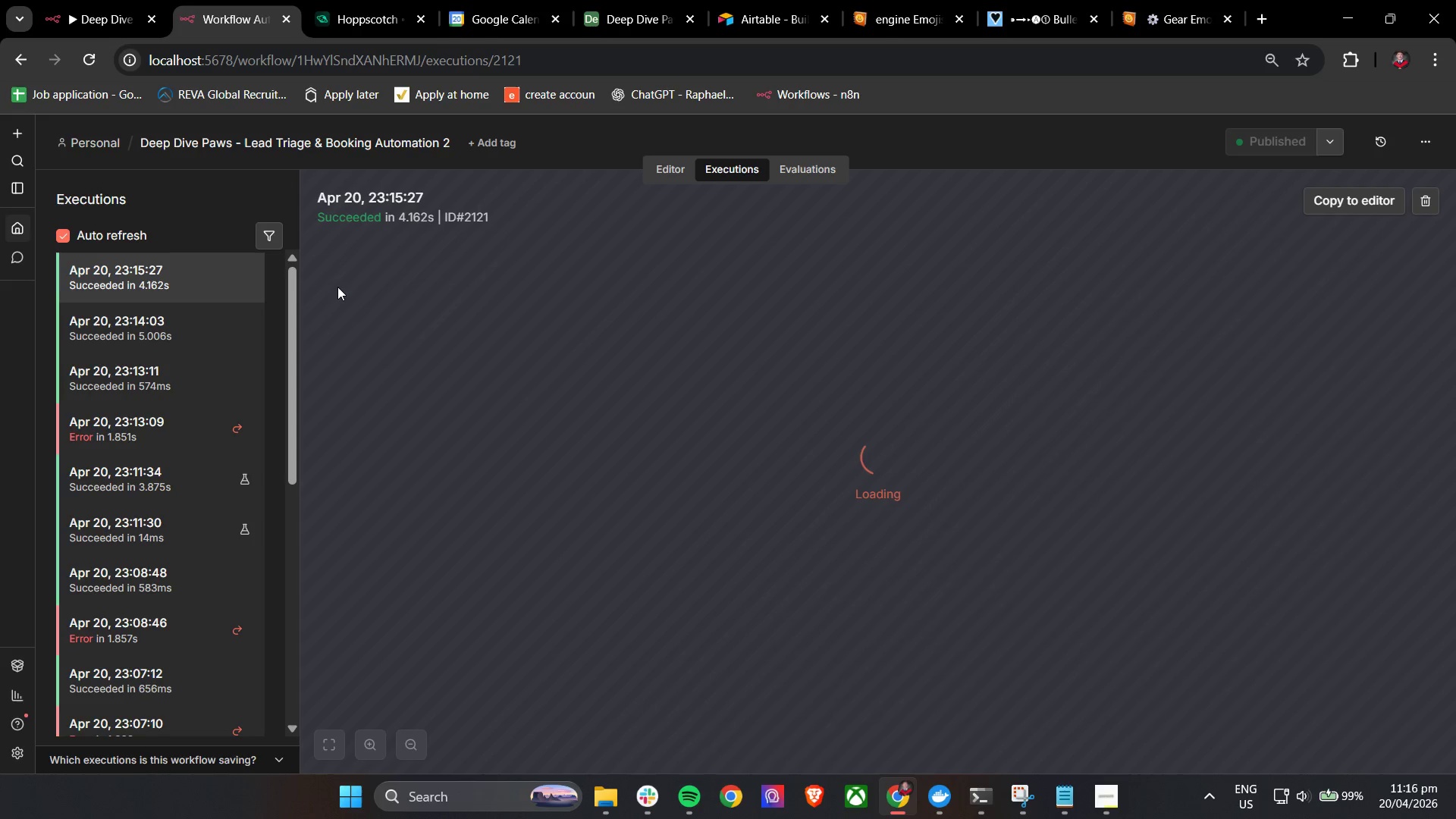 
left_click([177, 289])
 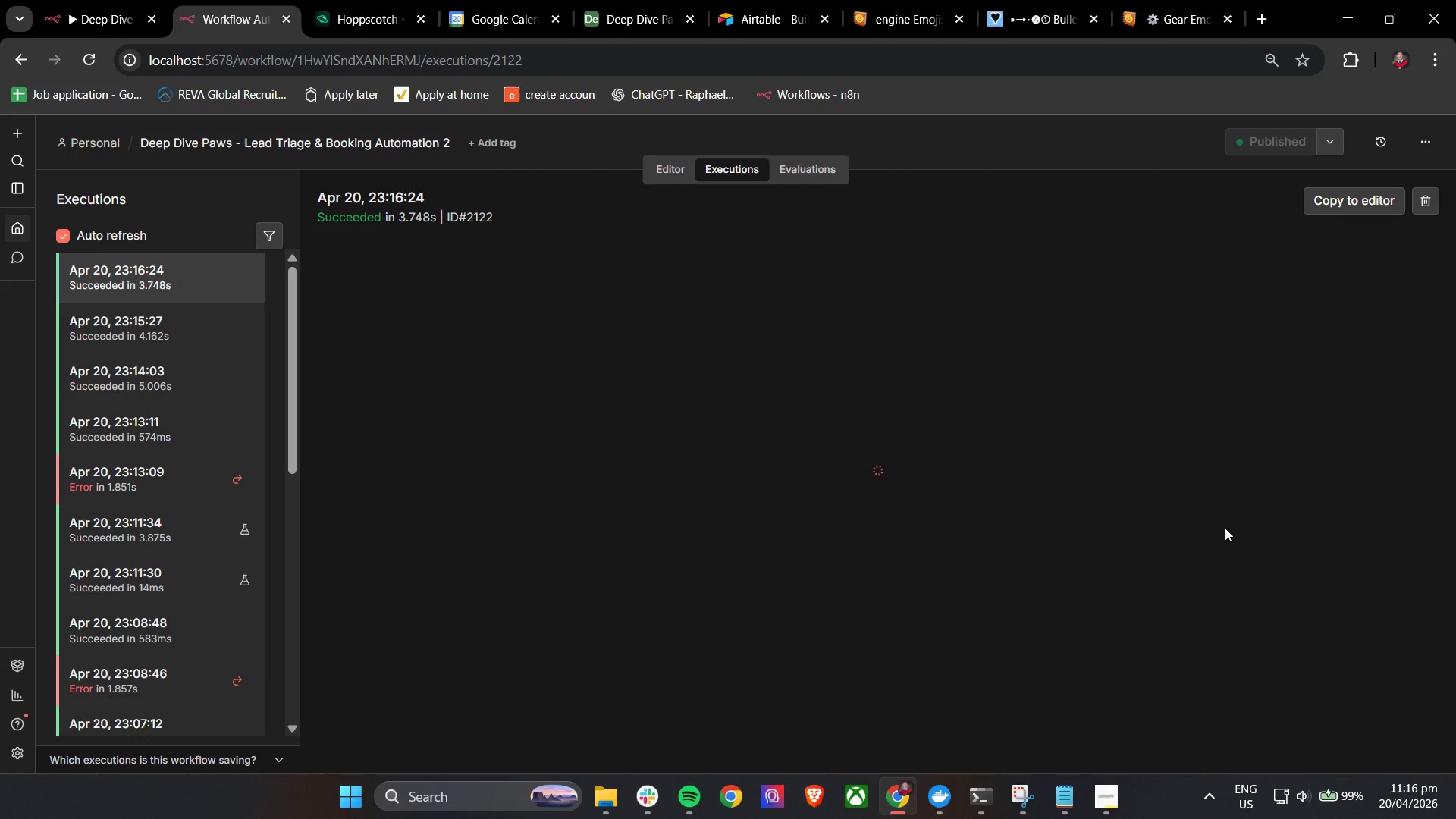 
left_click([619, 8])
 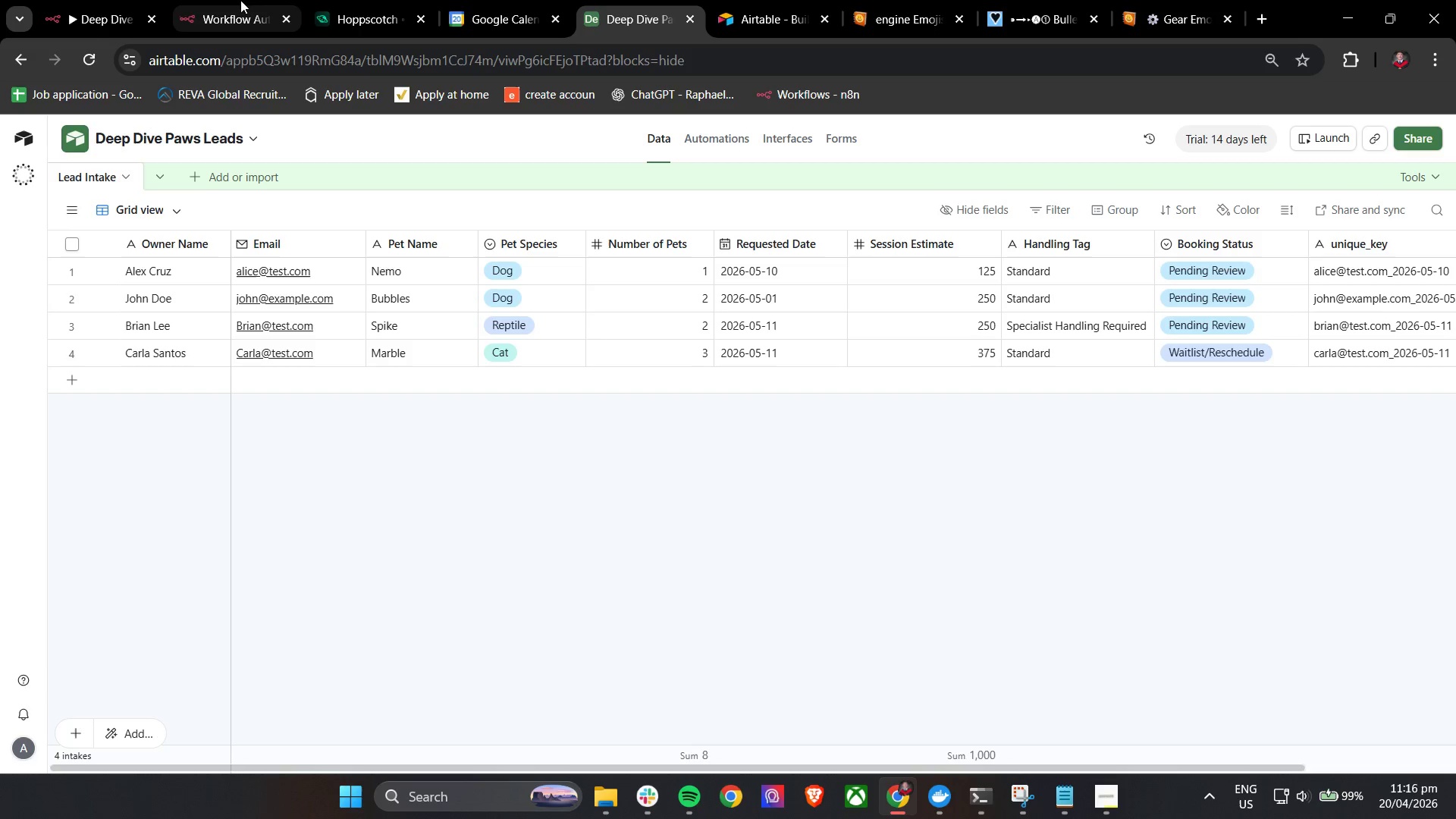 
mouse_move([238, 24])
 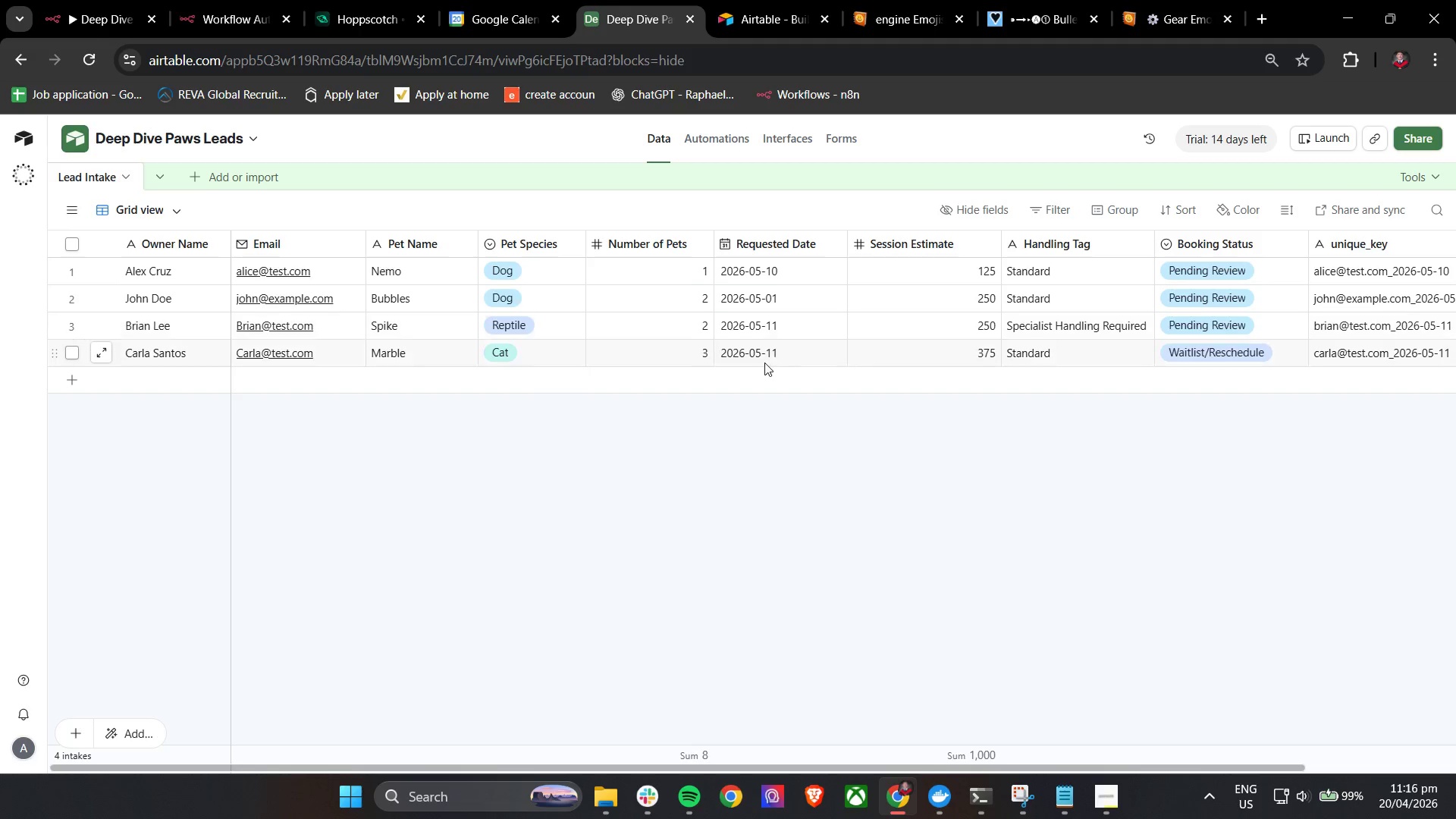 
wait(14.86)
 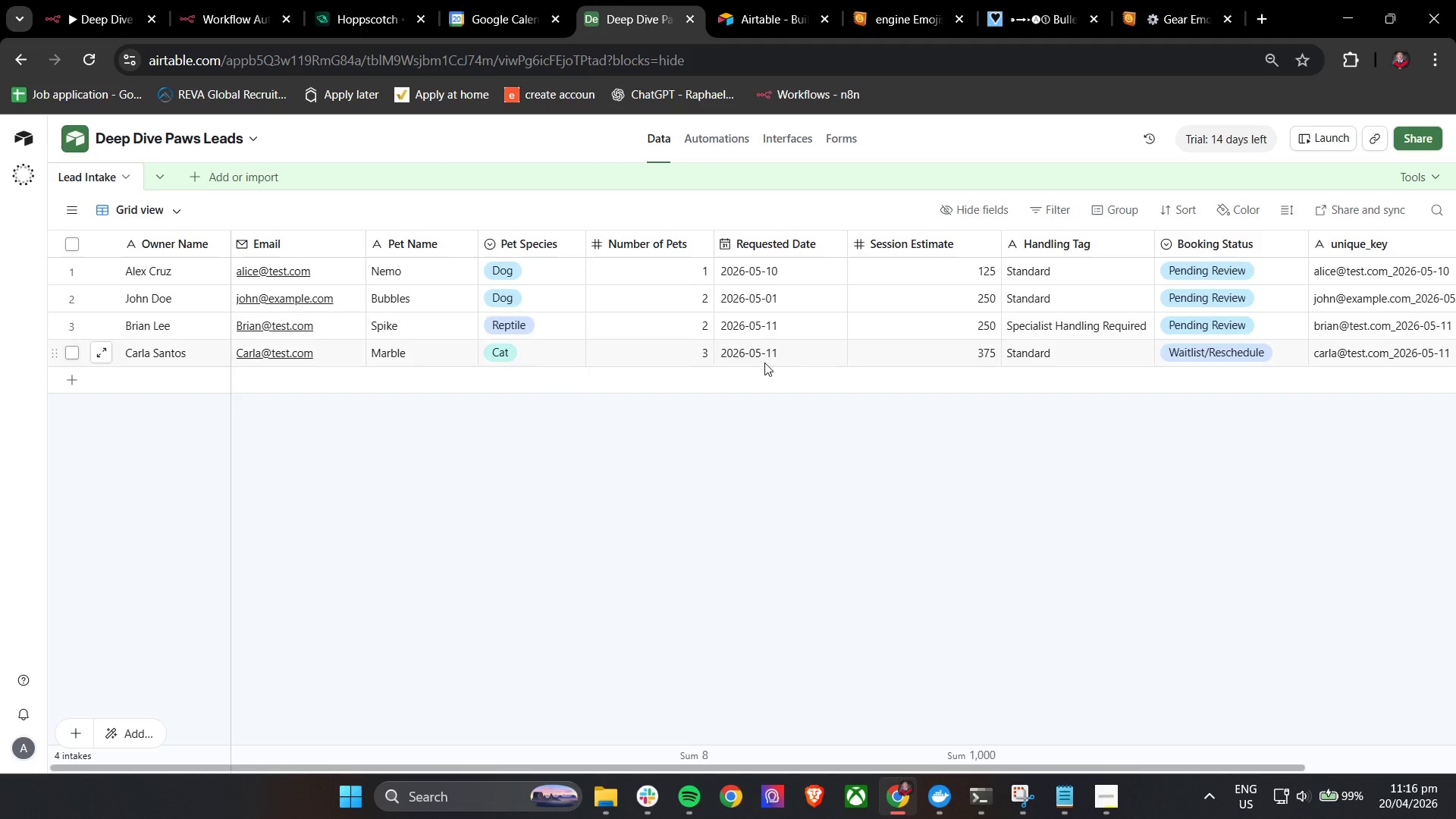 
left_click([242, 0])
 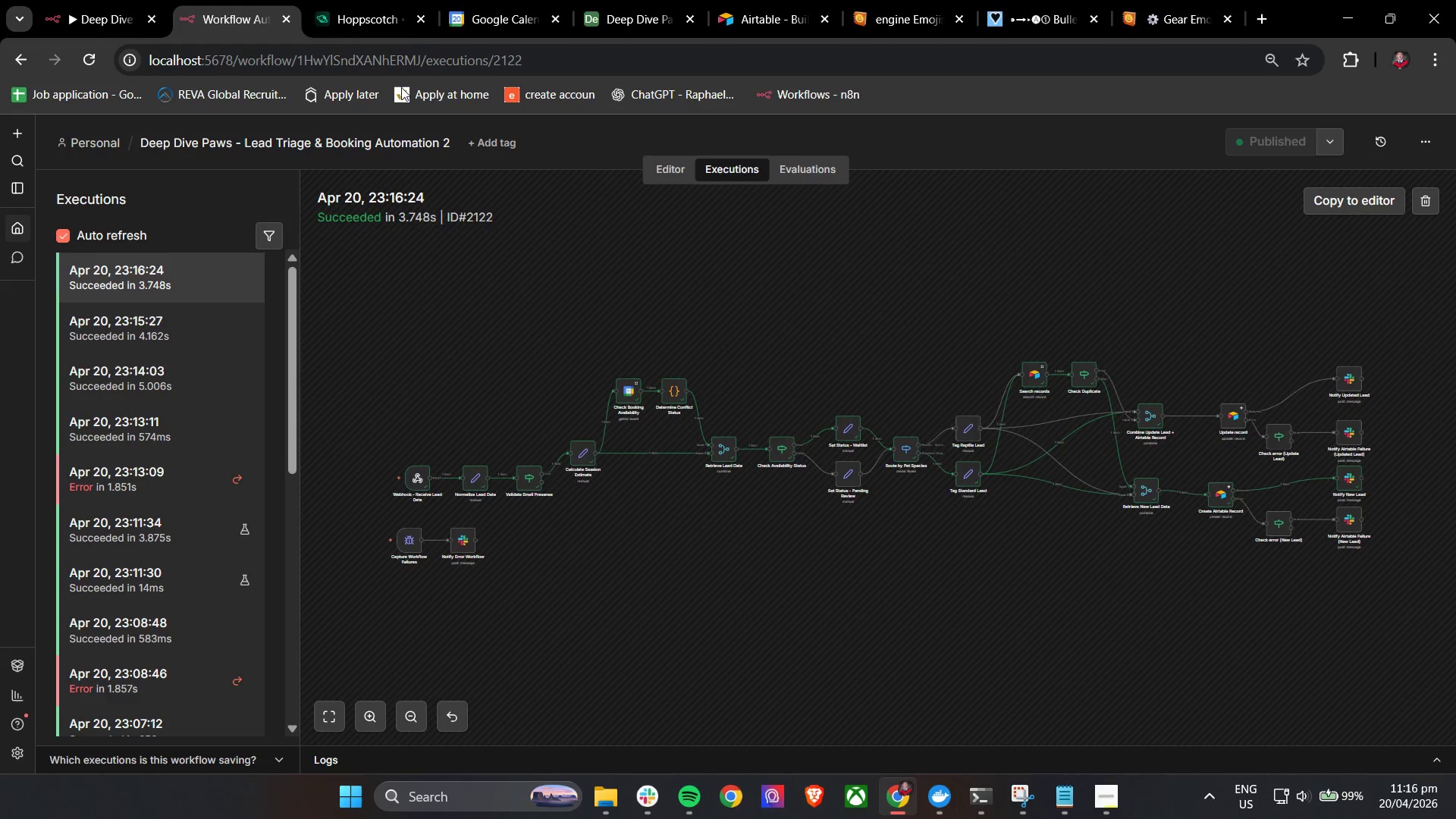 
left_click([368, 0])
 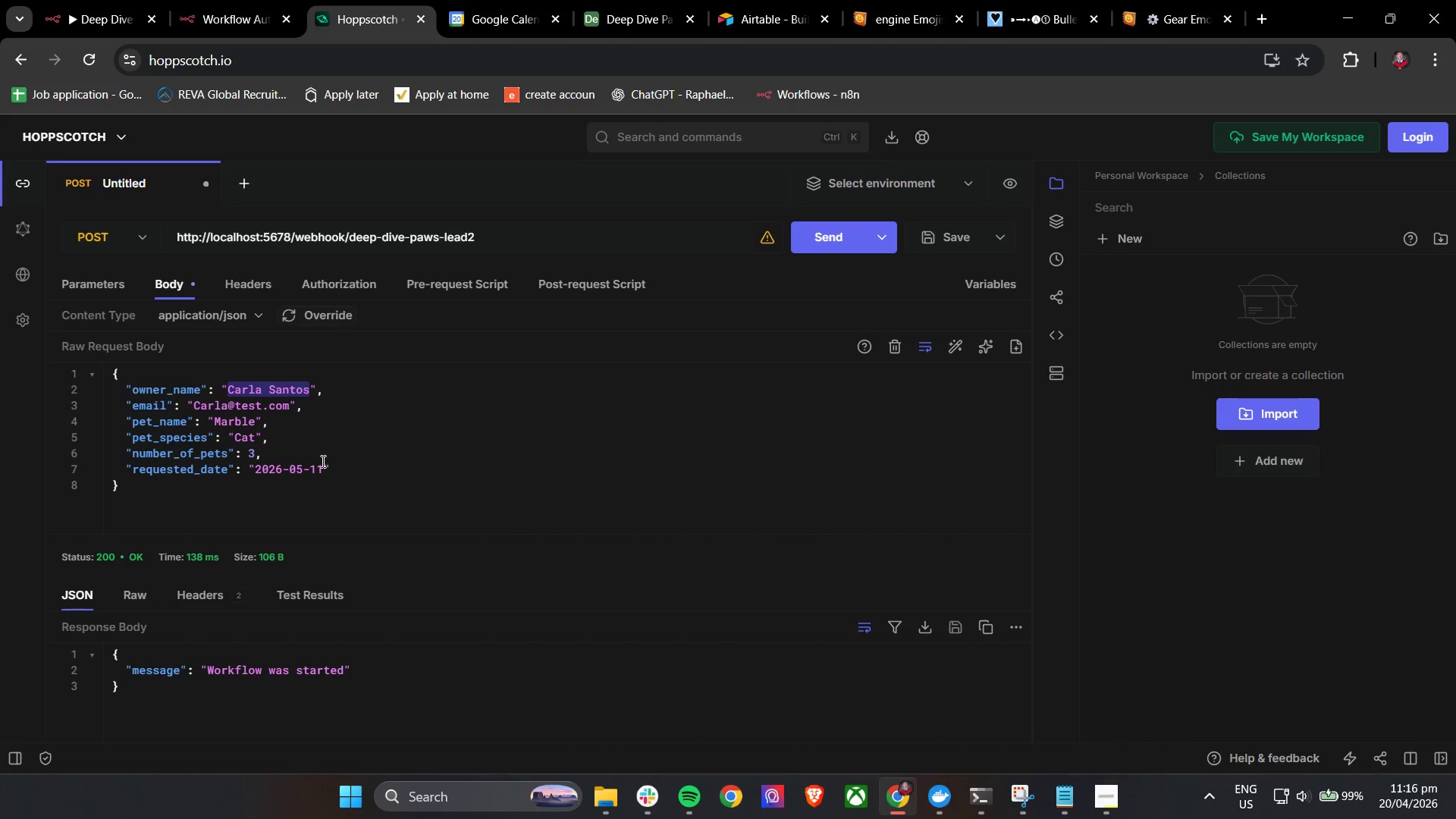 
left_click_drag(start_coordinate=[318, 464], to_coordinate=[323, 467])
 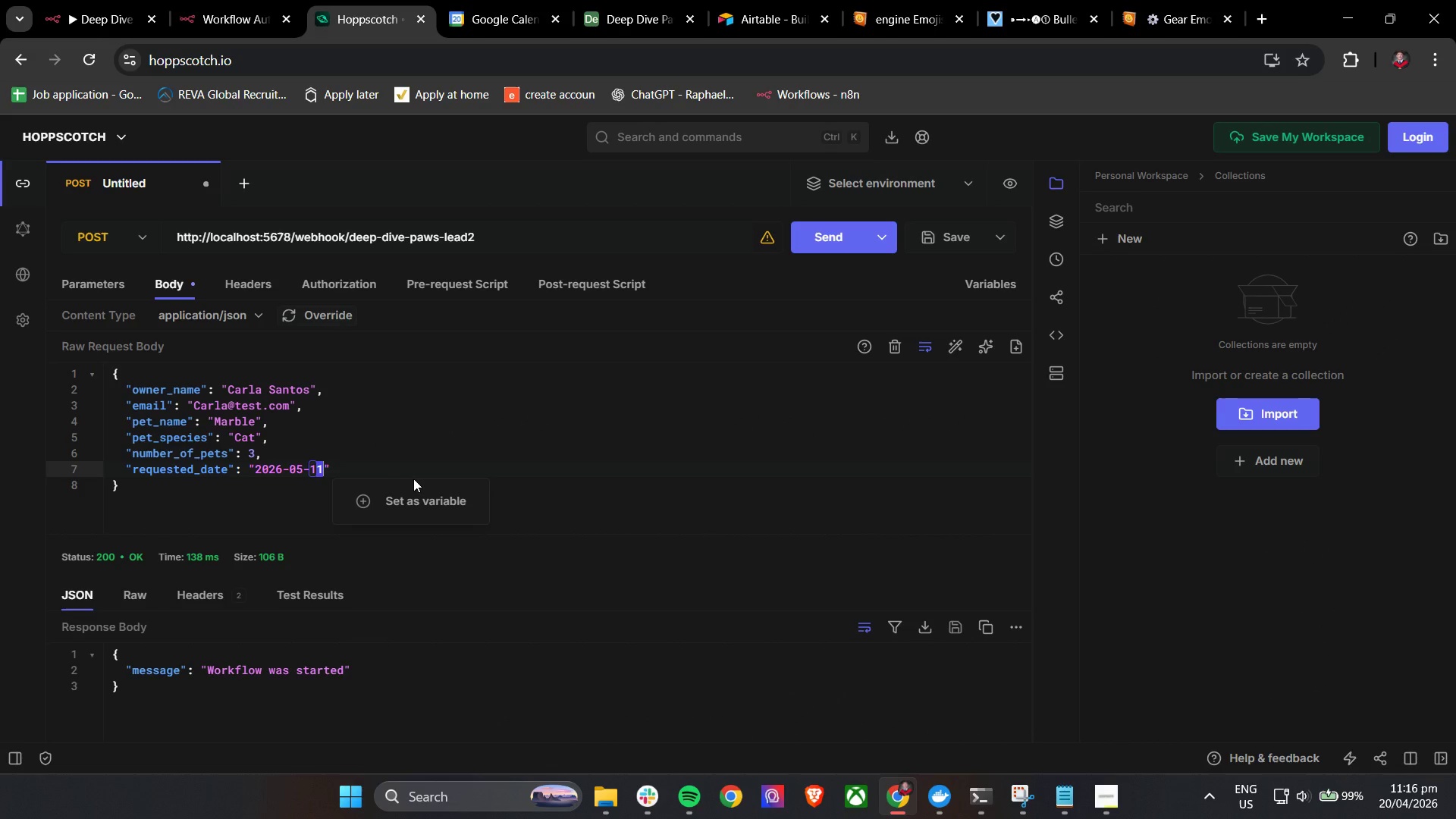 
key(Backspace)
 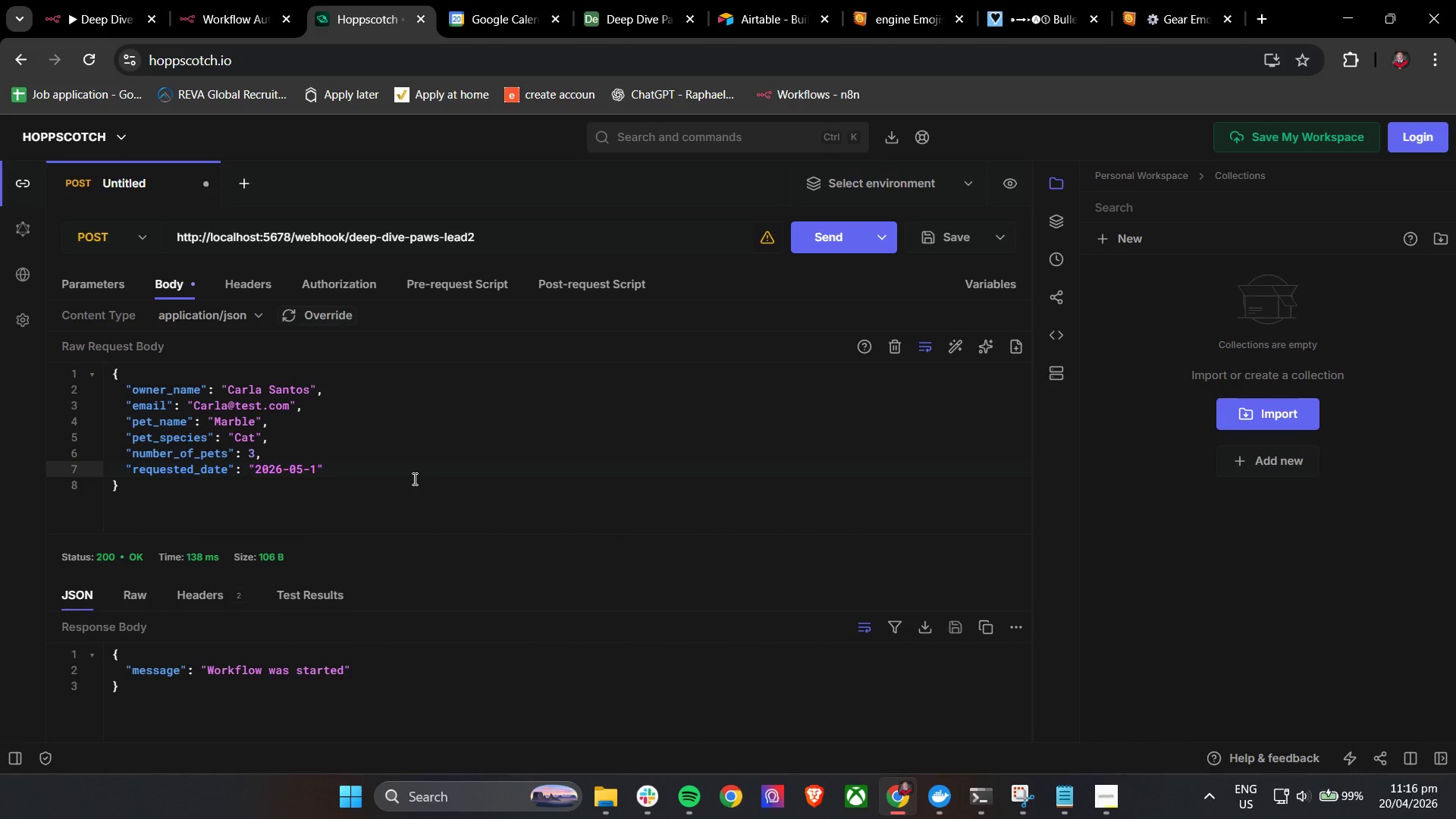 
key(2)
 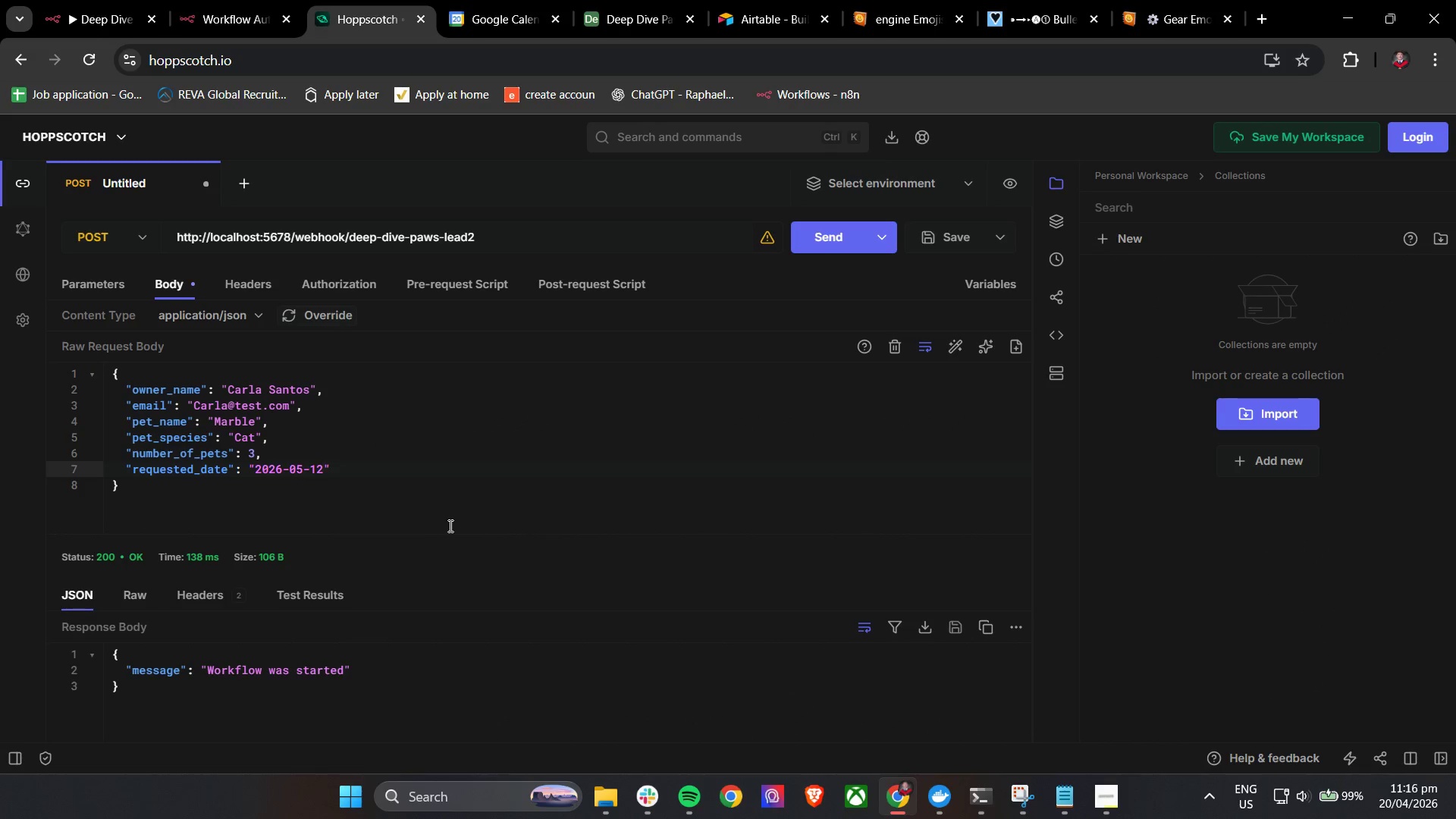 
left_click([442, 535])
 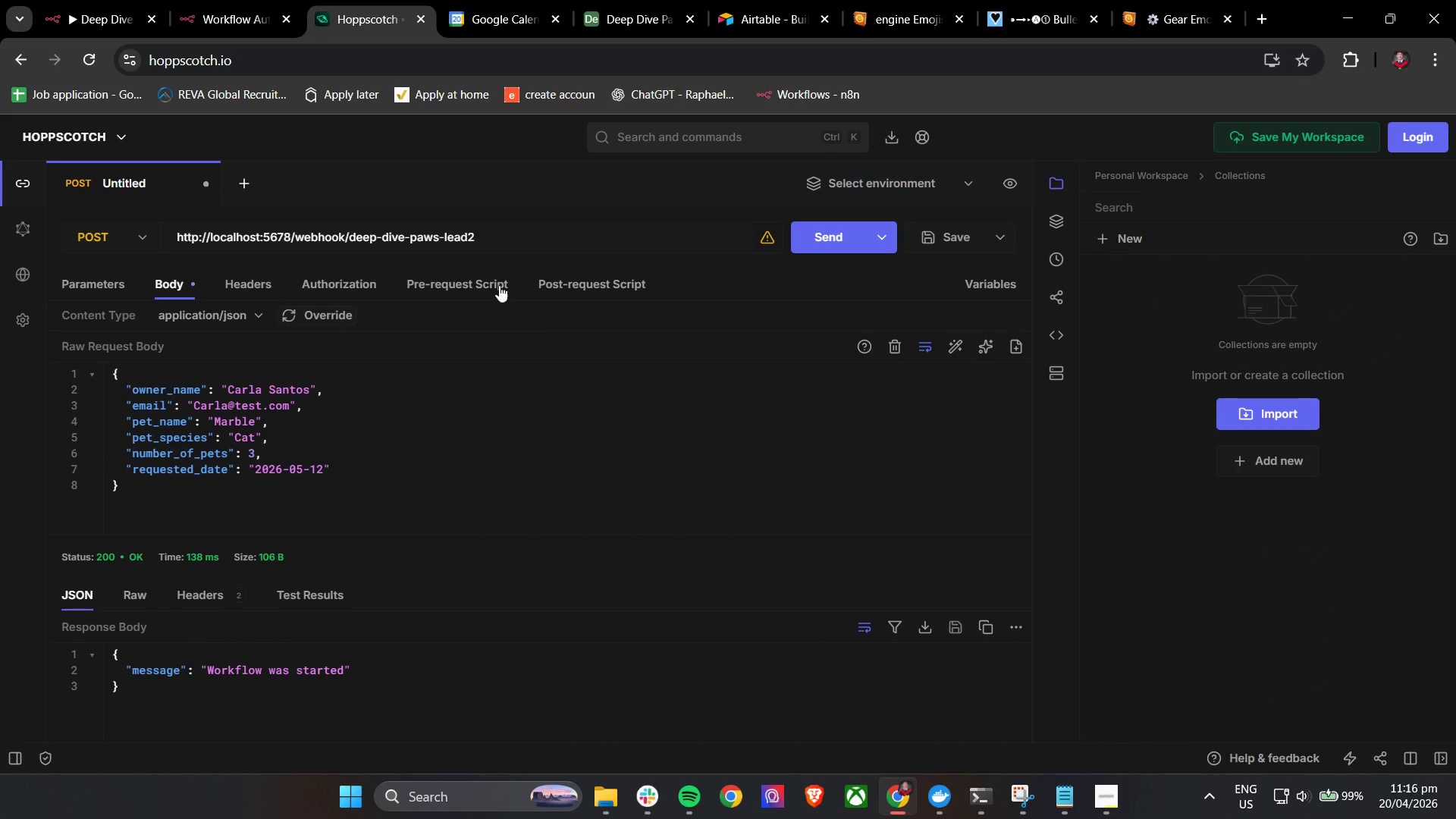 
left_click([507, 0])
 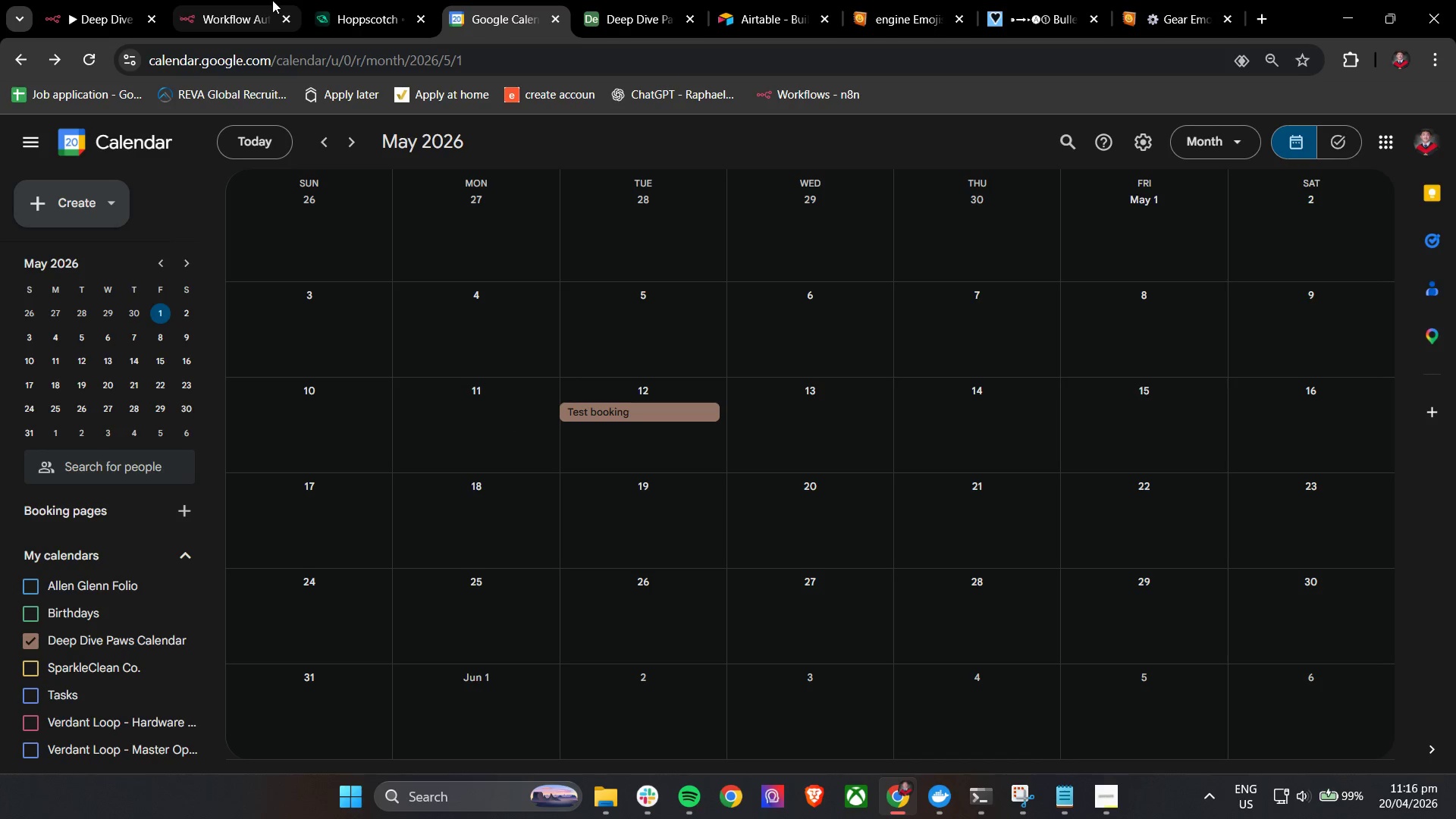 
double_click([246, 0])
 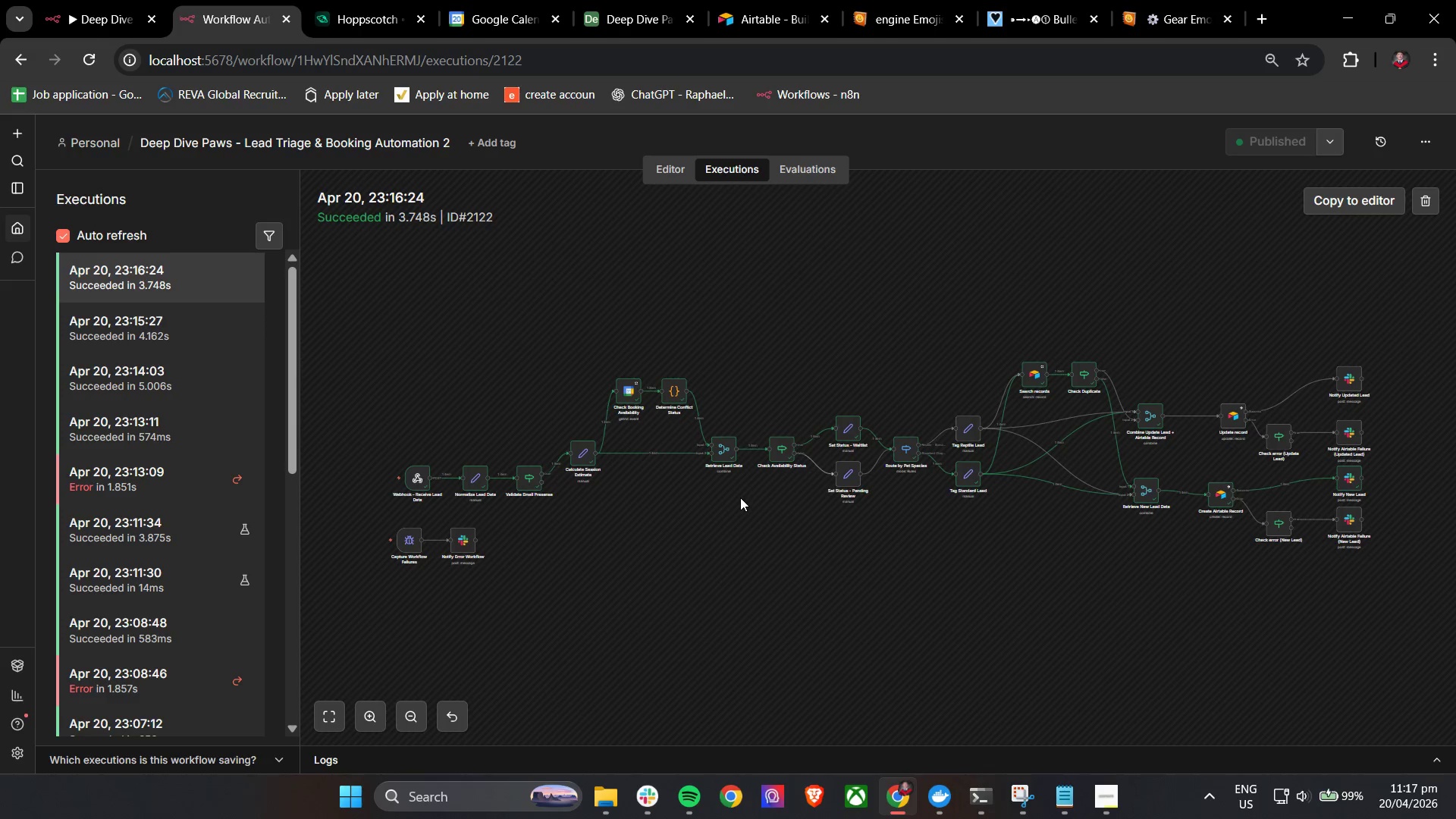 
hold_key(key=ControlLeft, duration=0.58)
 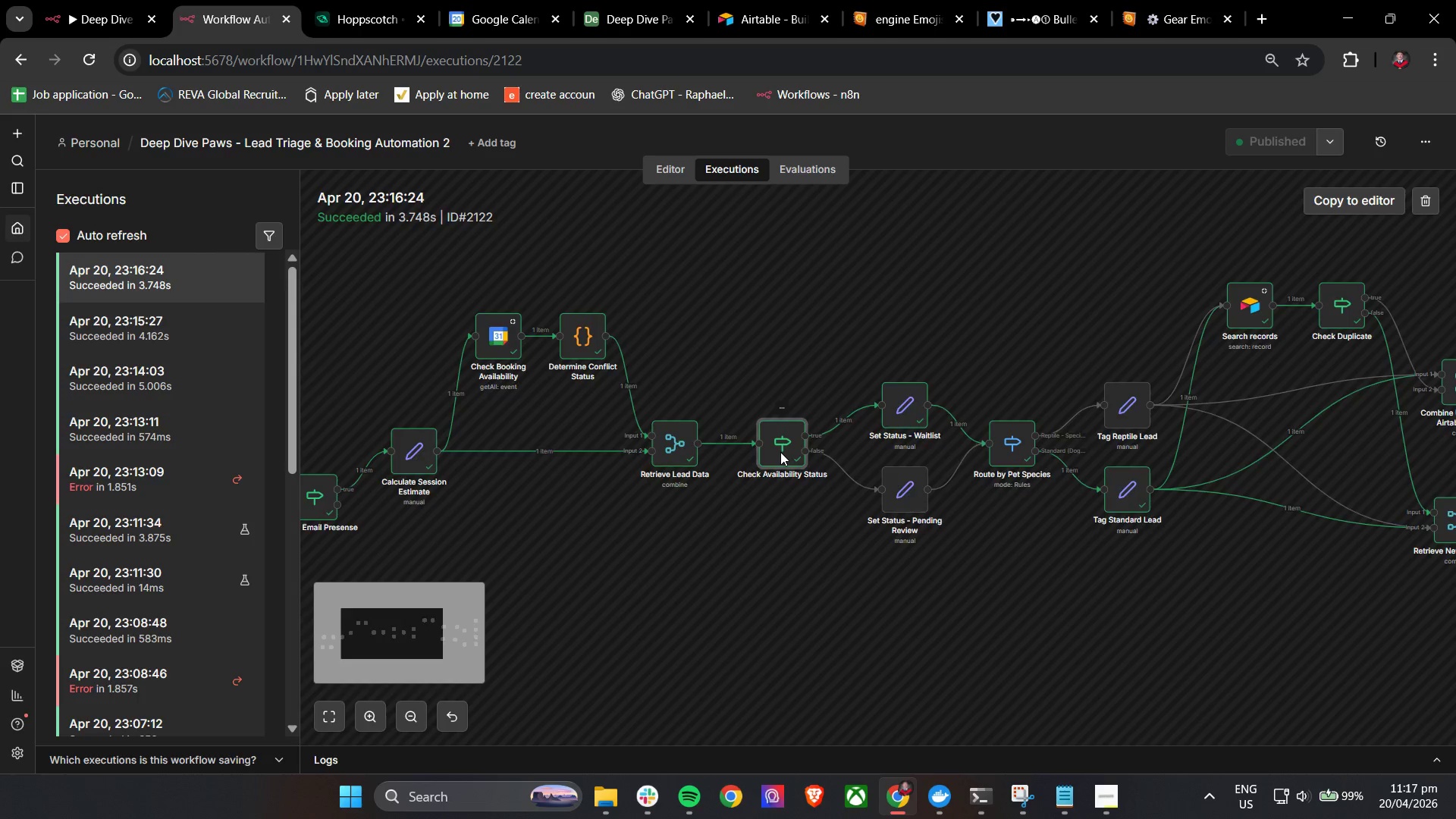 
left_click([780, 452])
 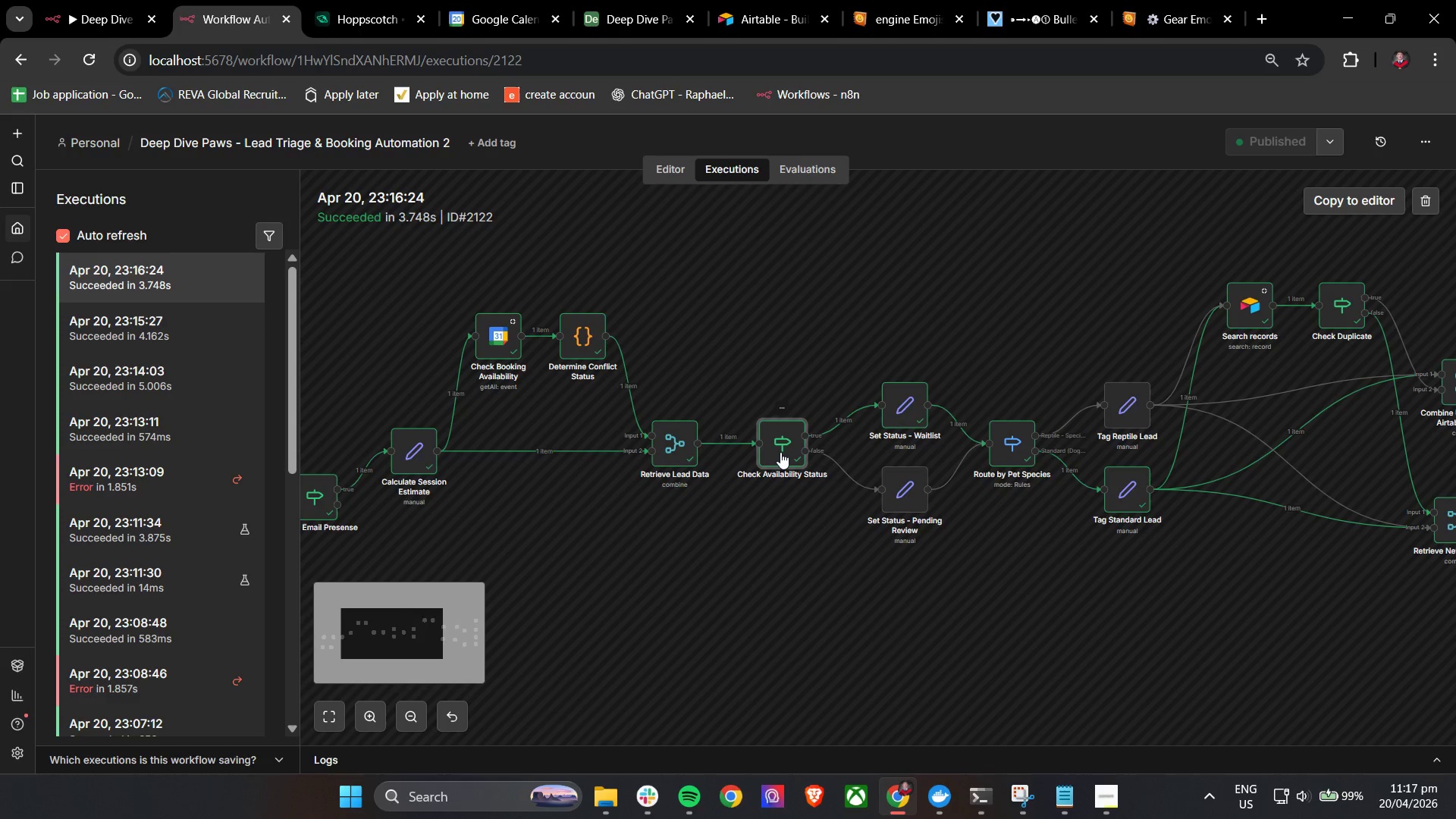 
scroll: coordinate [782, 457], scroll_direction: up, amount: 4.0
 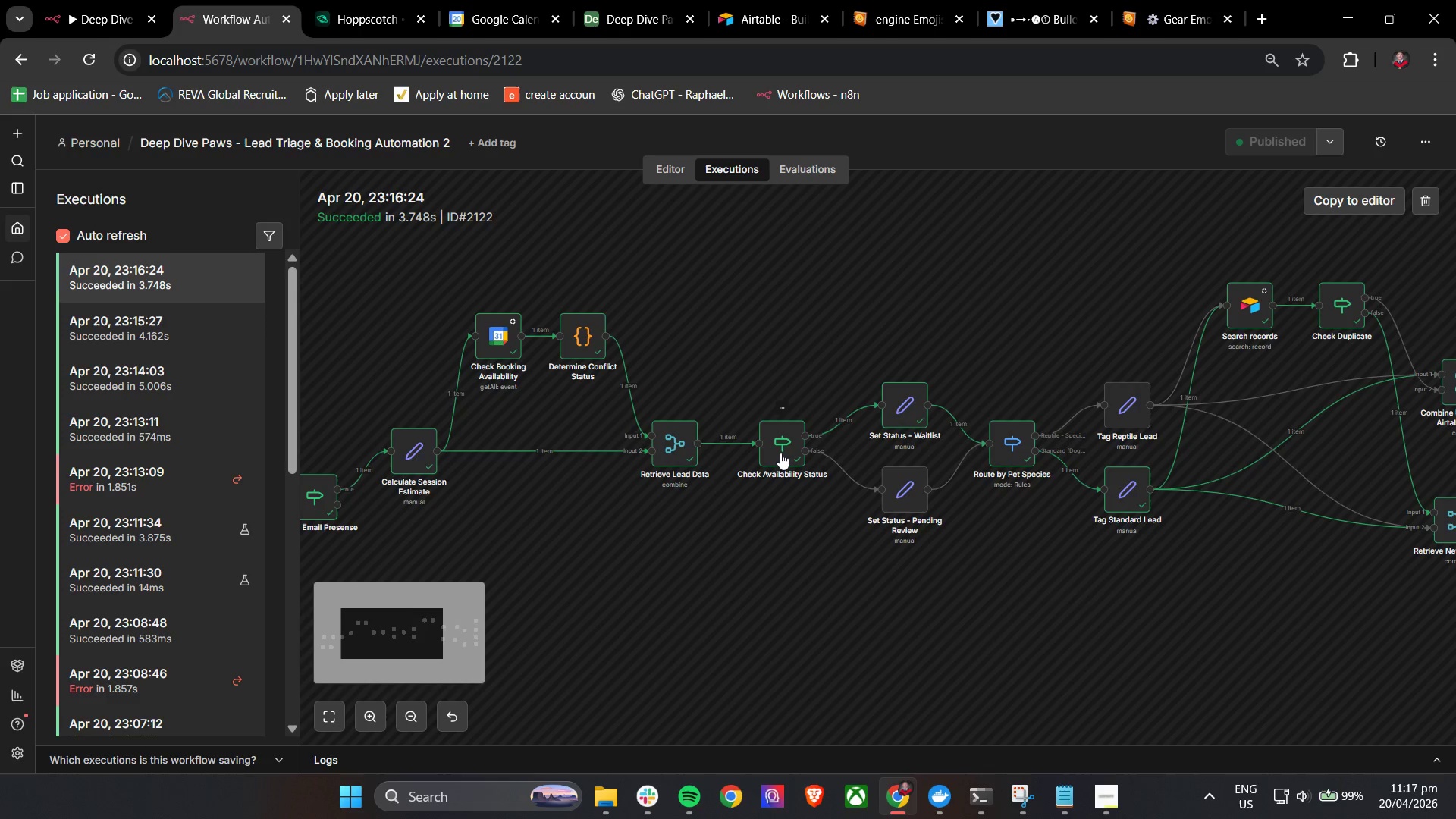 
double_click([780, 452])
 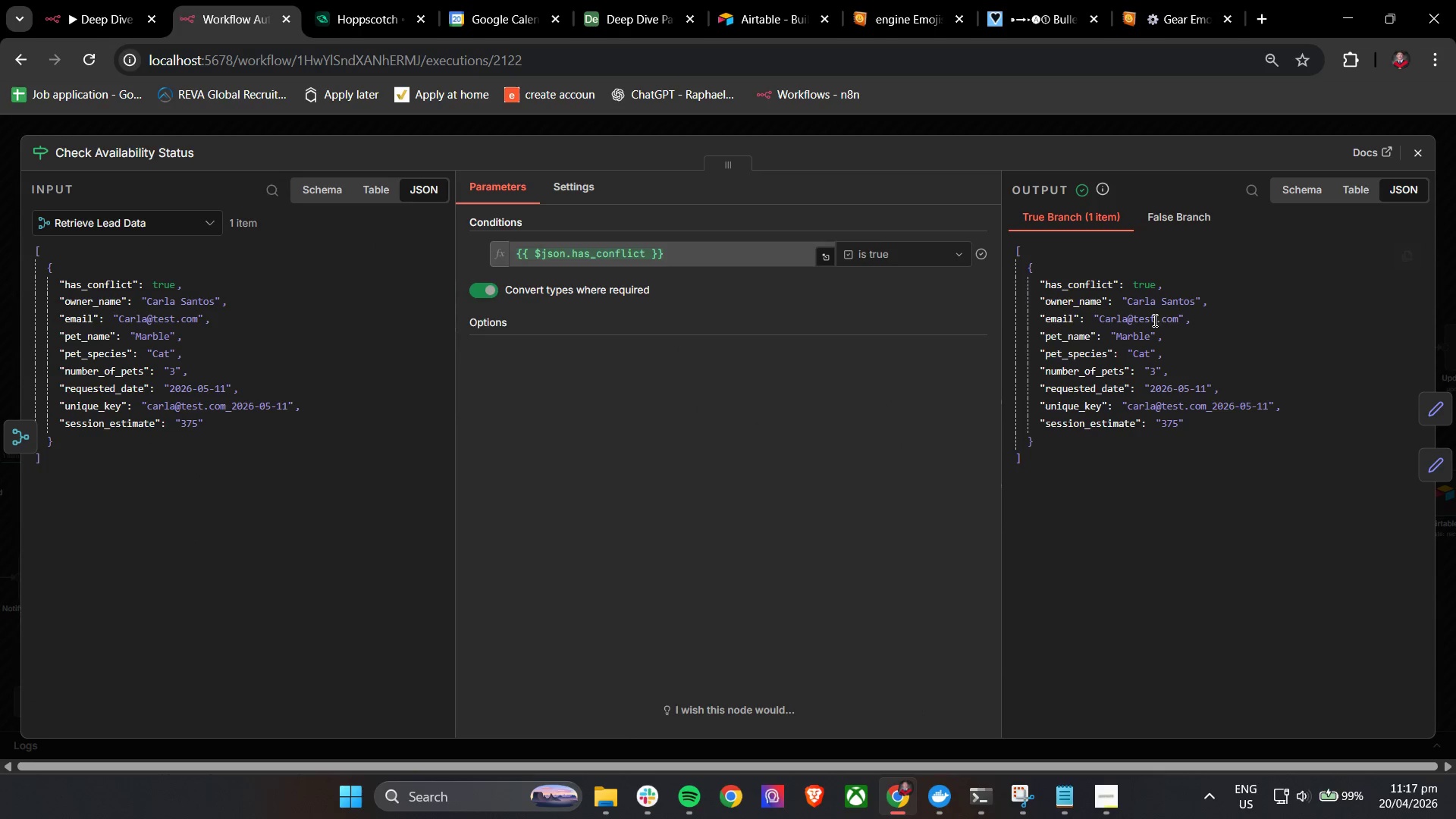 
mouse_move([1425, 152])
 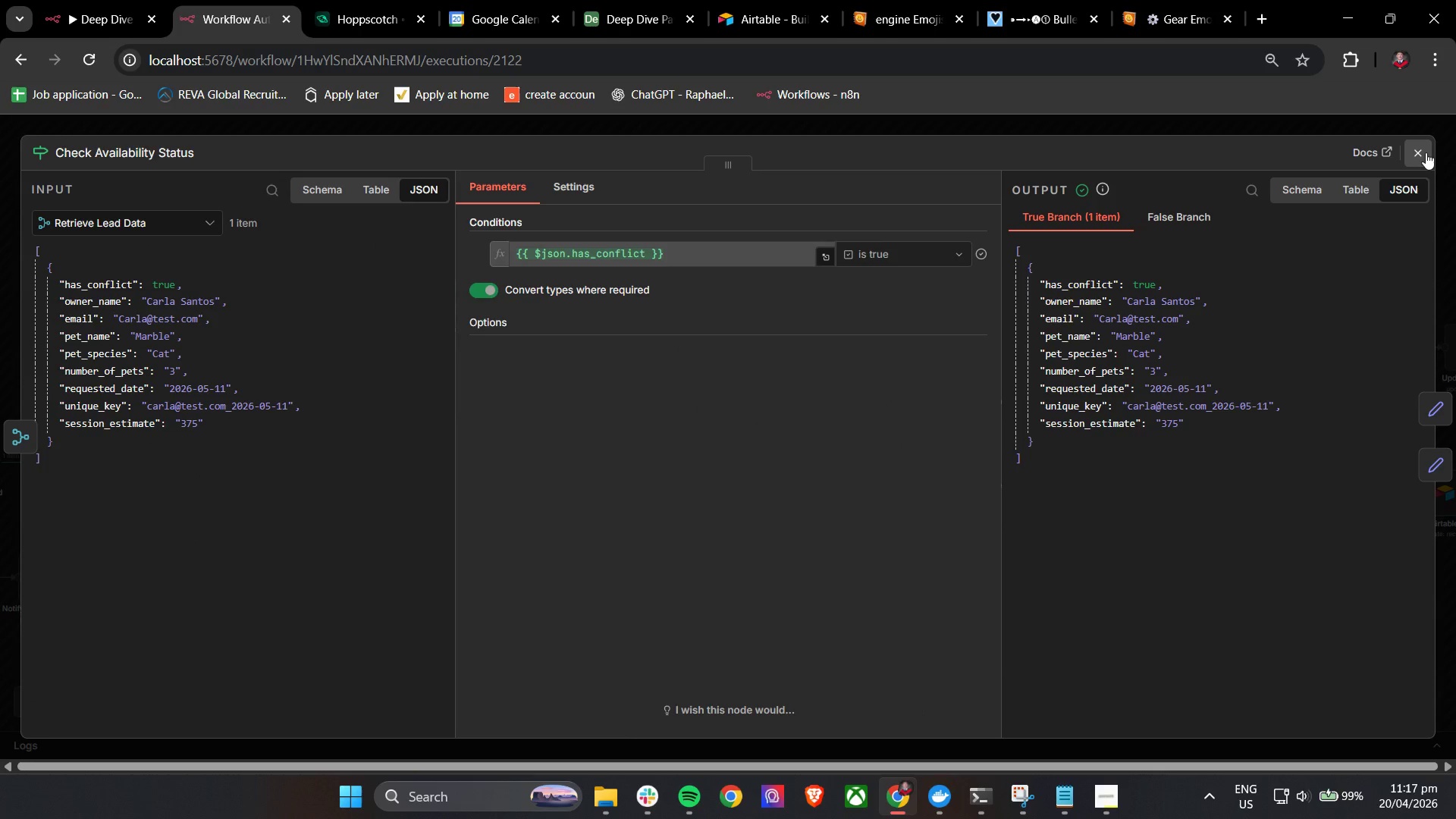 
left_click([1426, 152])
 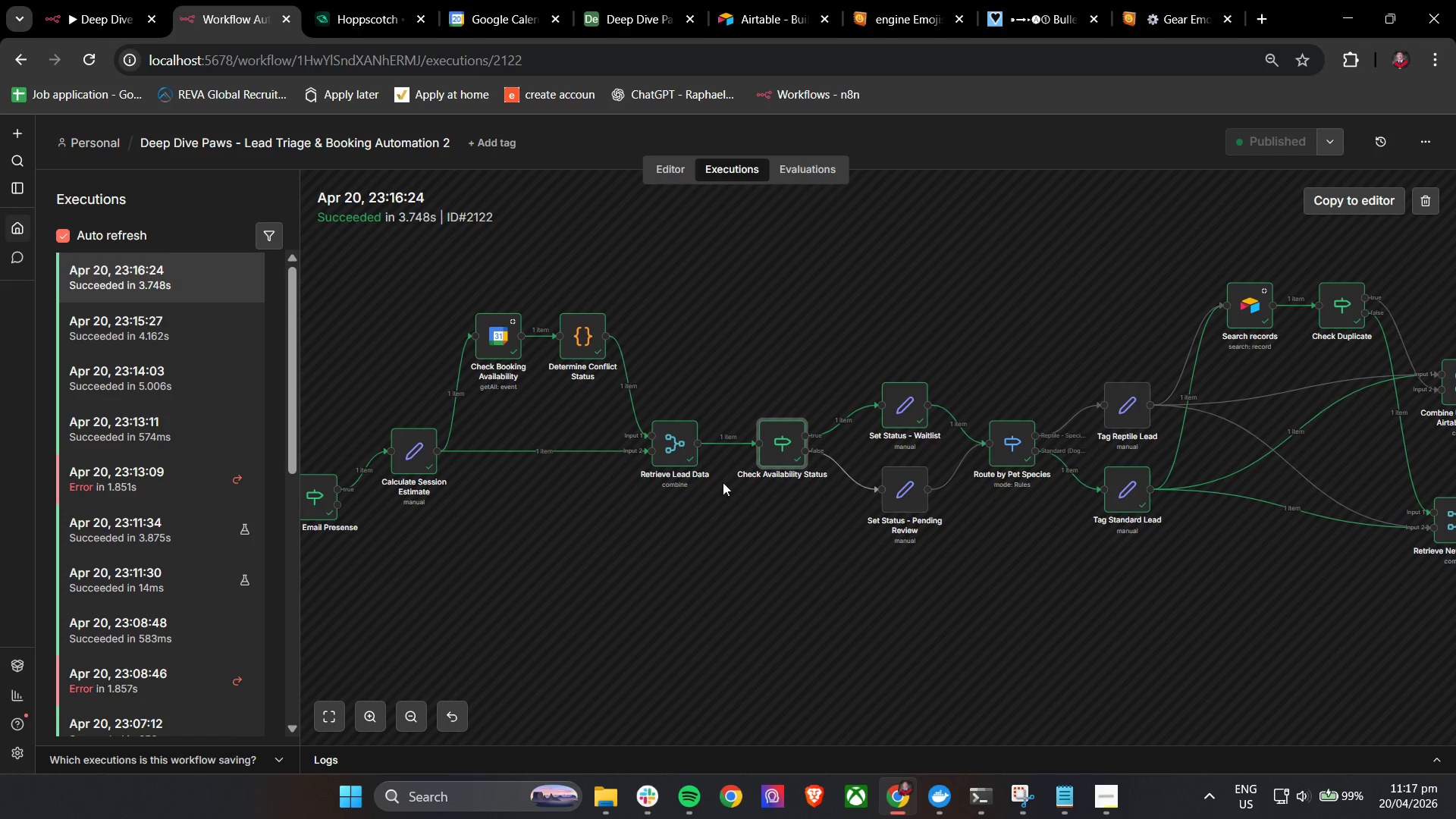 
double_click([802, 436])
 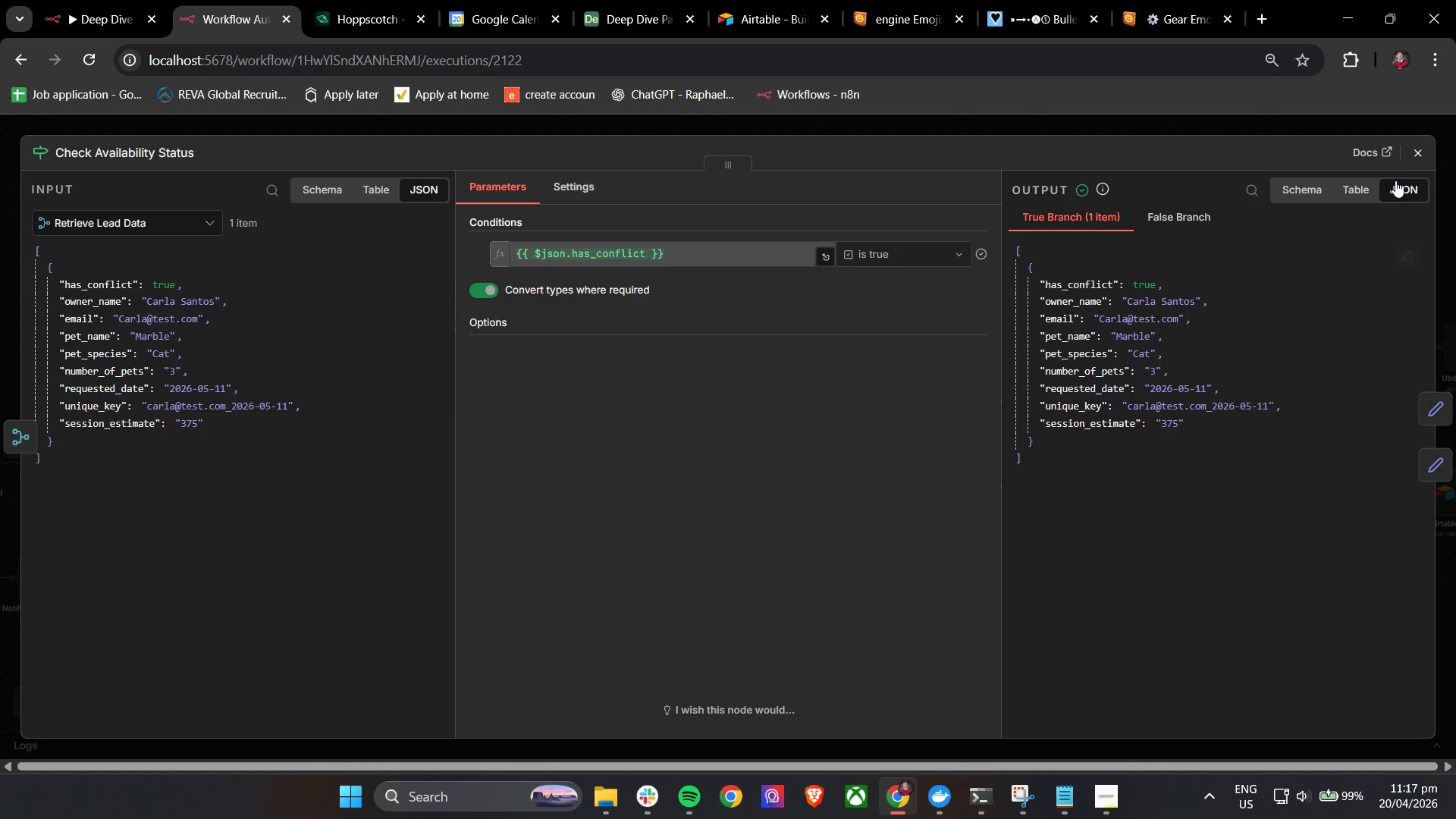 
left_click([1413, 152])
 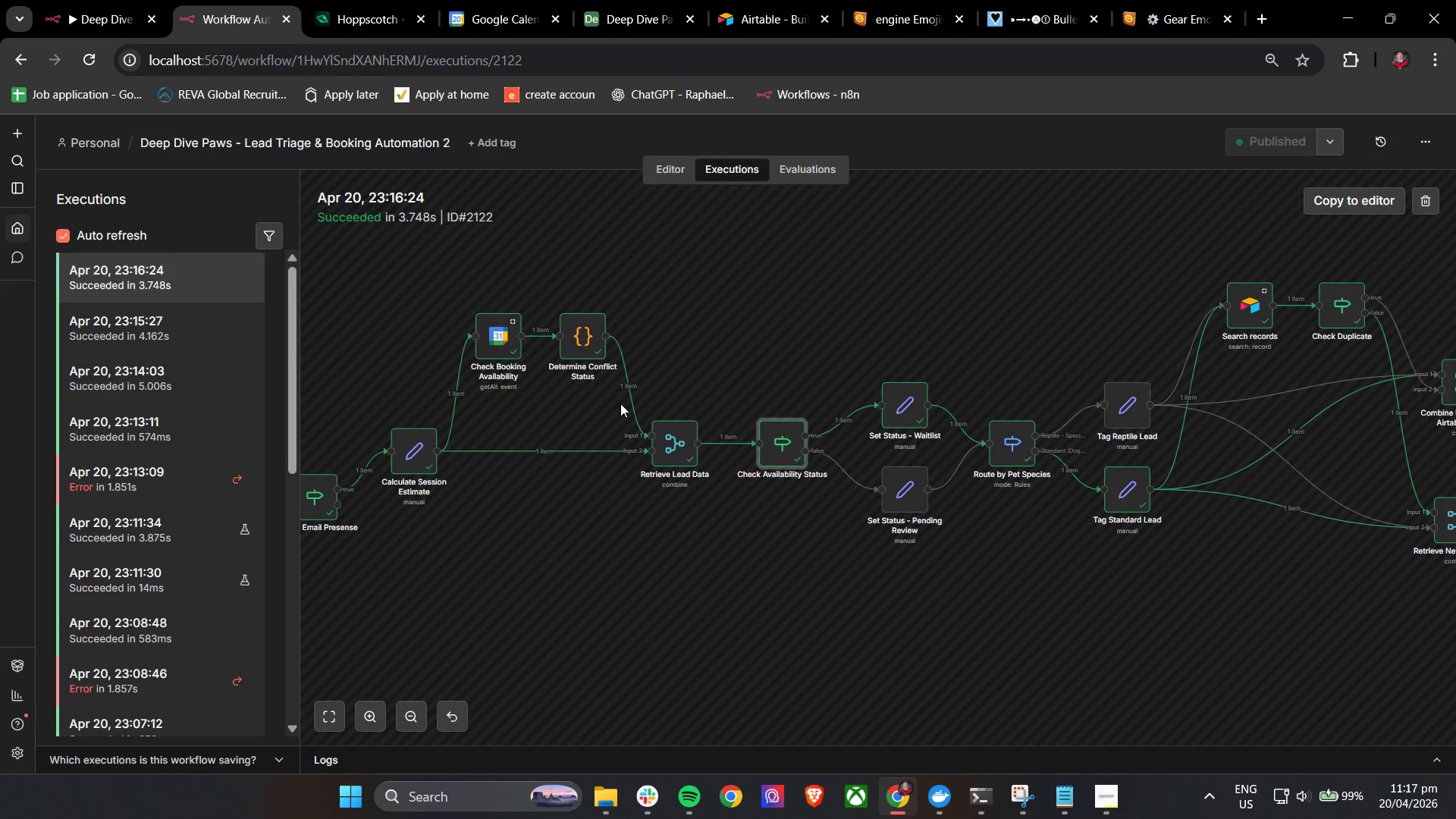 
double_click([570, 337])
 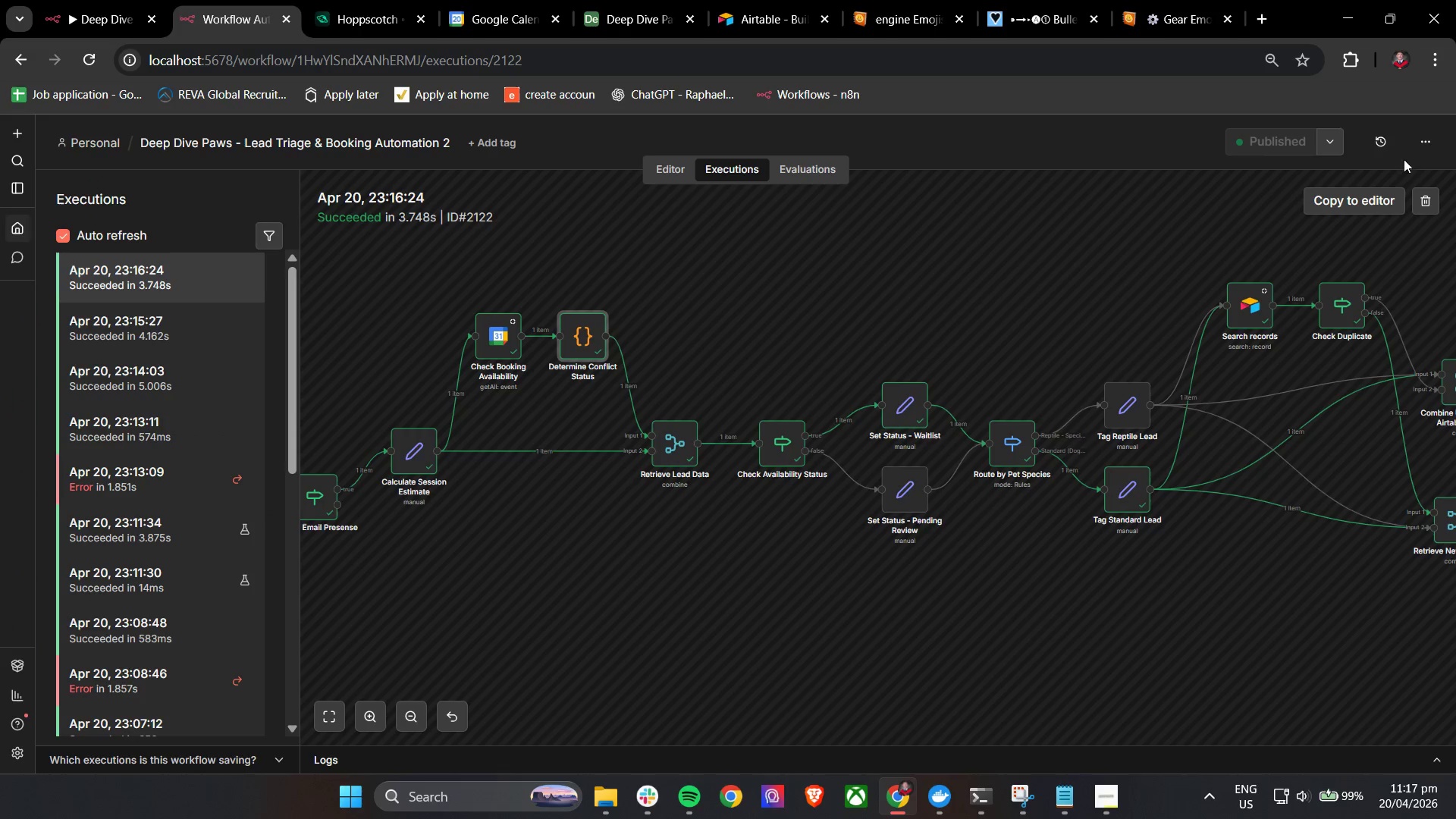 
double_click([491, 331])
 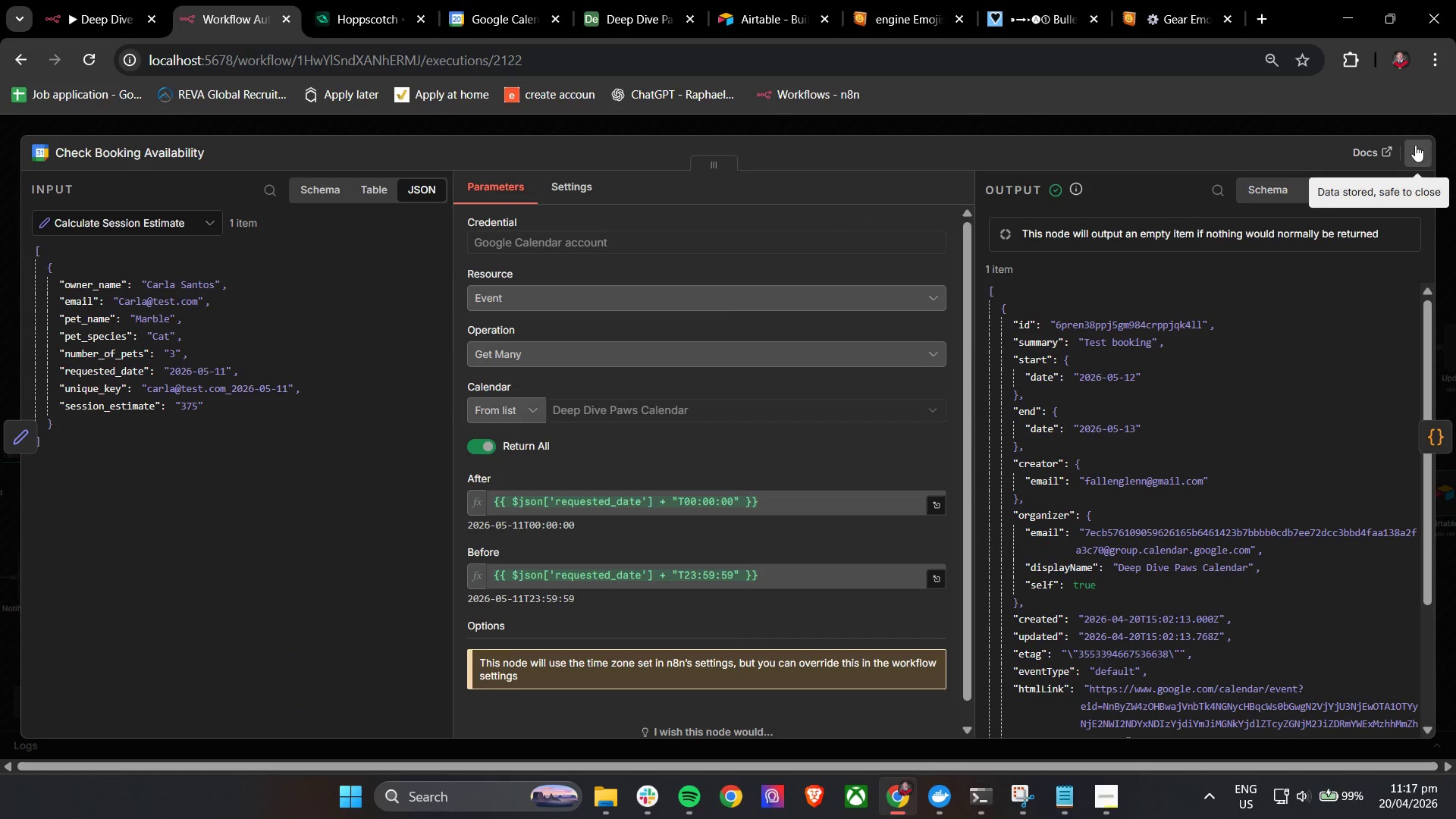 
left_click([1416, 150])
 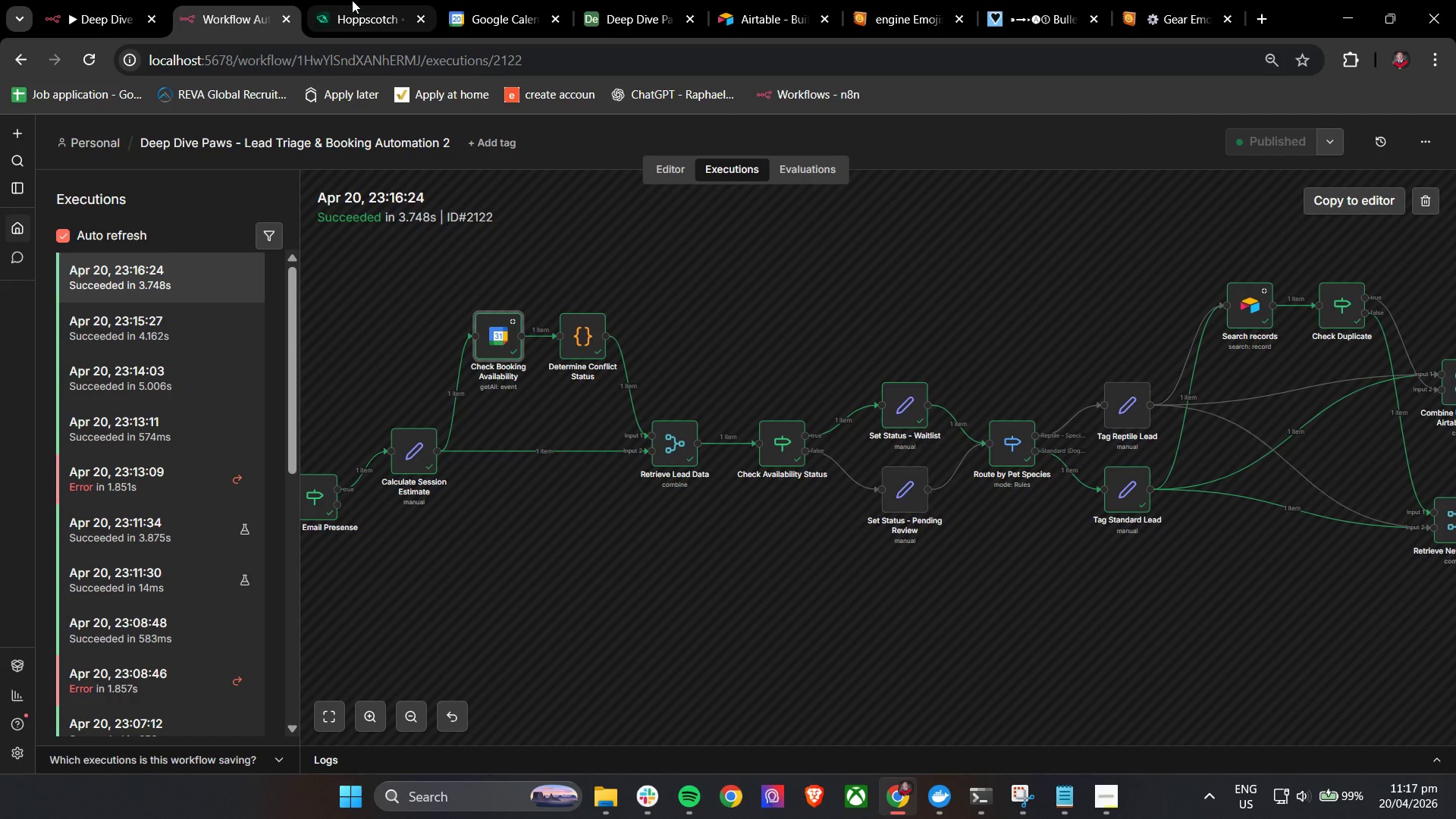 
left_click([356, 0])
 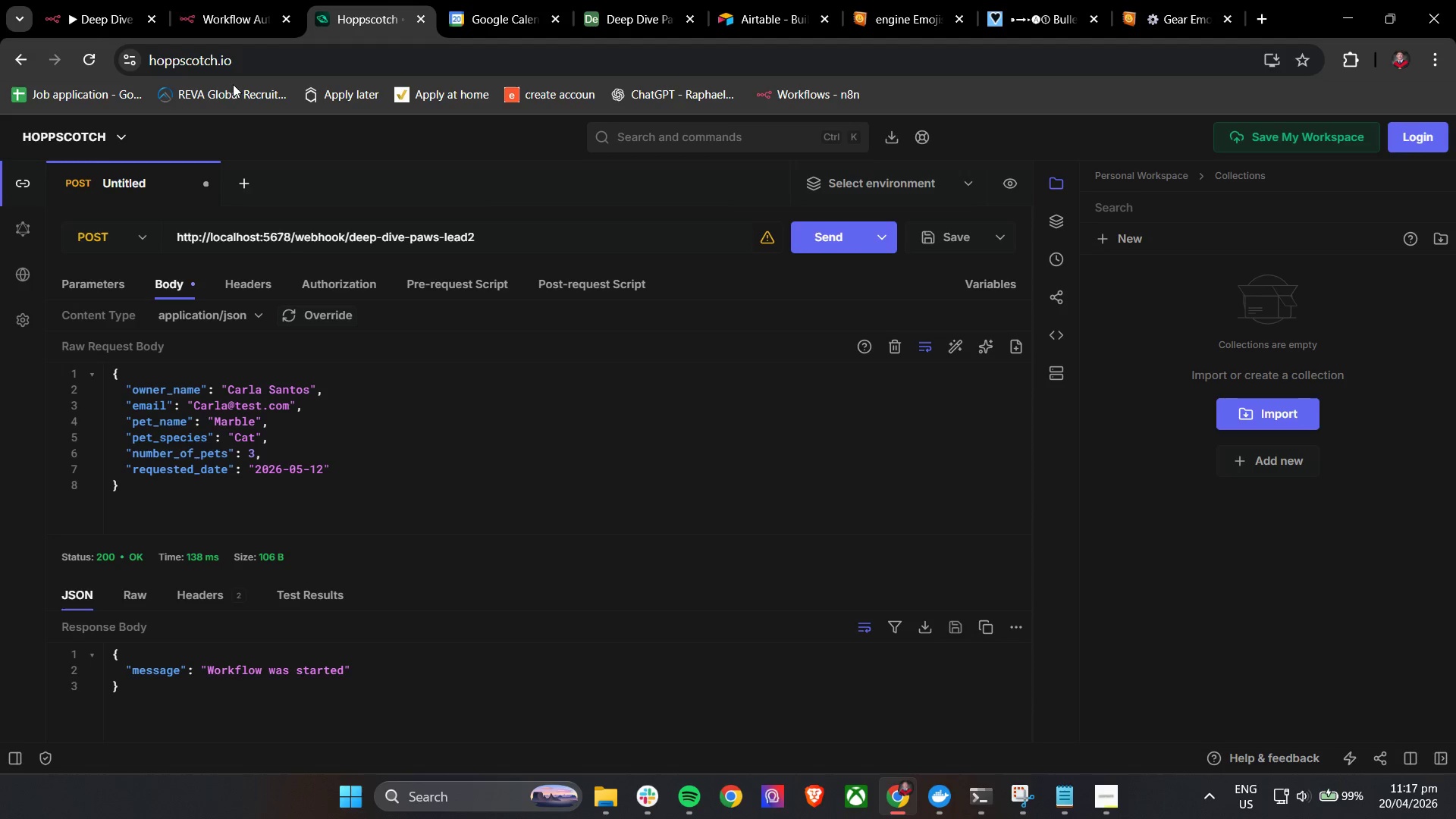 
left_click([640, 0])
 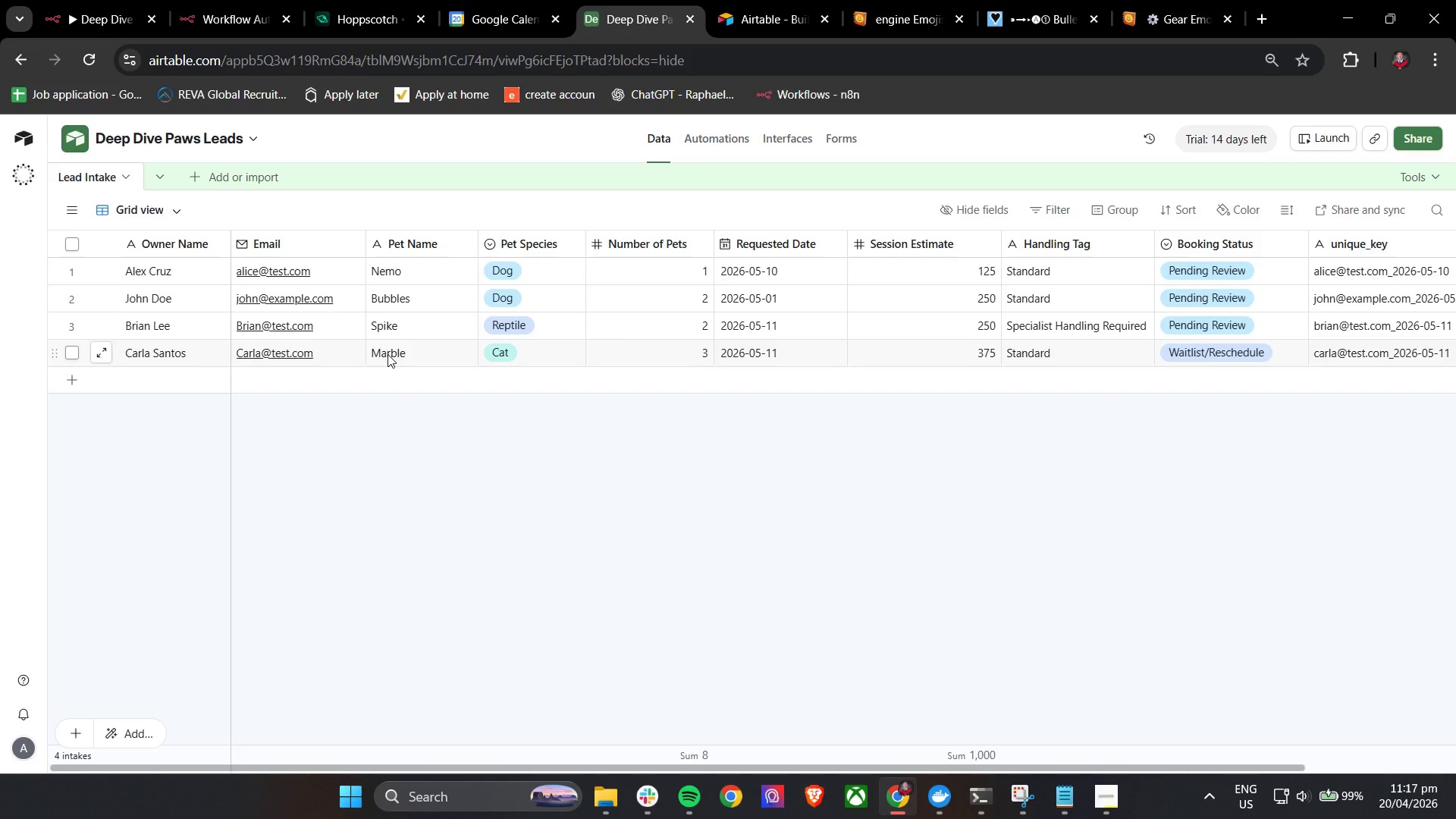 
left_click([97, 351])
 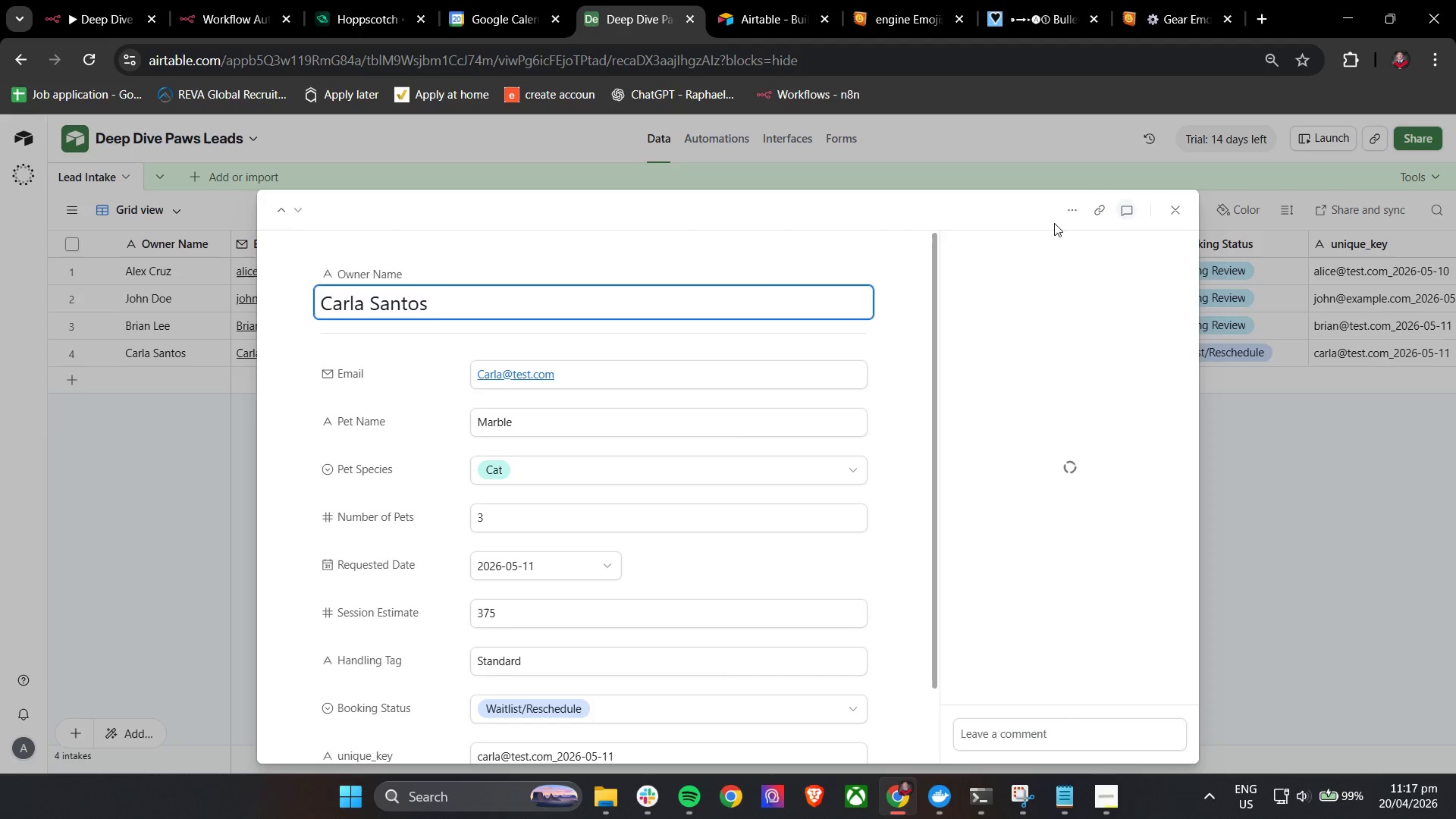 
double_click([1071, 212])
 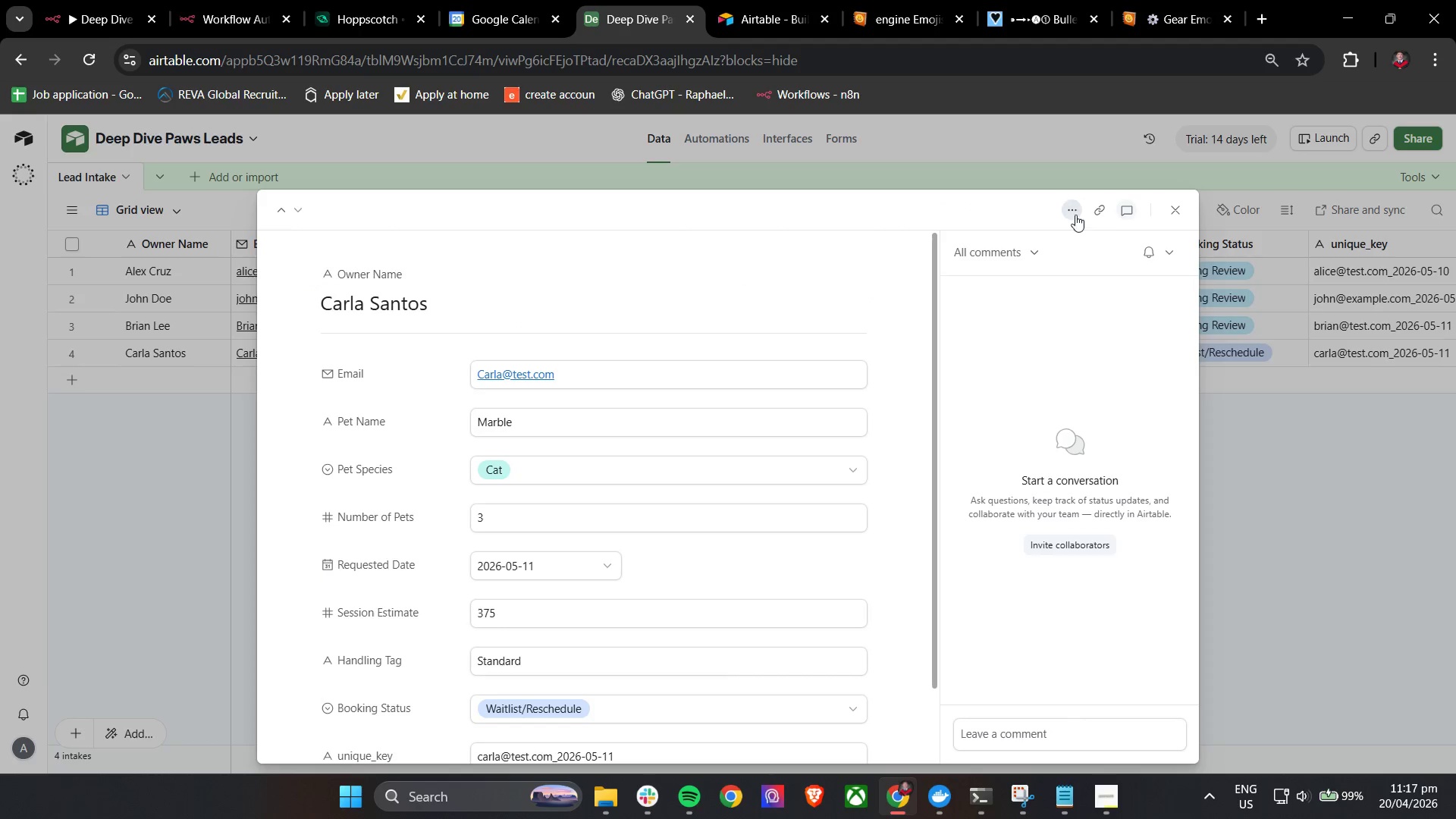 
left_click([1078, 212])
 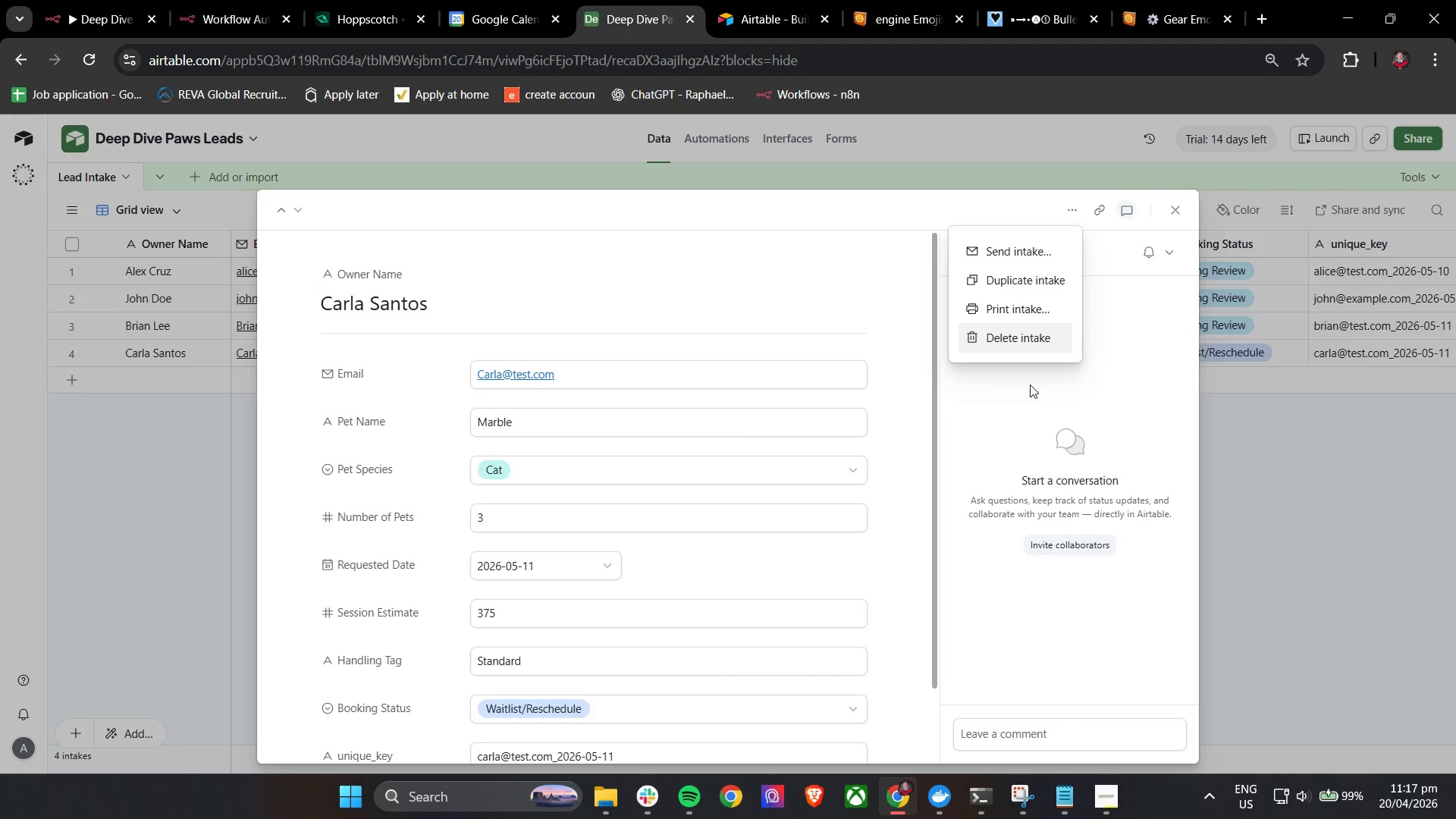 
left_click([1013, 343])
 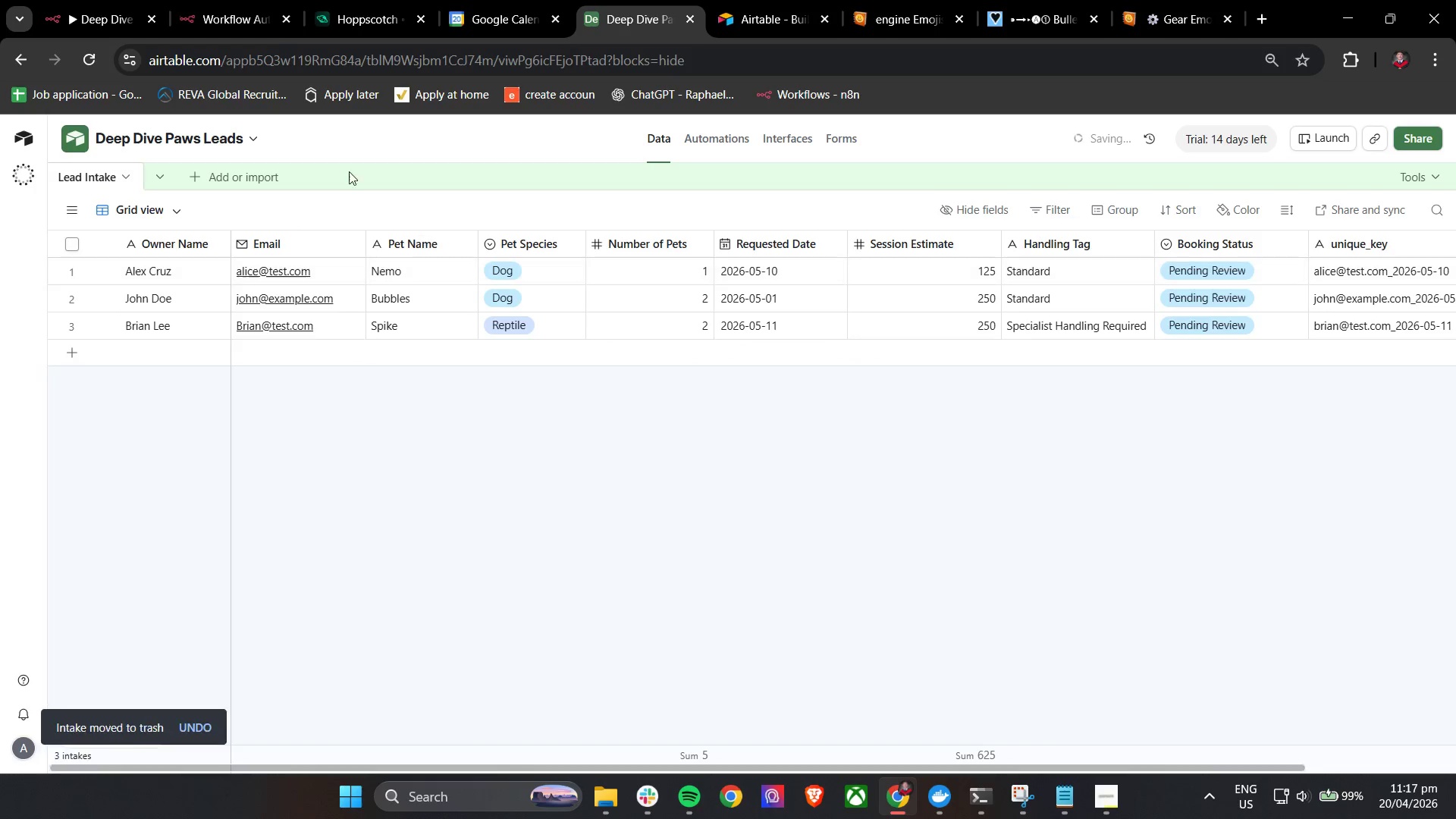 
left_click([217, 0])
 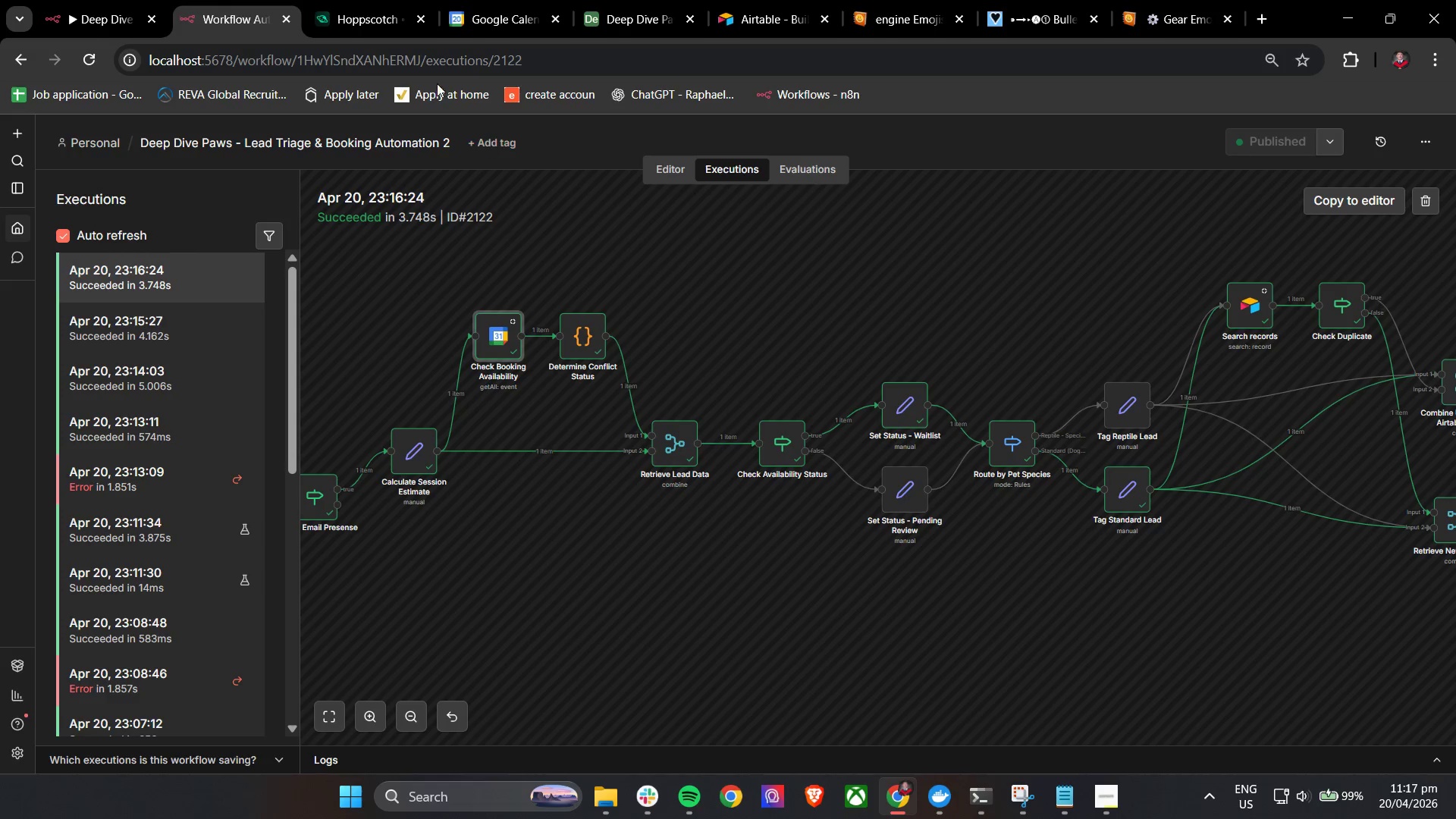 
left_click([362, 0])
 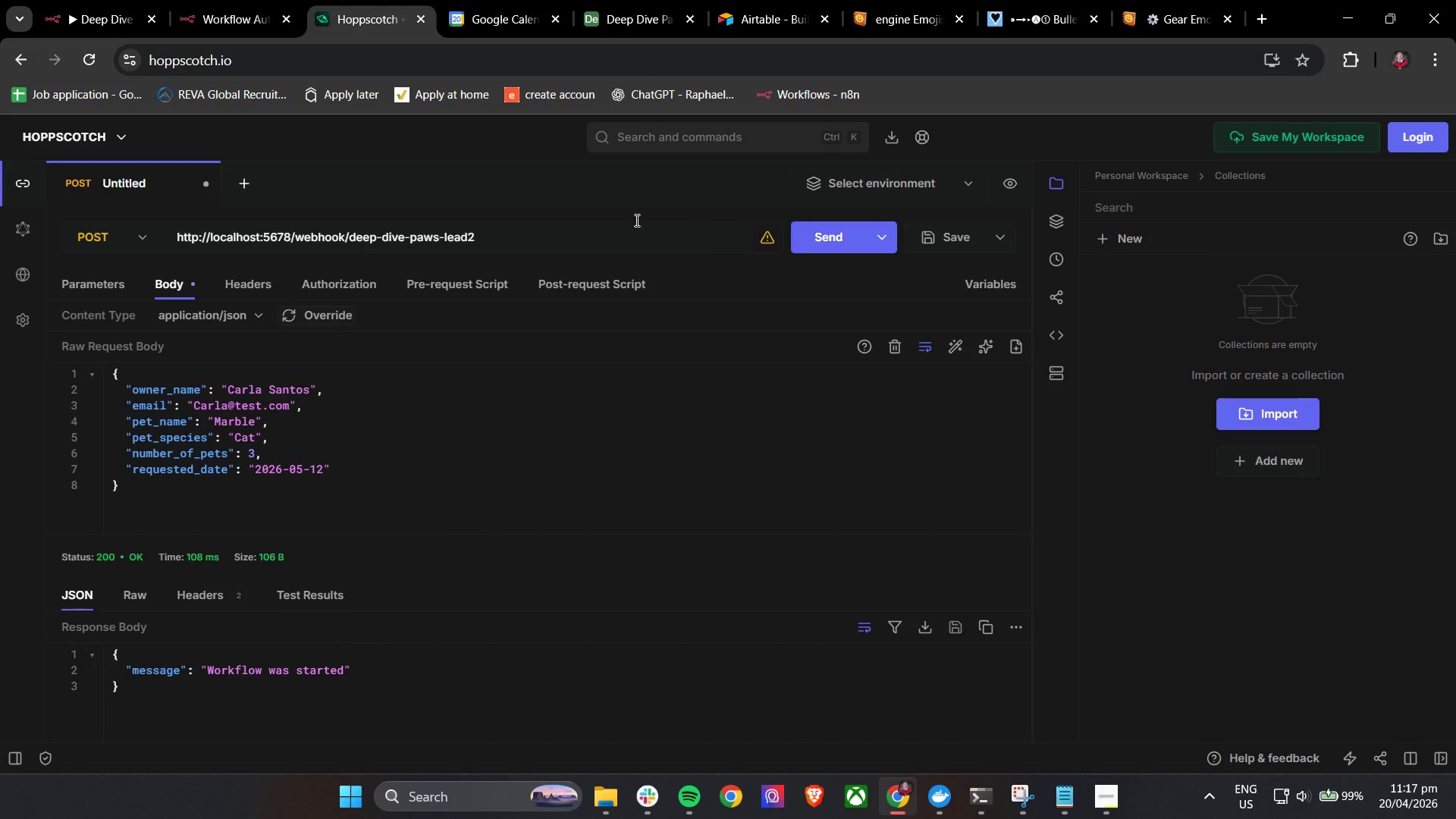 
left_click([493, 10])
 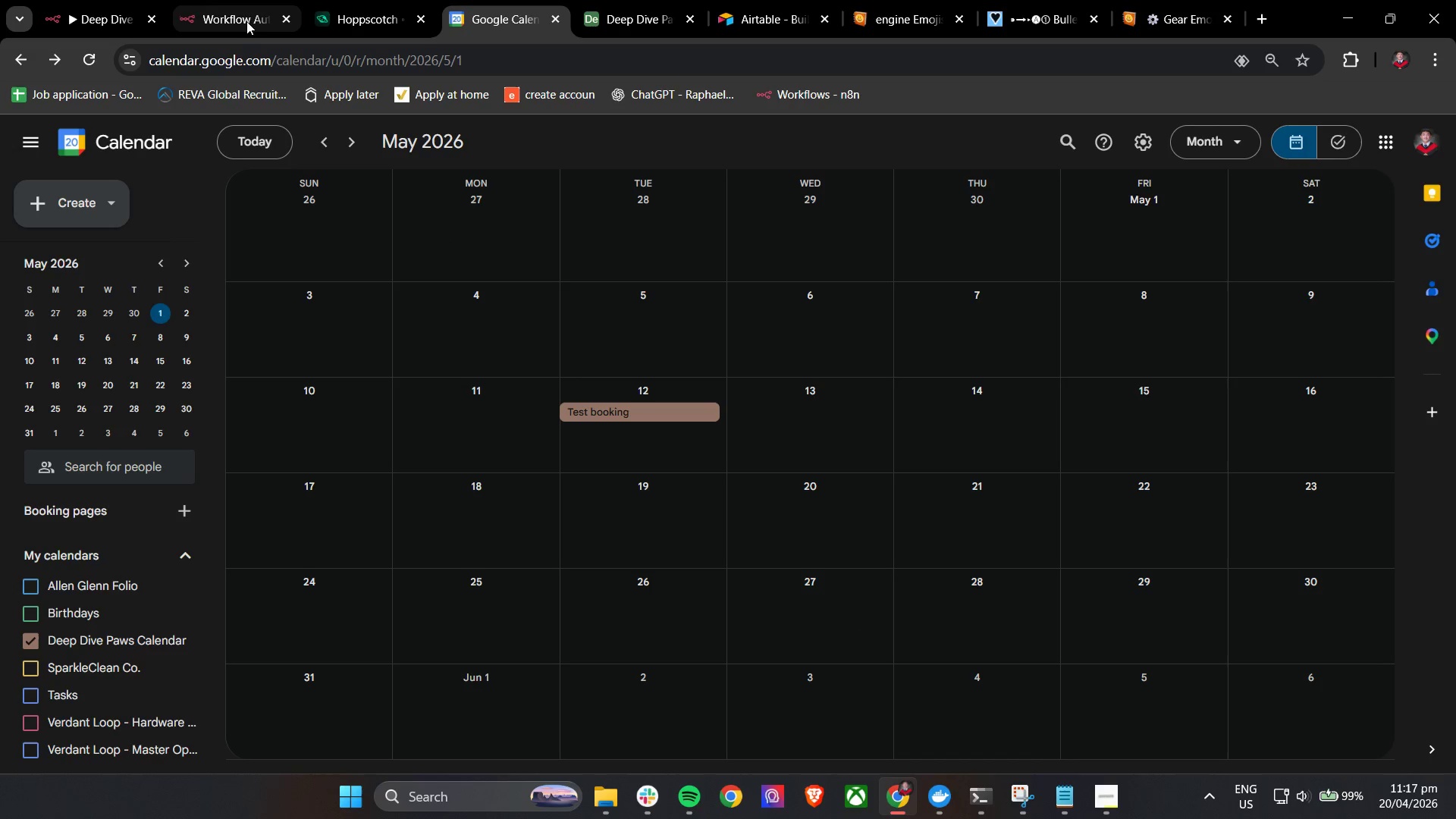 
left_click([246, 0])
 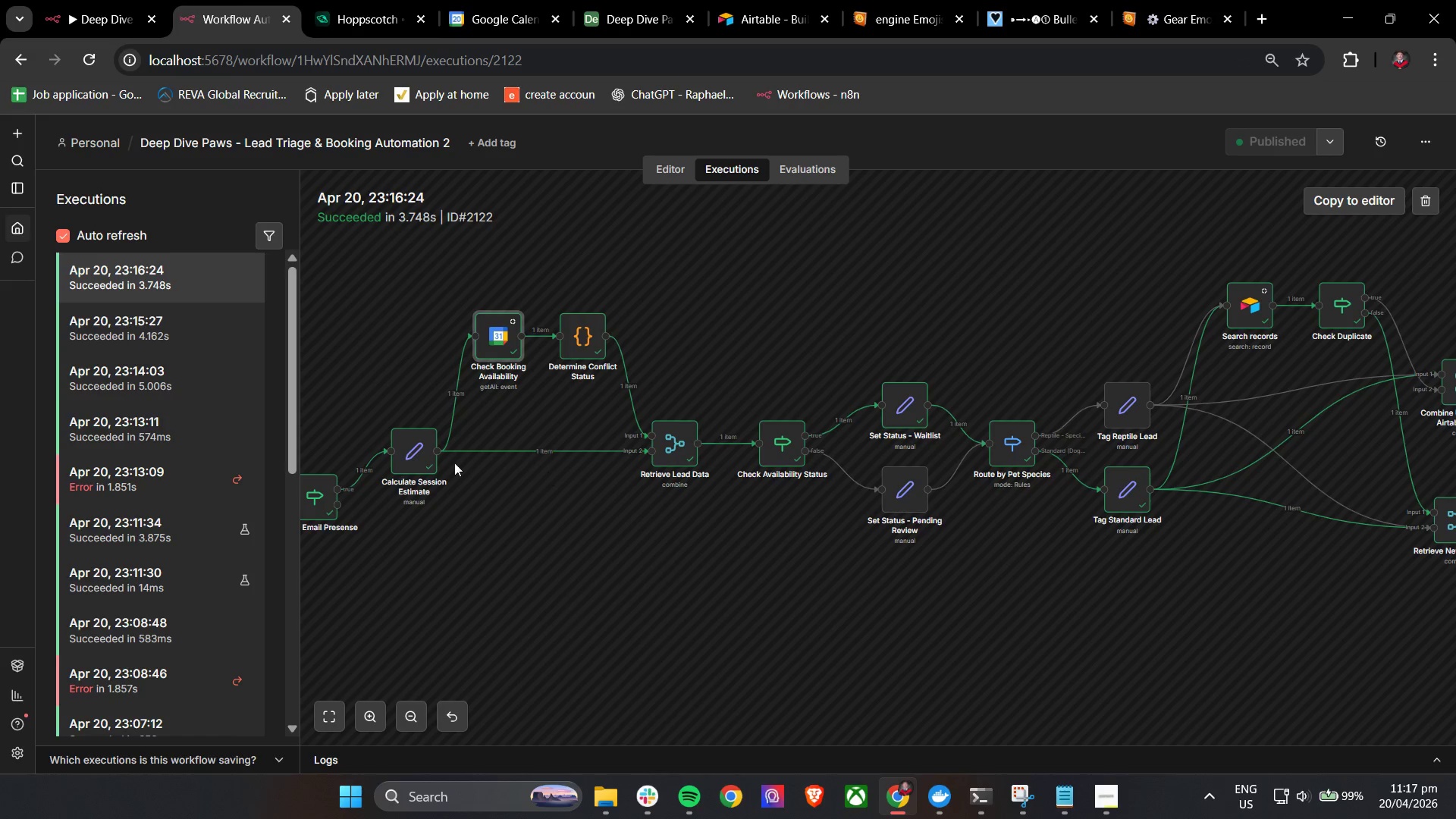 
scroll: coordinate [190, 388], scroll_direction: up, amount: 1.0
 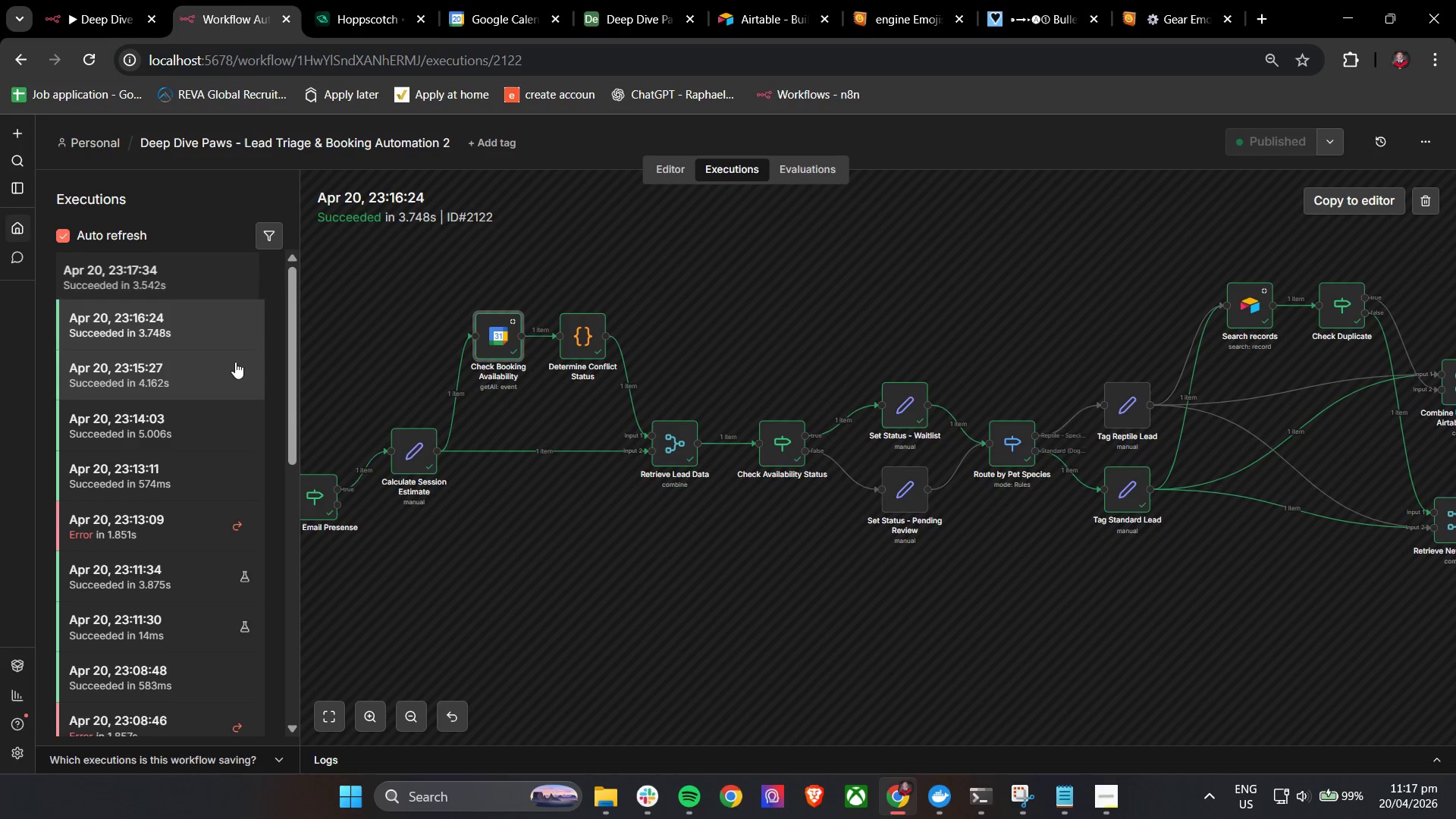 
left_click([155, 274])
 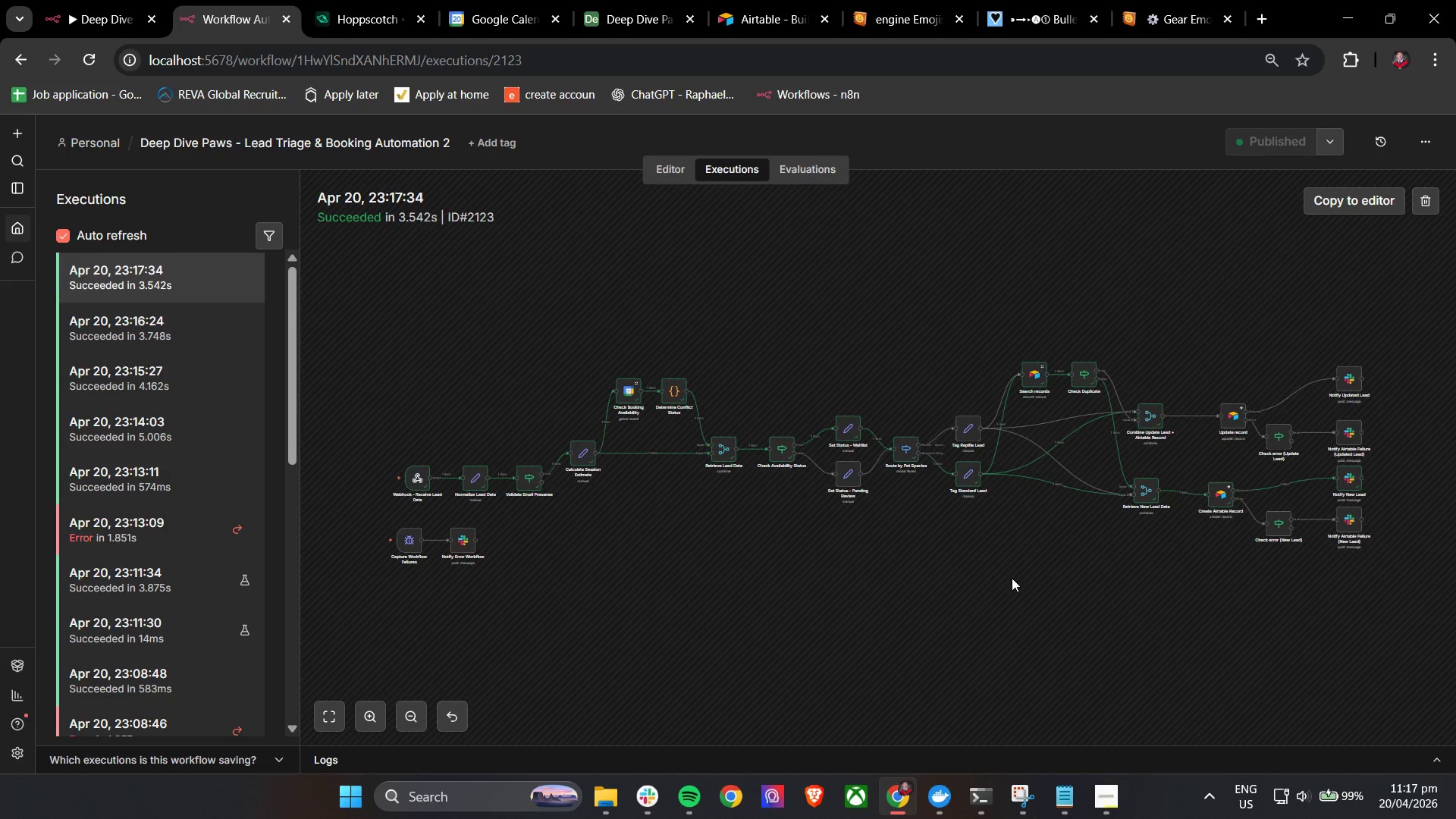 
wait(10.41)
 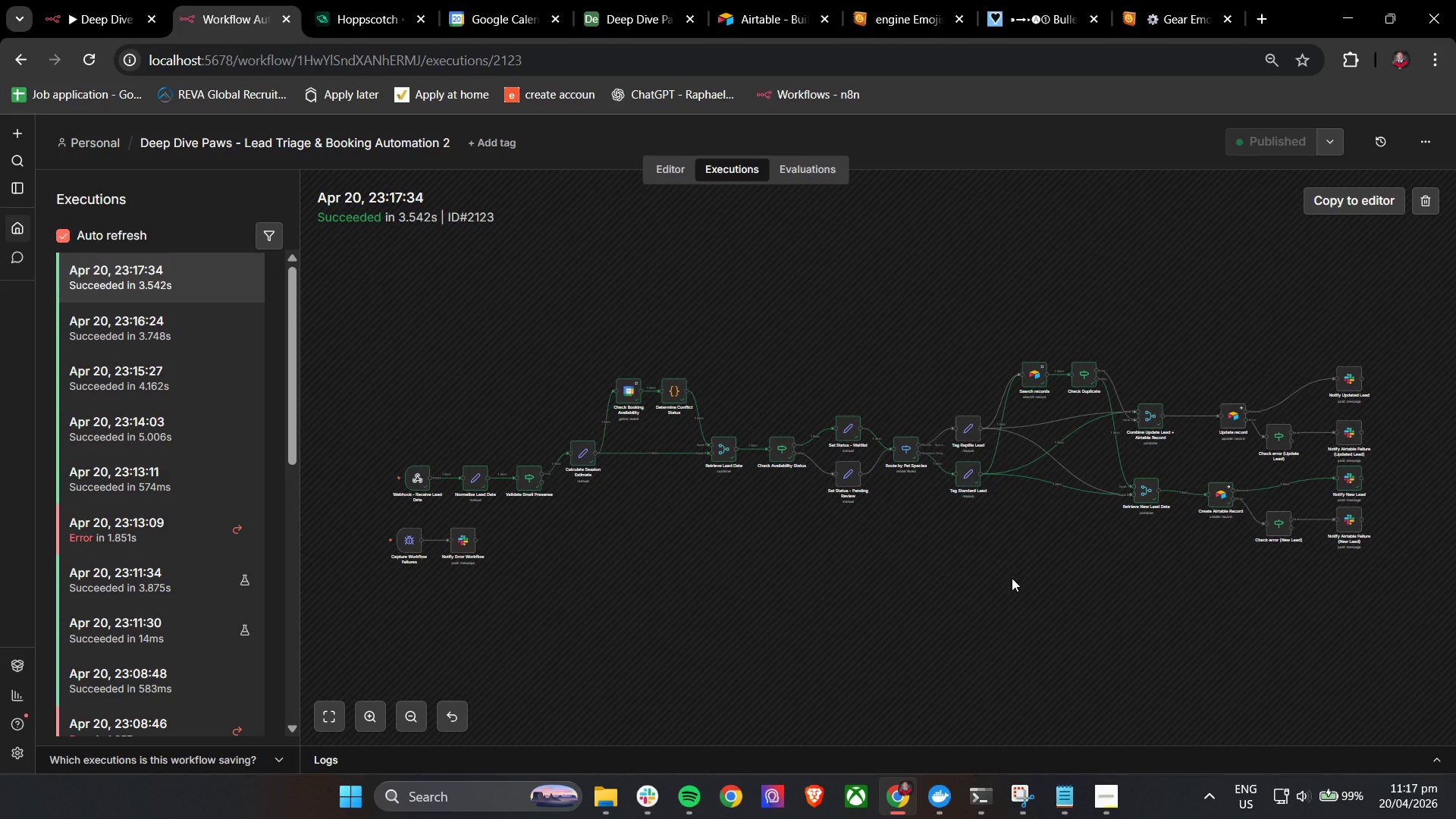 
left_click([349, 0])
 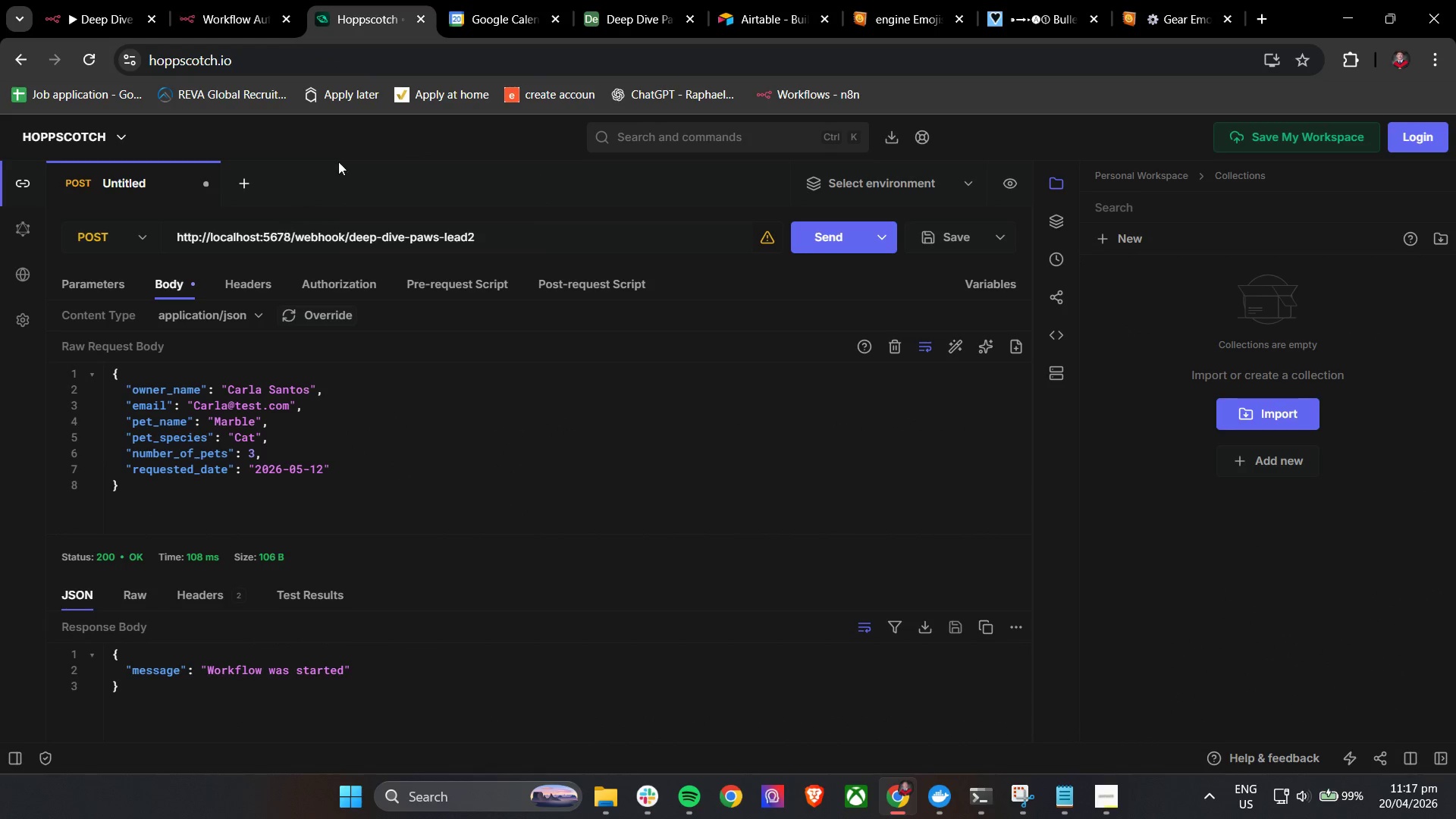 
left_click([467, 0])
 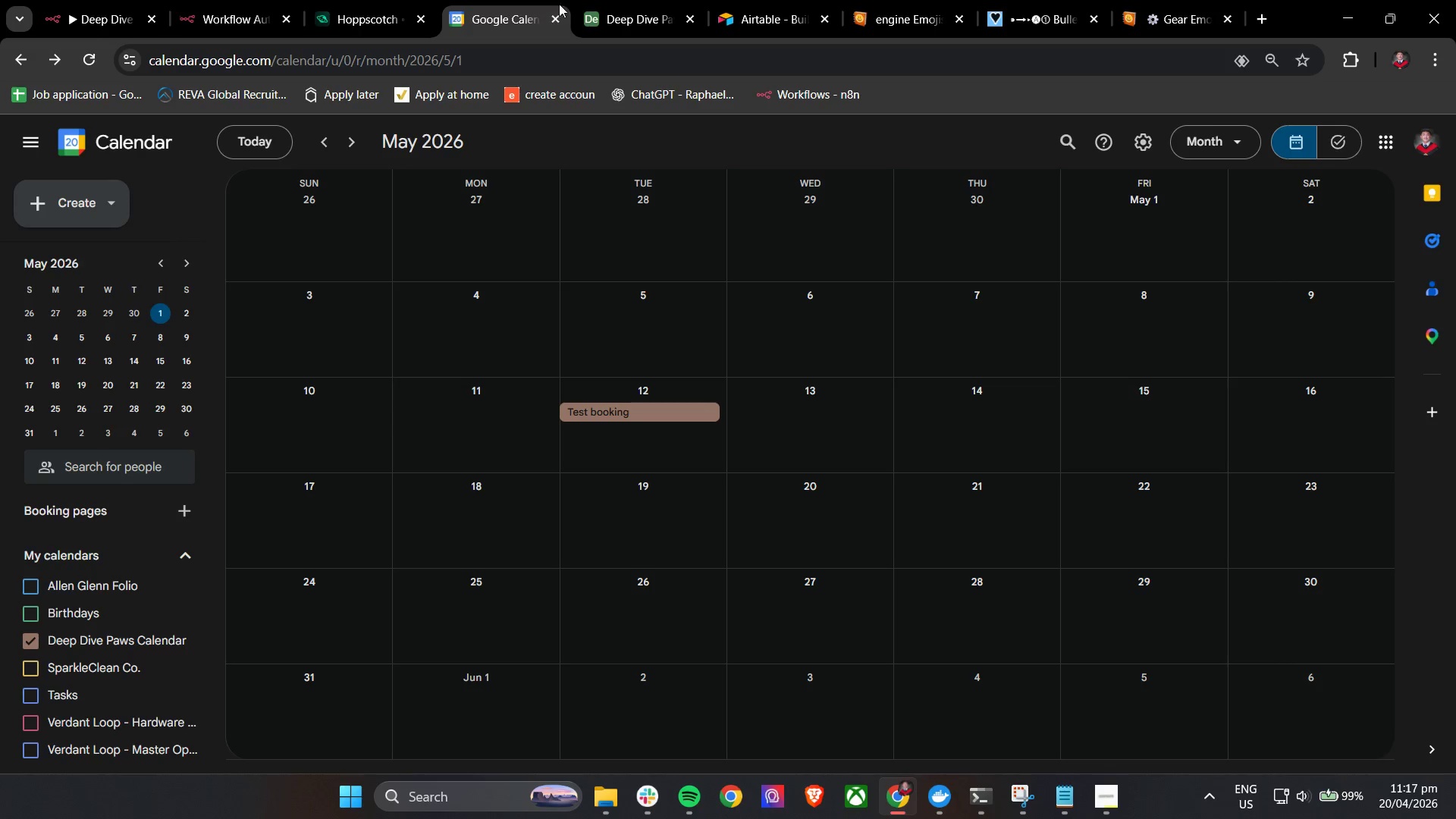 
left_click_drag(start_coordinate=[612, 0], to_coordinate=[617, 0])
 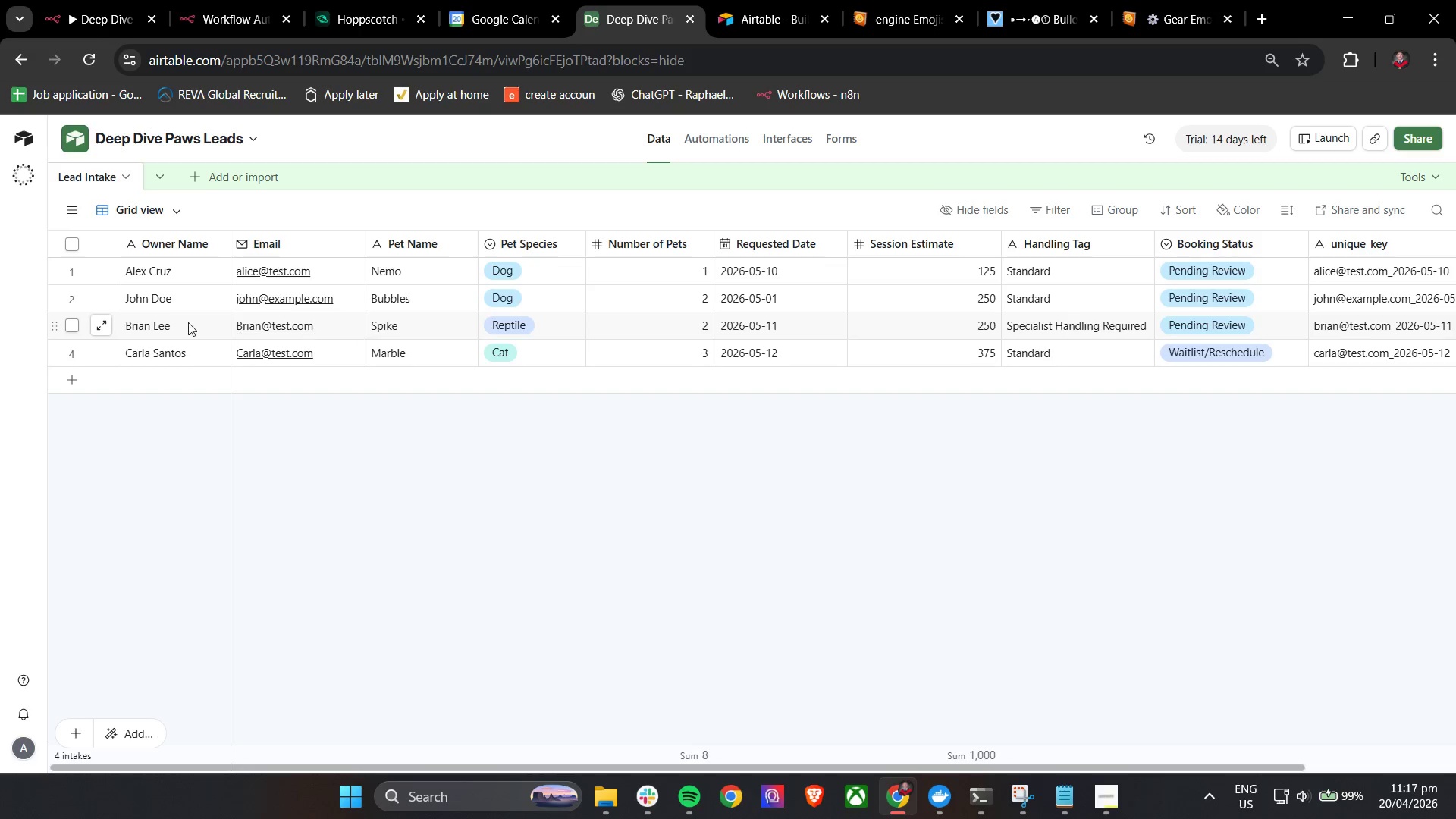 
wait(5.23)
 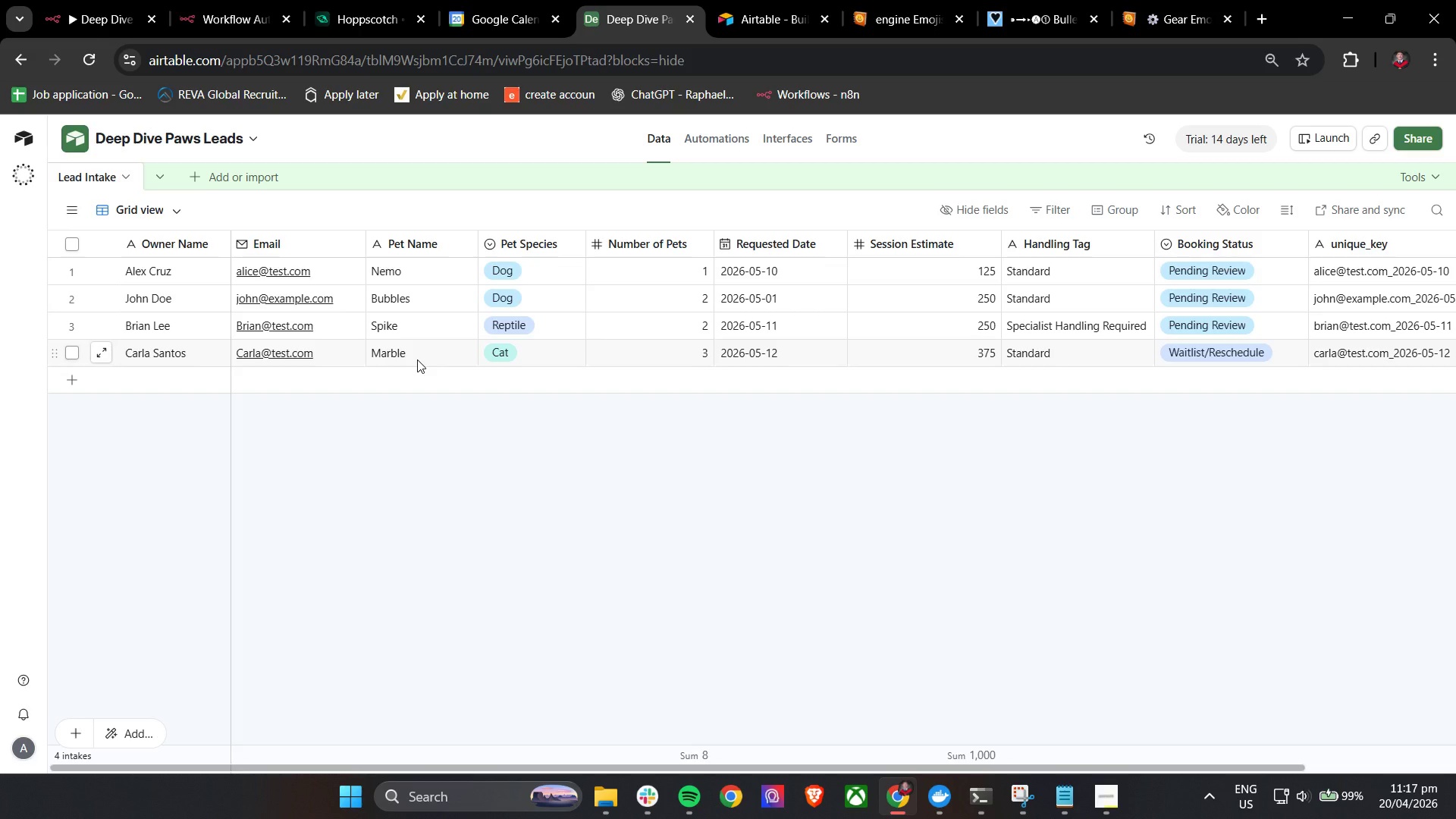 
left_click([186, 317])
 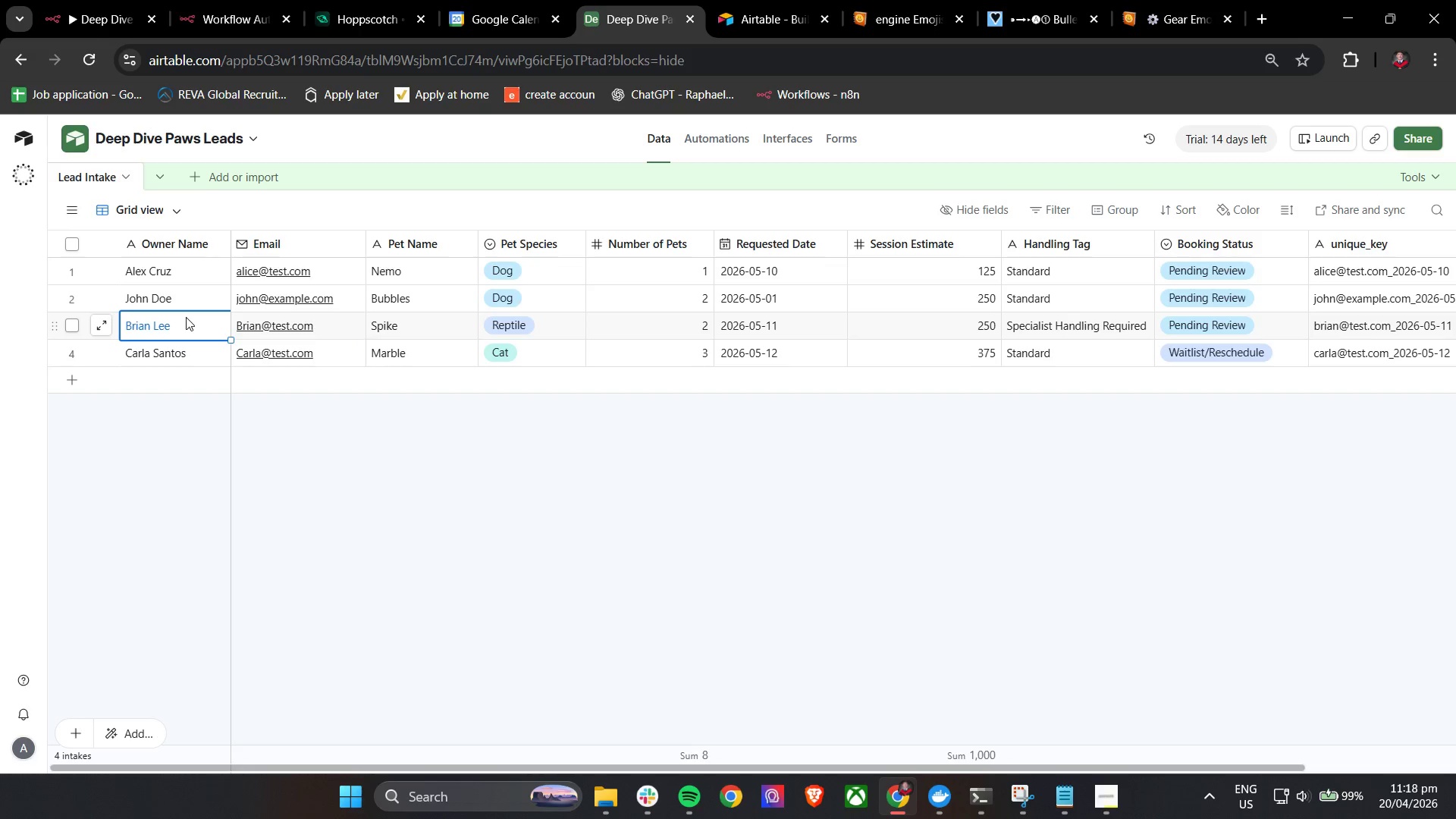 
key(Control+ControlLeft)
 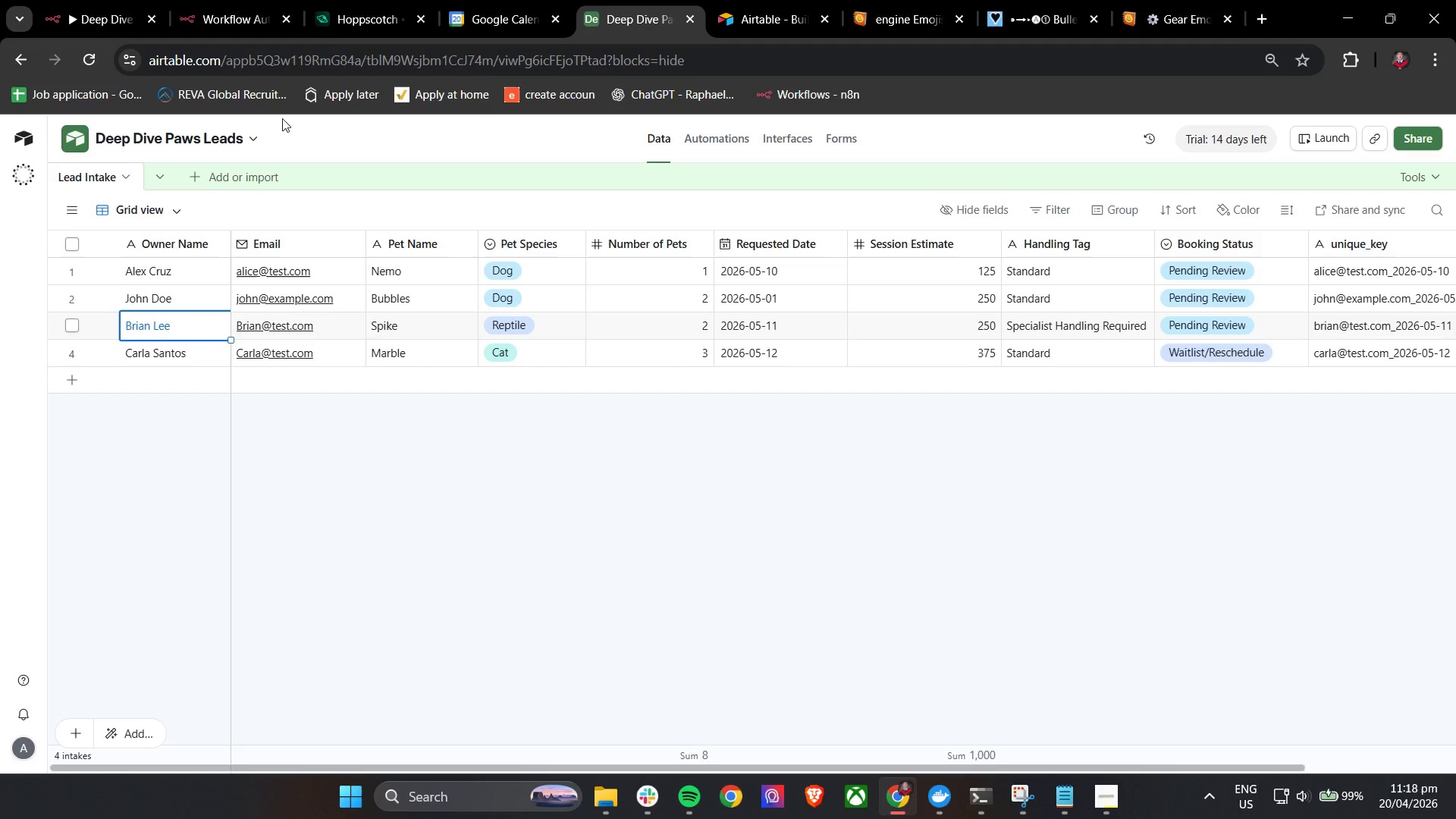 
key(Control+C)
 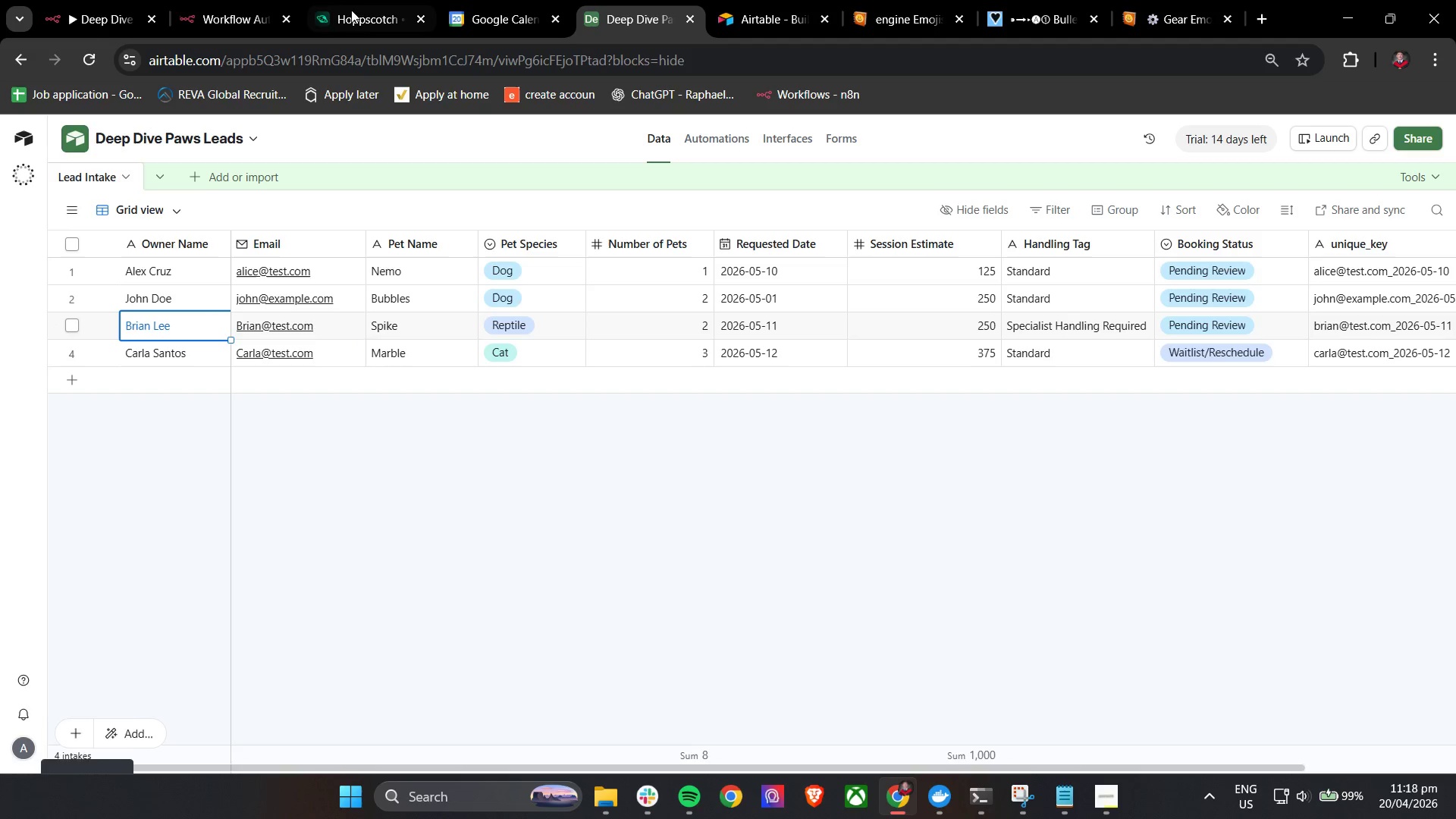 
left_click([358, 0])
 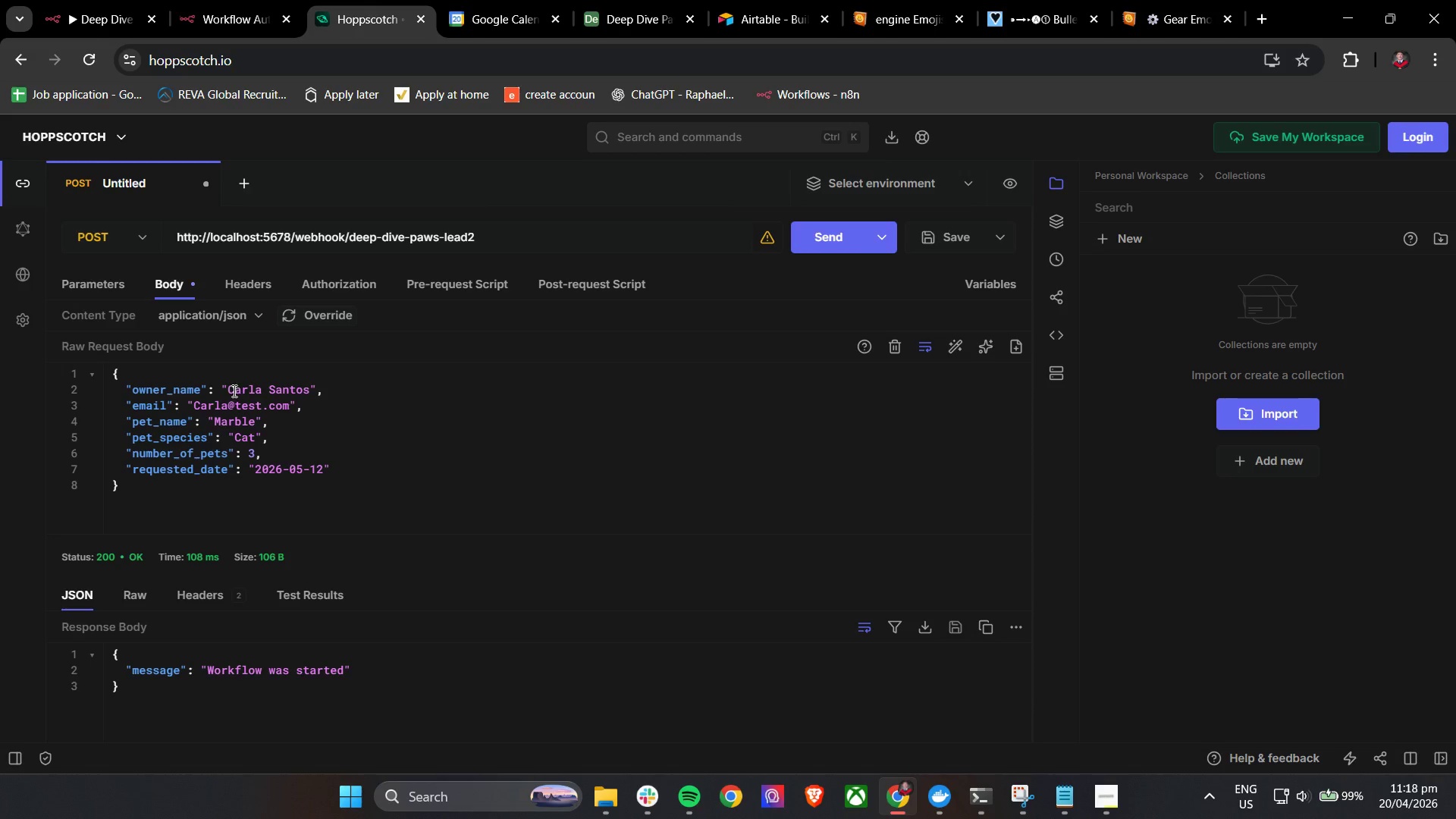 
left_click_drag(start_coordinate=[228, 388], to_coordinate=[309, 392])
 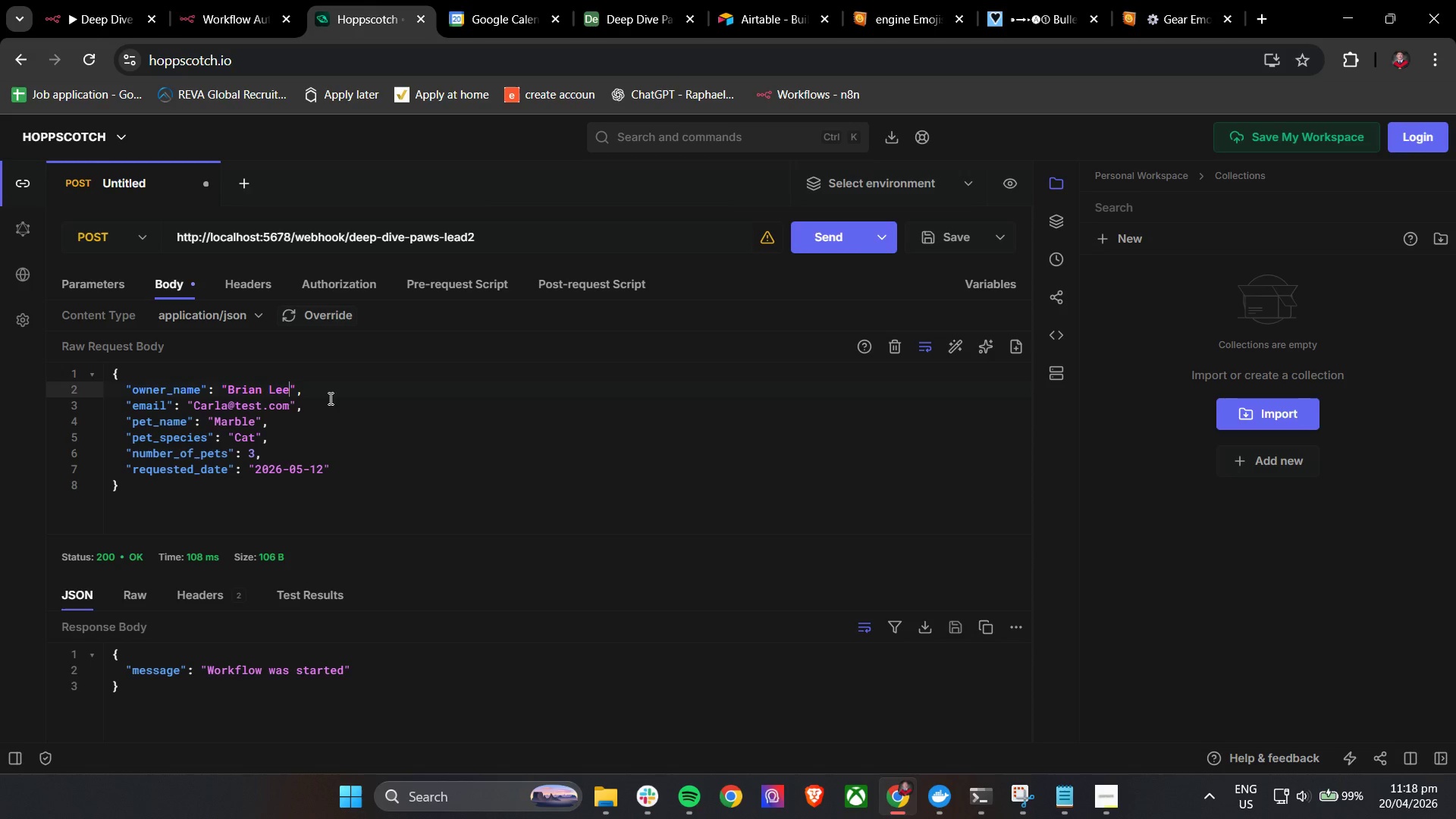 
key(Control+ControlLeft)
 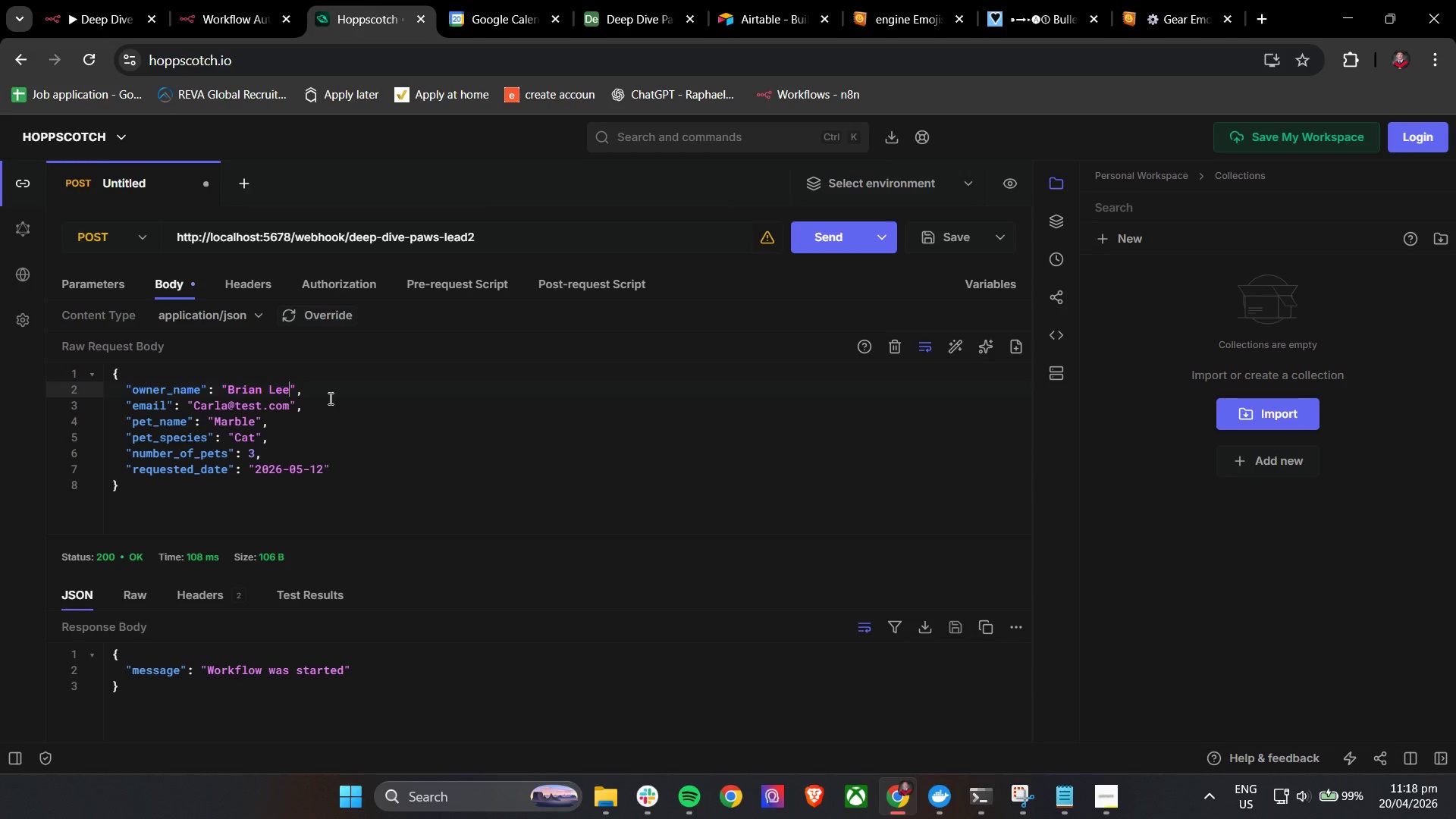 
key(Control+V)
 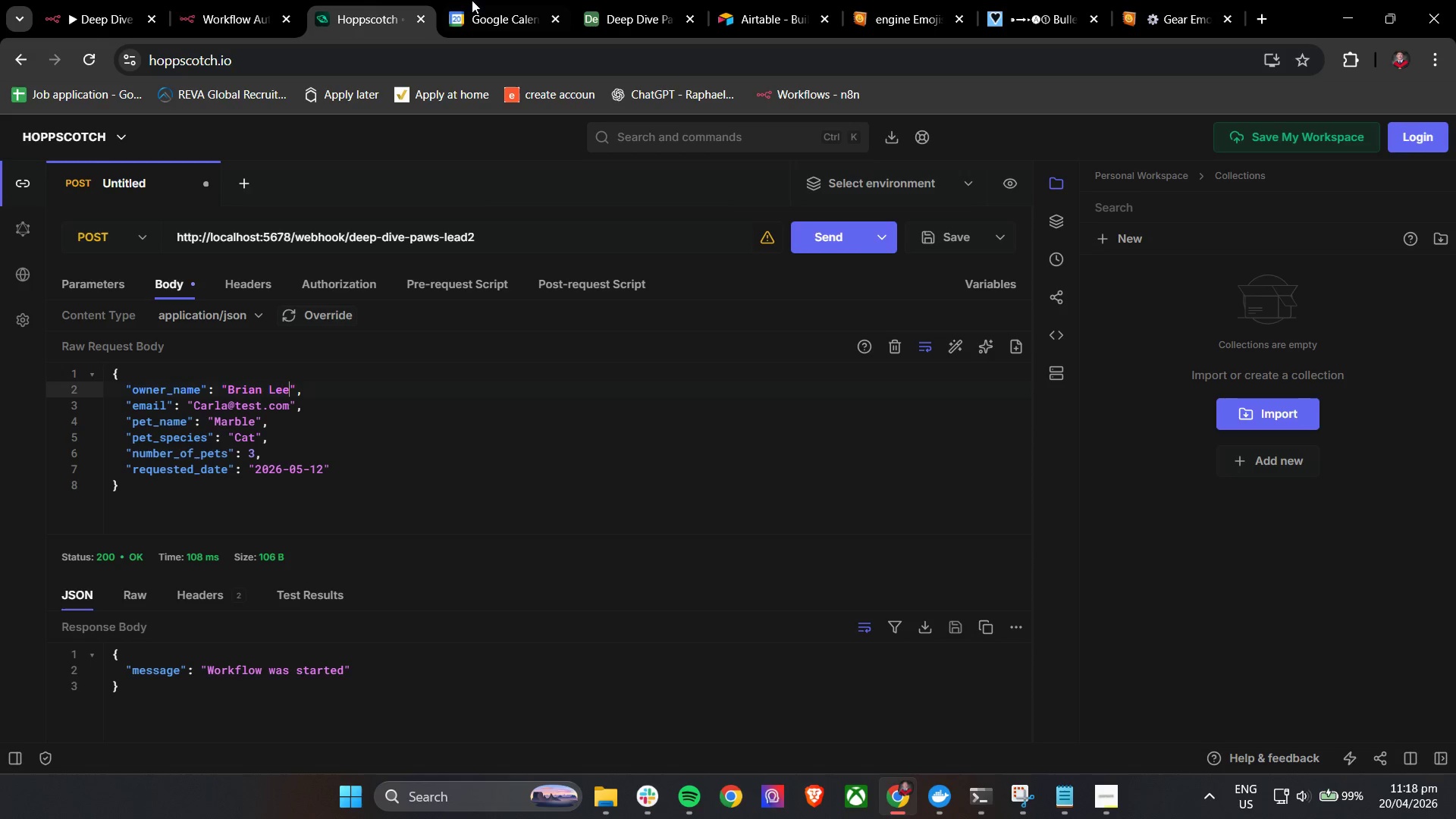 
left_click([491, 0])
 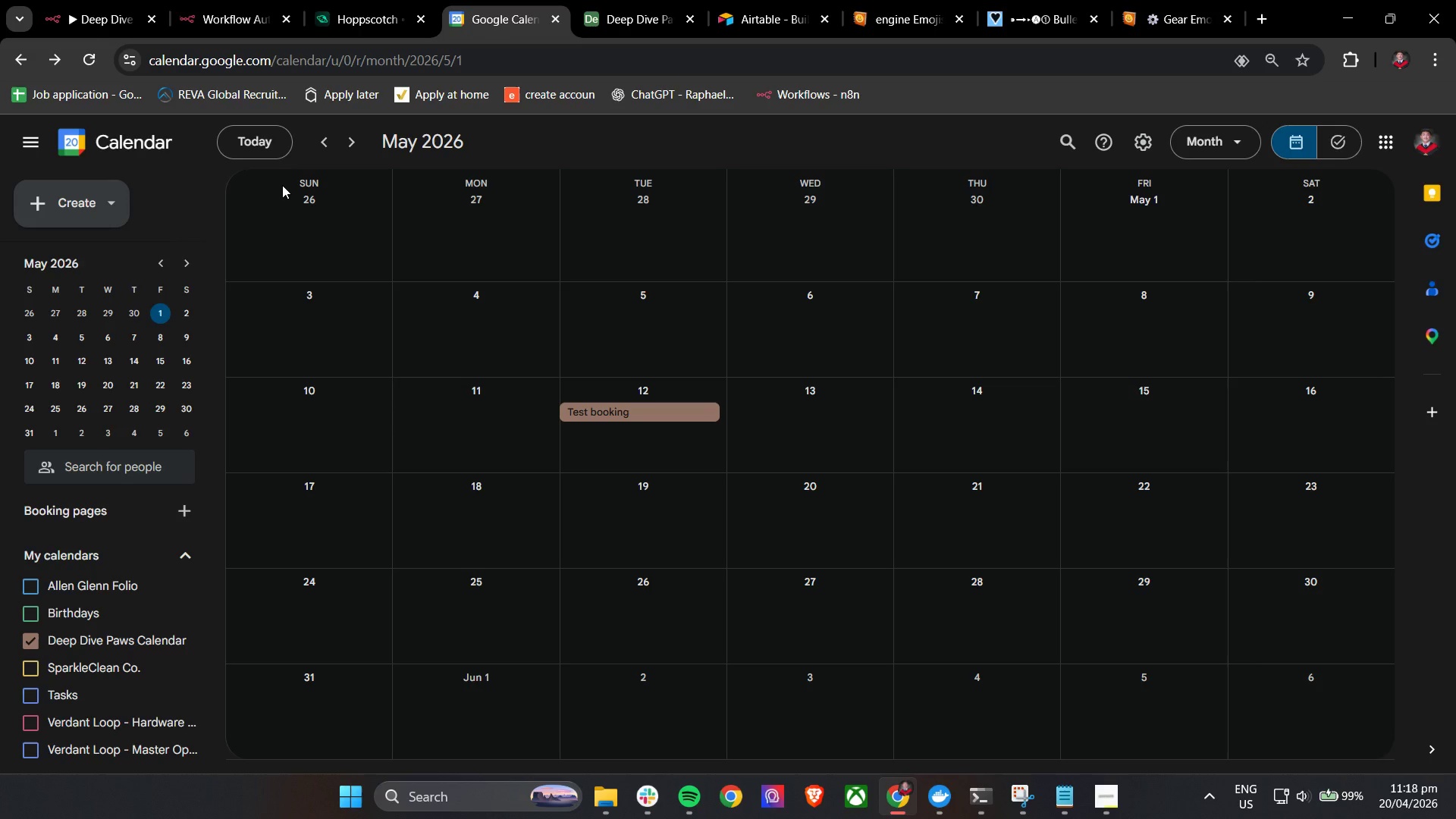 
left_click([334, 0])
 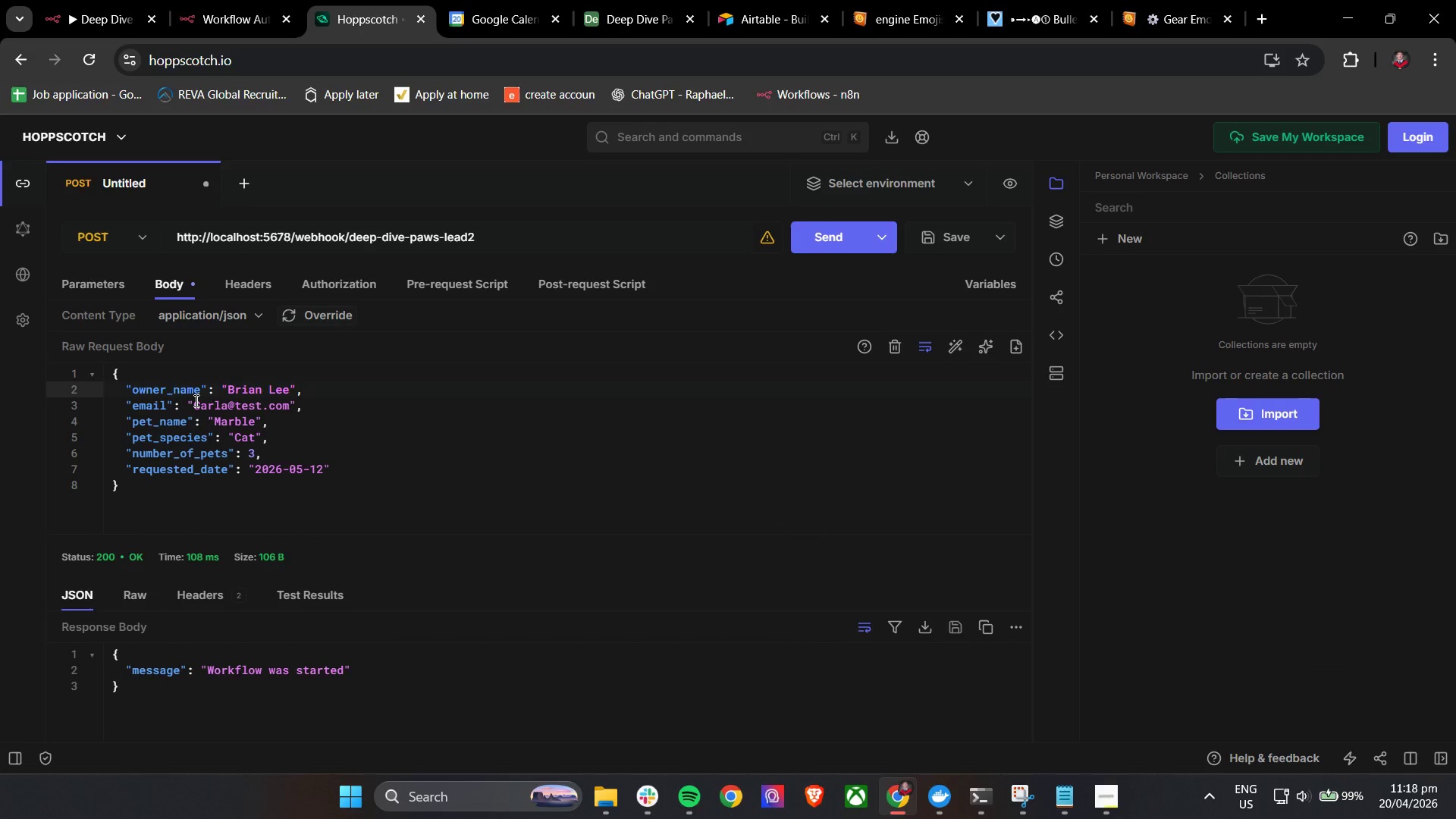 
left_click_drag(start_coordinate=[198, 402], to_coordinate=[229, 405])
 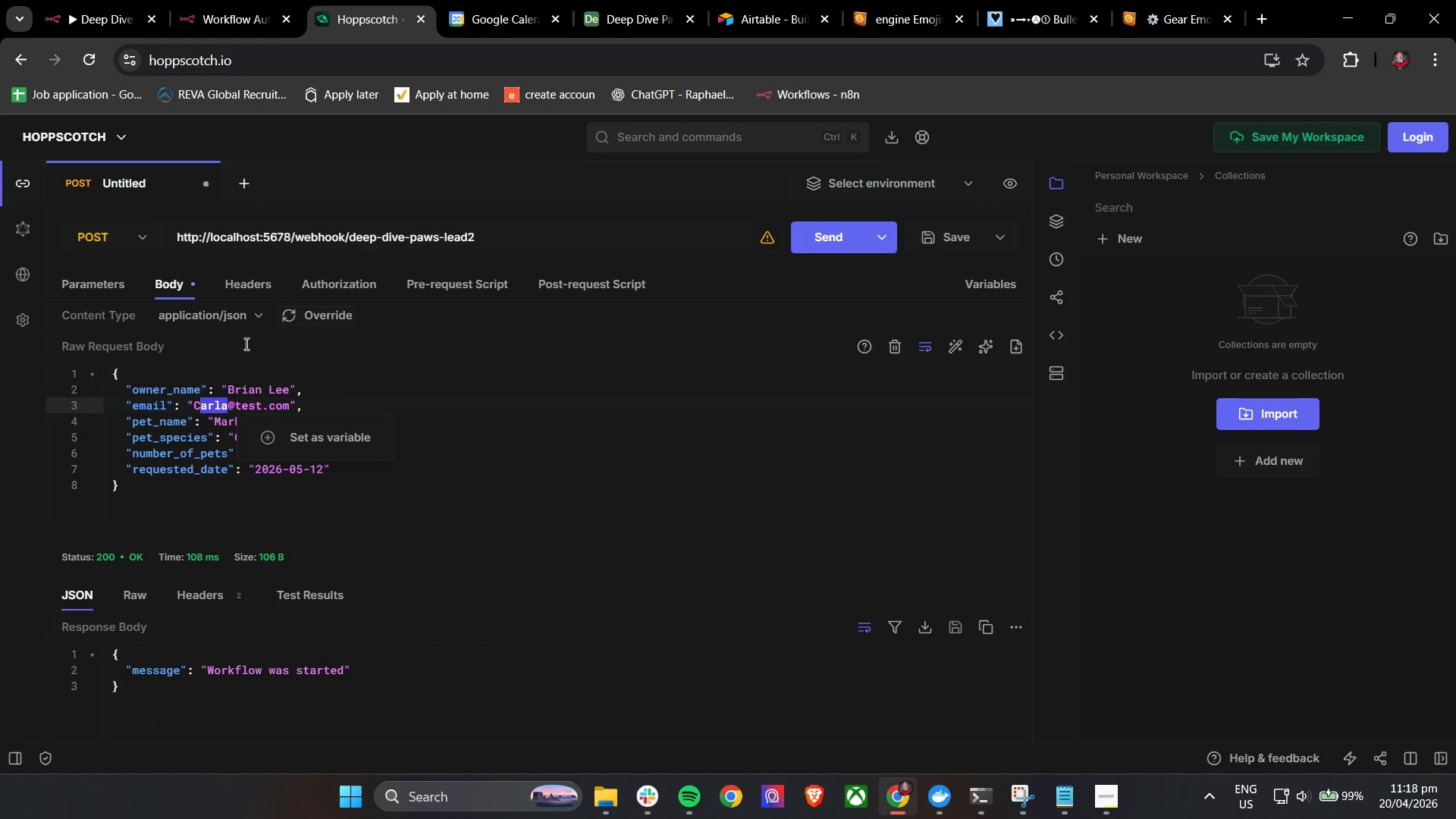 
left_click([494, 0])
 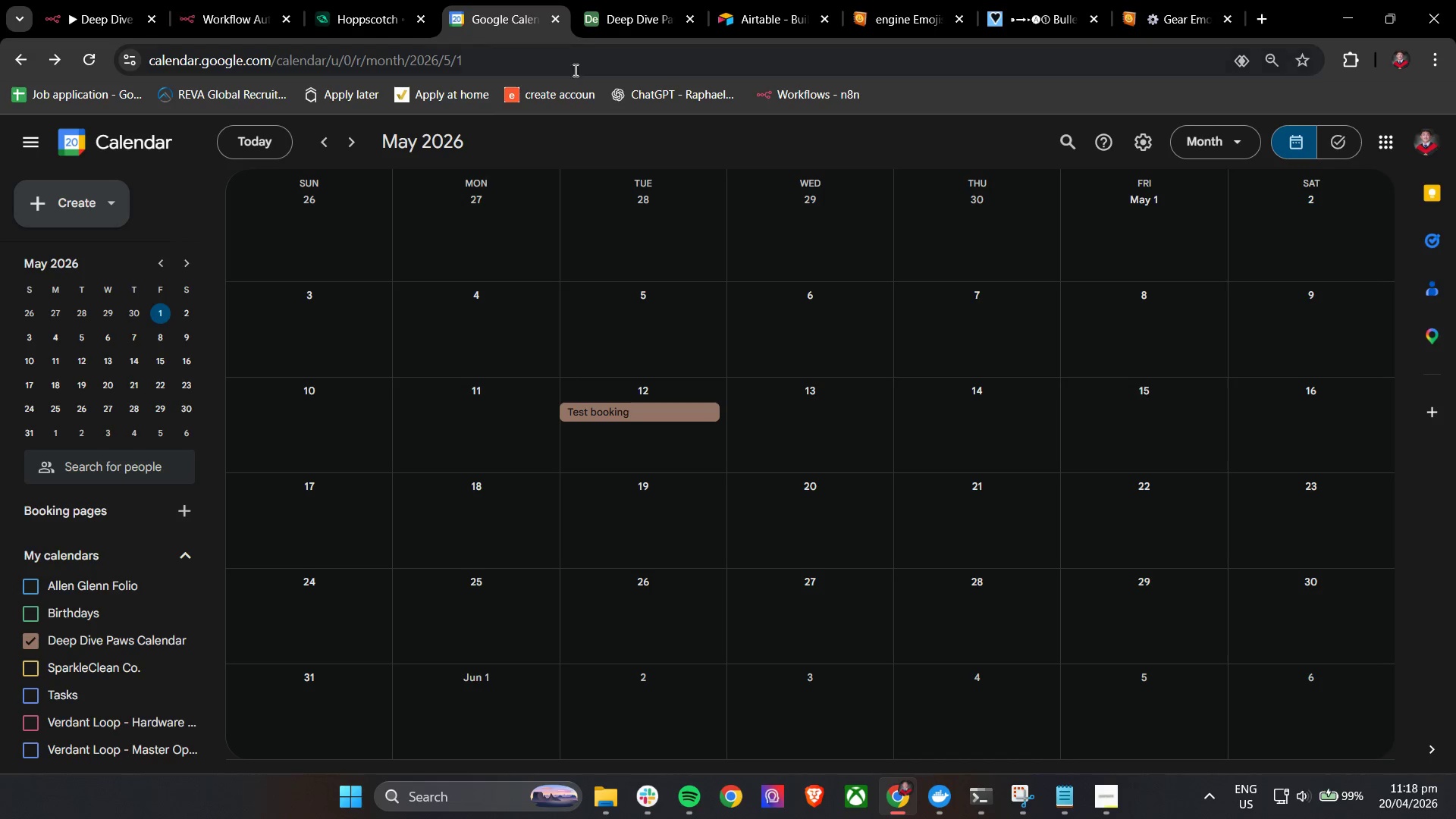 
left_click([627, 0])
 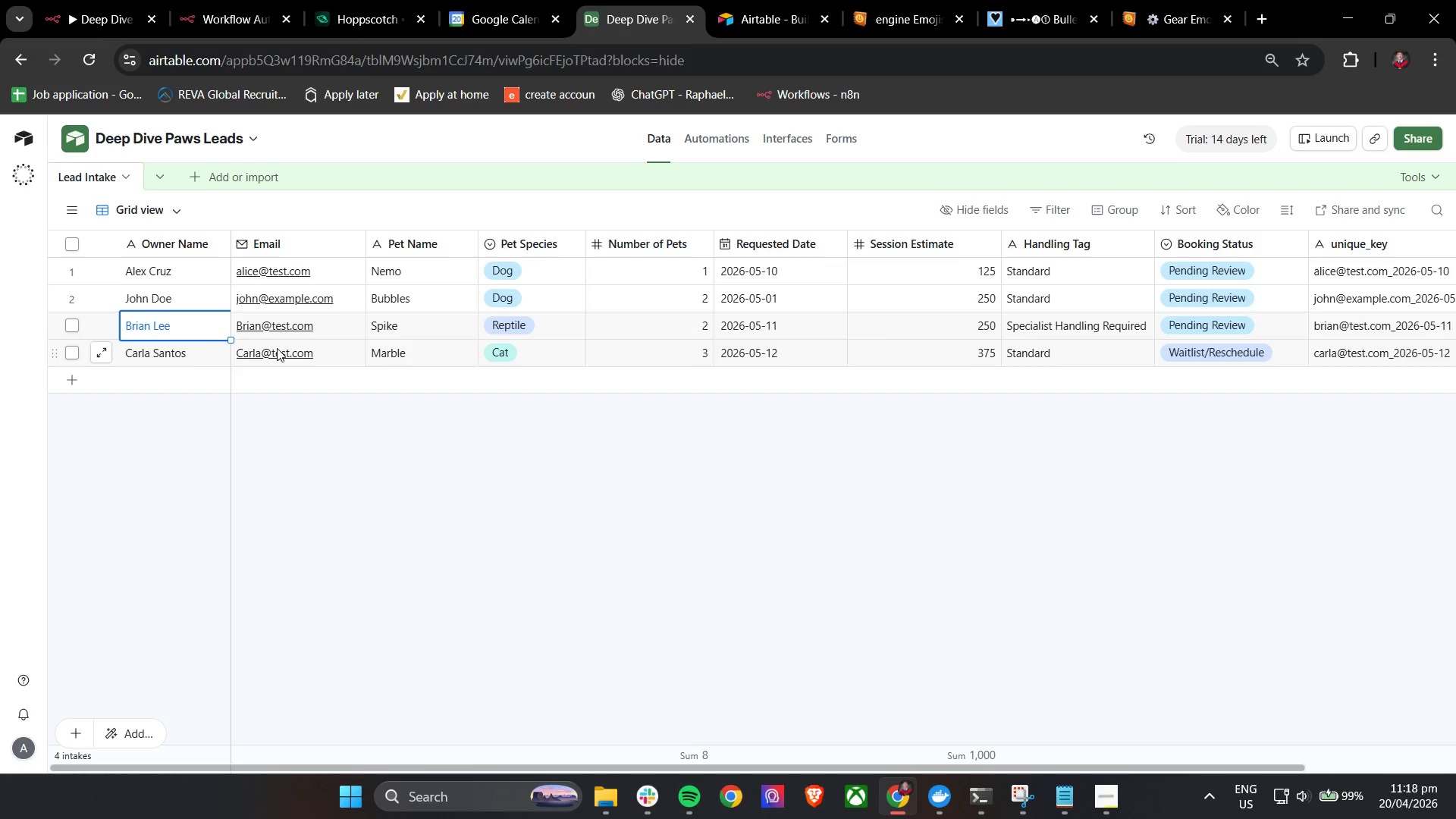 
left_click([290, 323])
 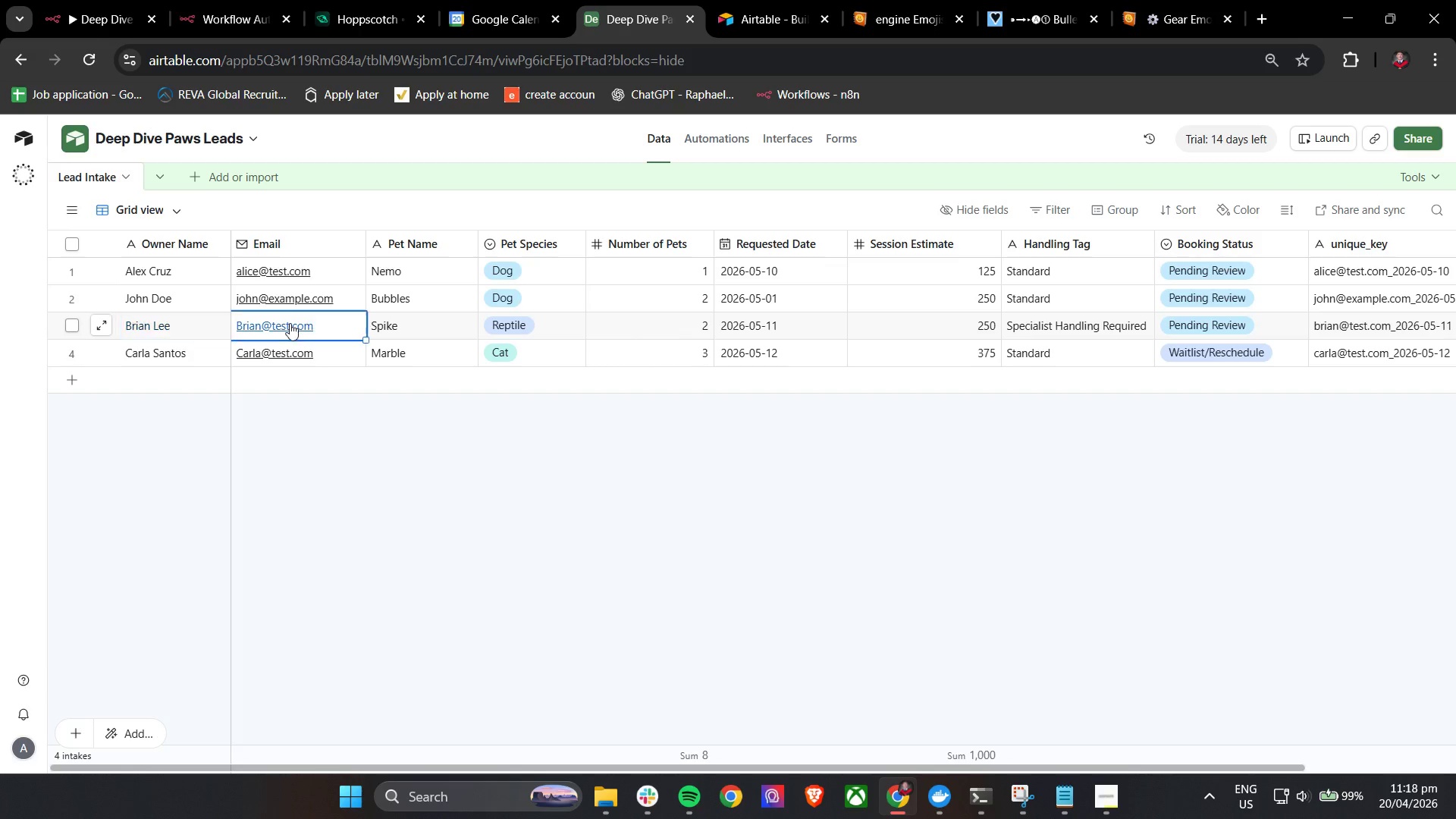 
key(Control+C)
 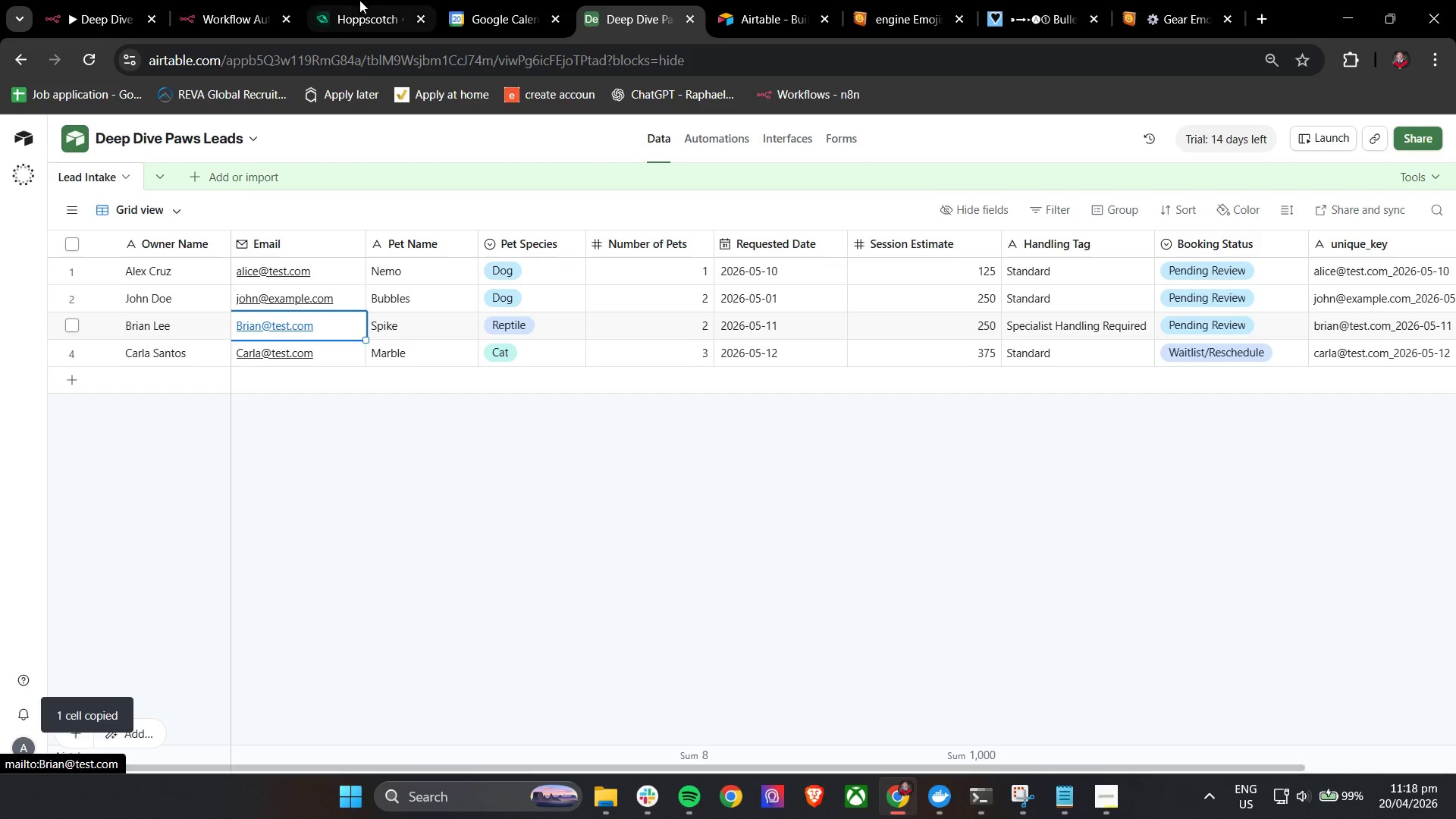 
left_click([364, 0])
 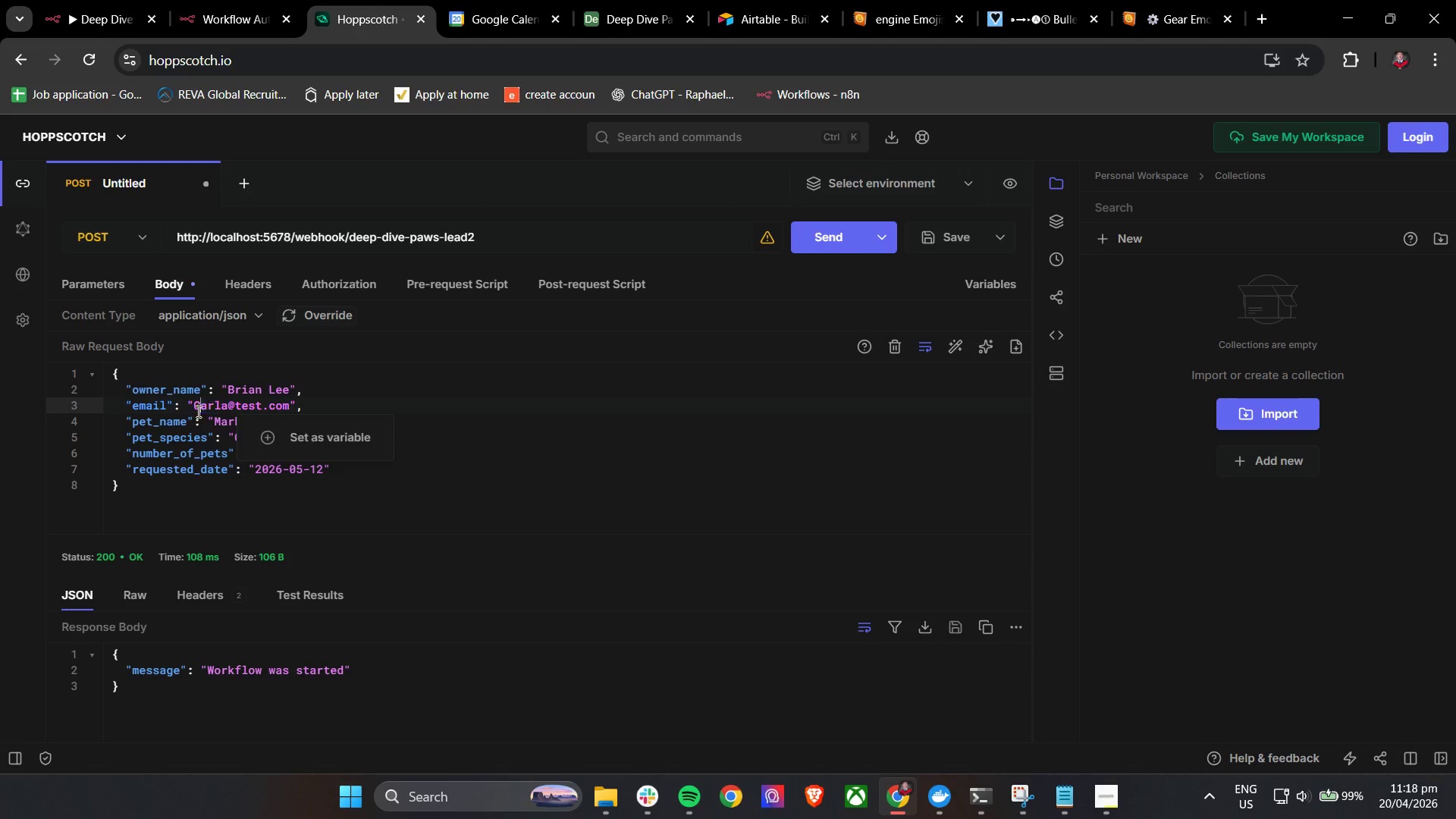 
double_click([192, 406])
 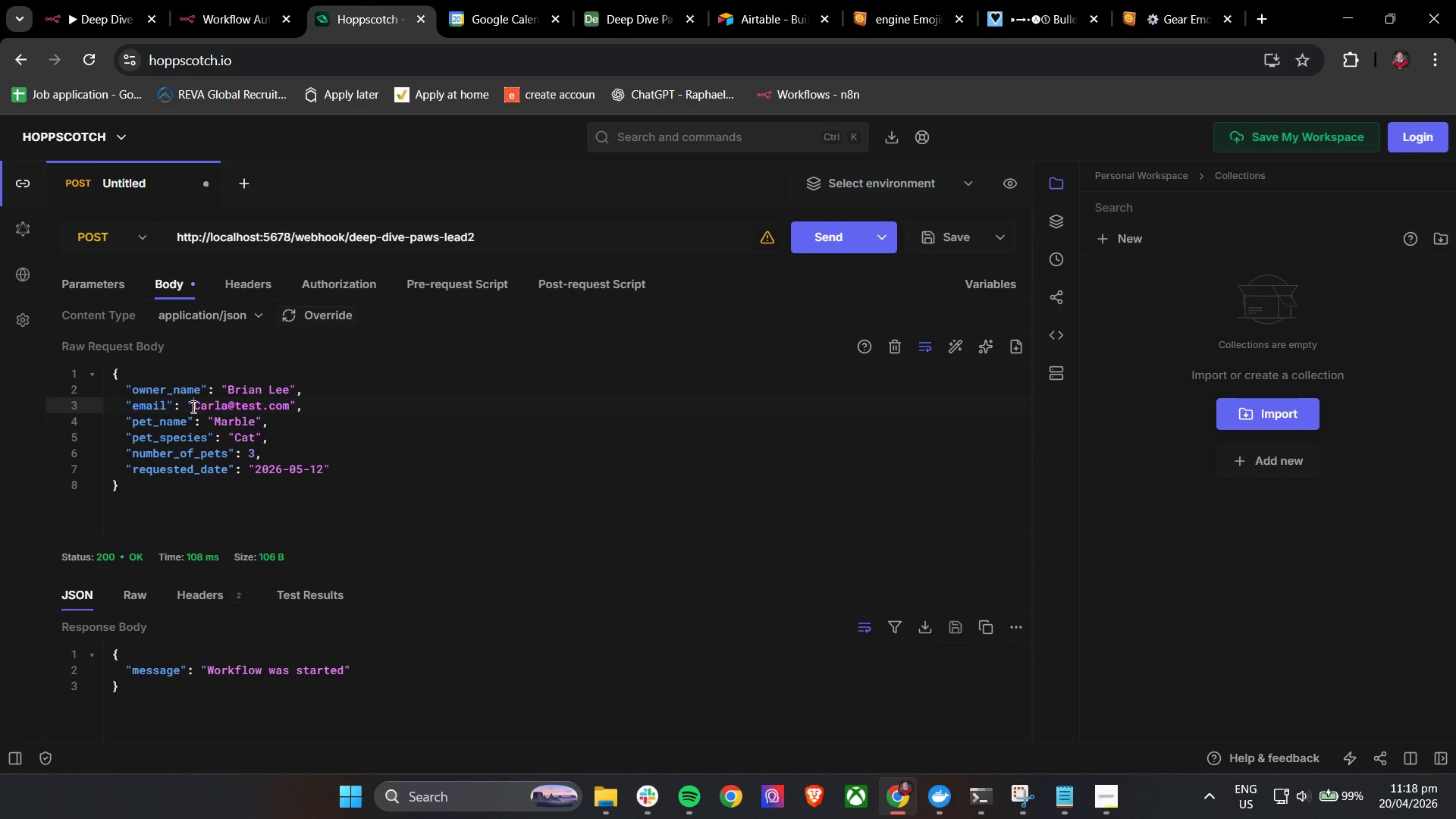 
triple_click([192, 406])
 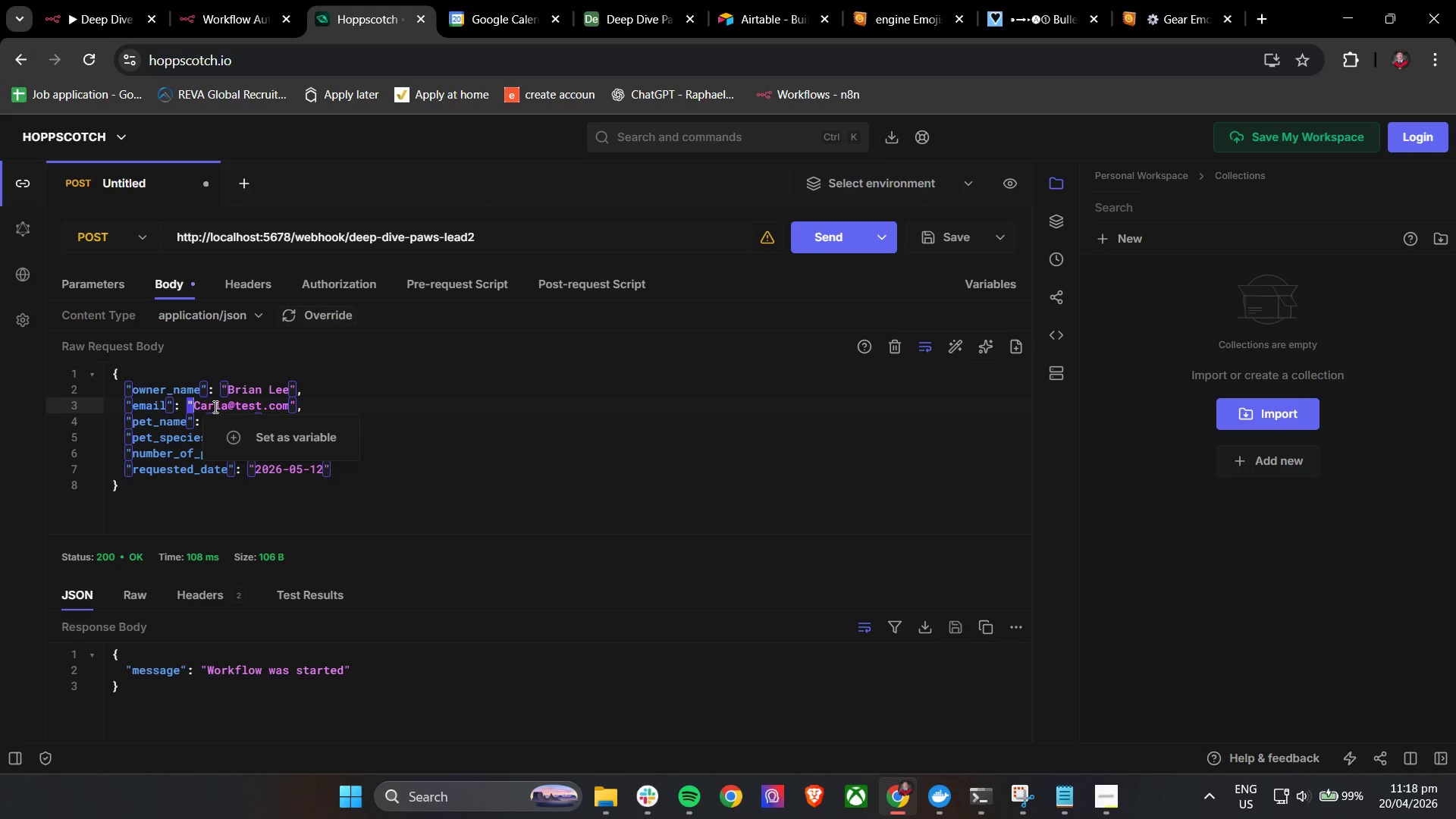 
double_click([214, 406])
 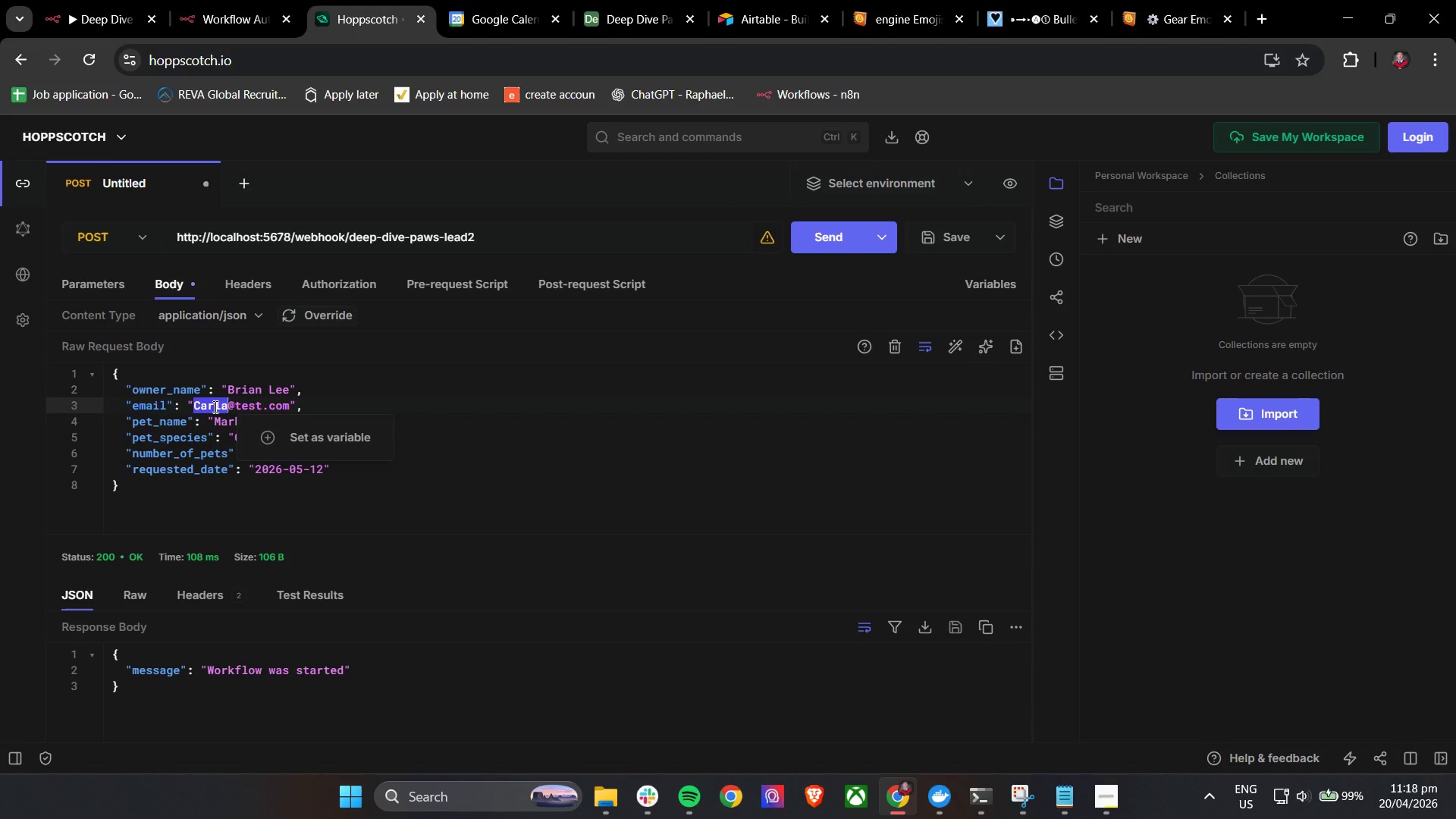 
triple_click([214, 406])
 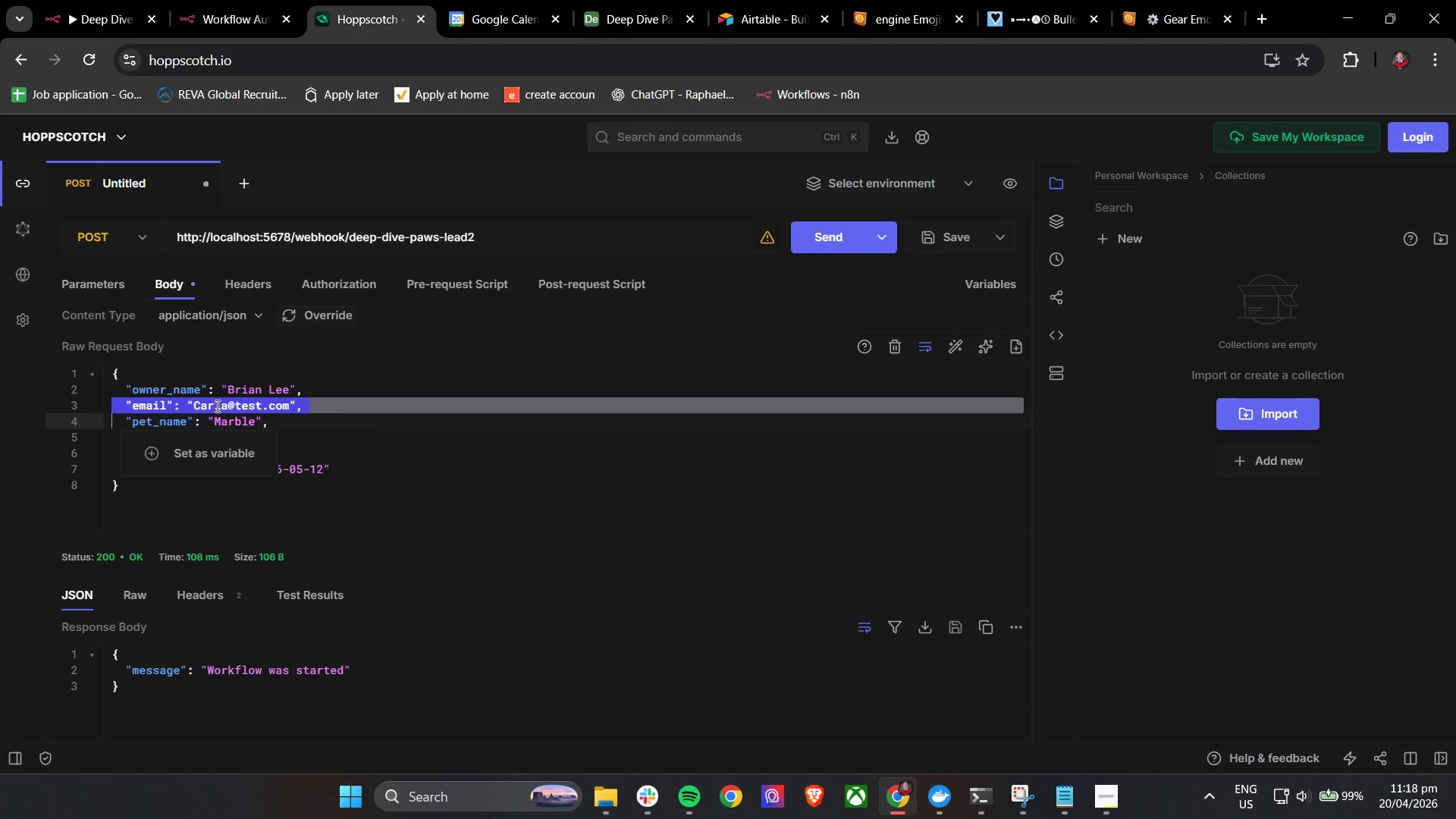 
triple_click([218, 404])
 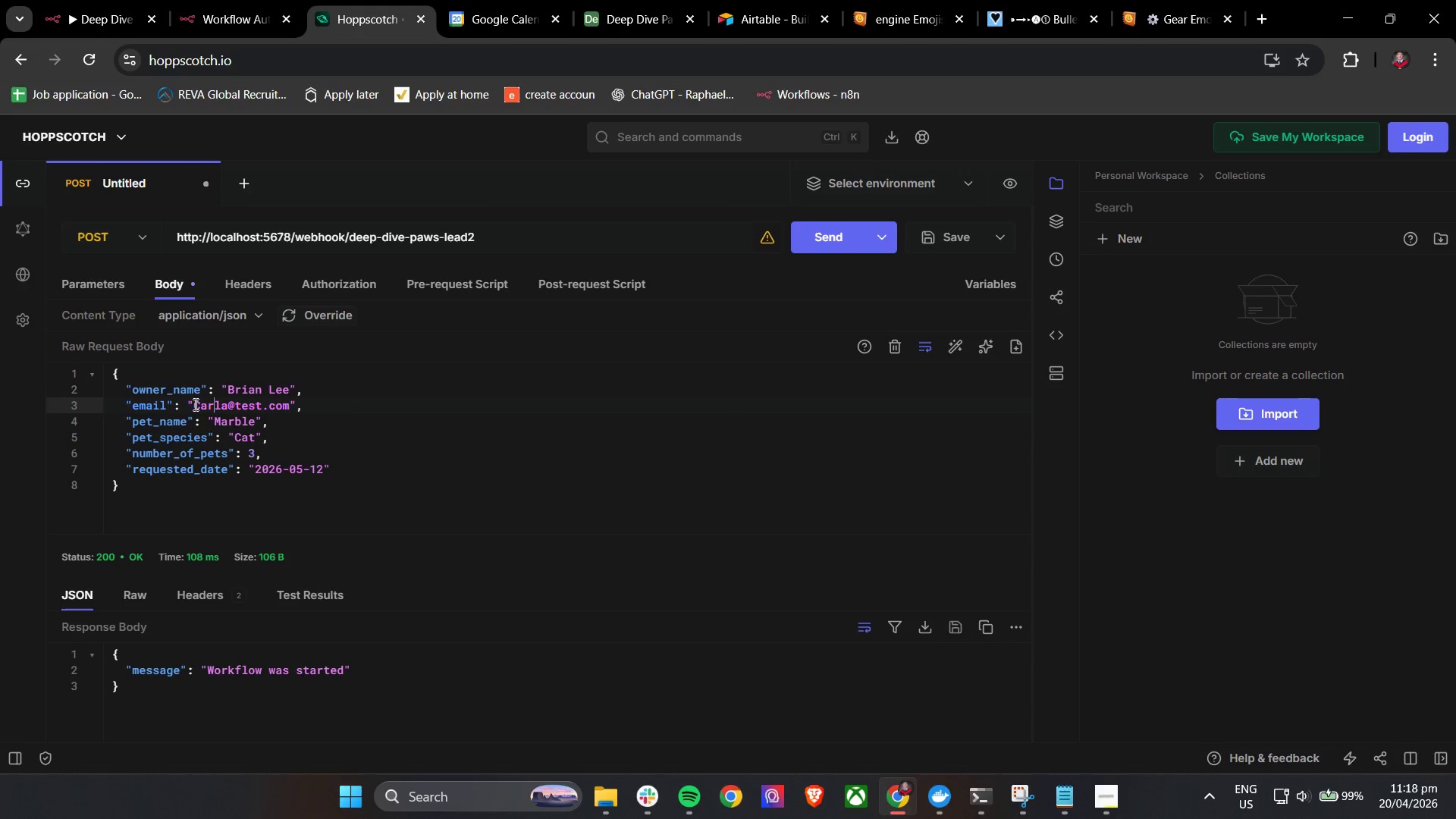 
left_click_drag(start_coordinate=[194, 404], to_coordinate=[288, 403])
 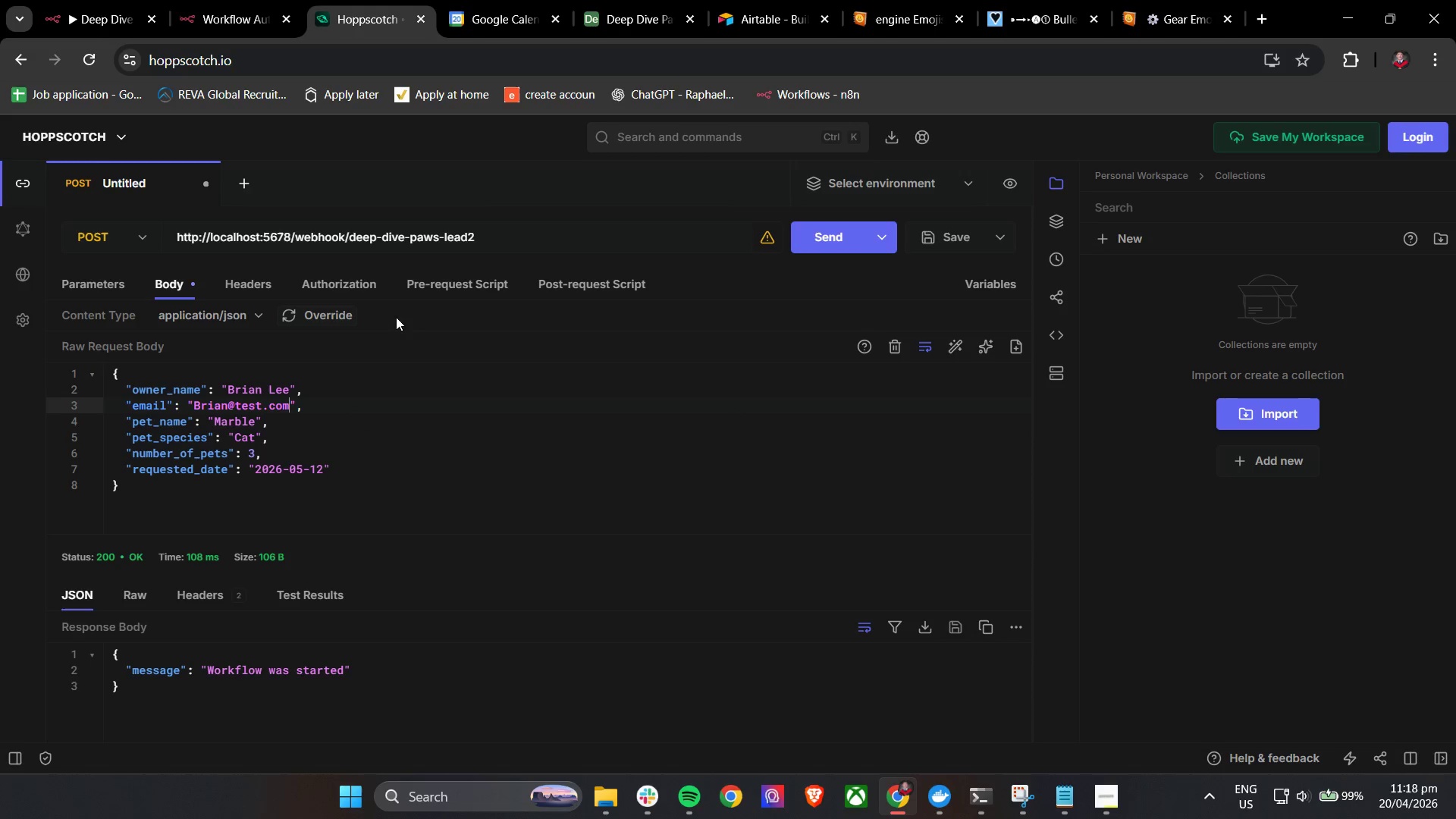 
key(Control+V)
 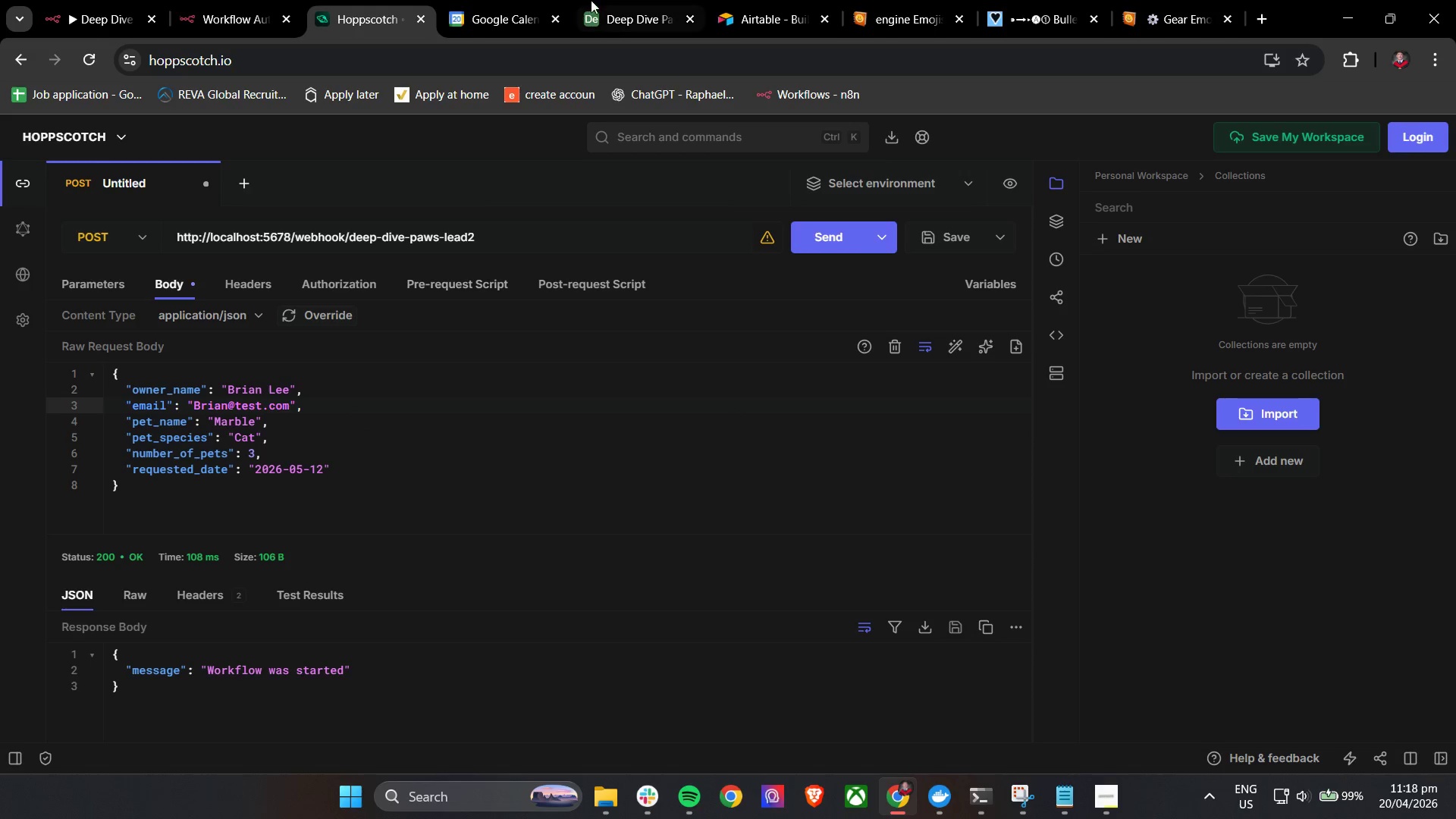 
left_click([627, 0])
 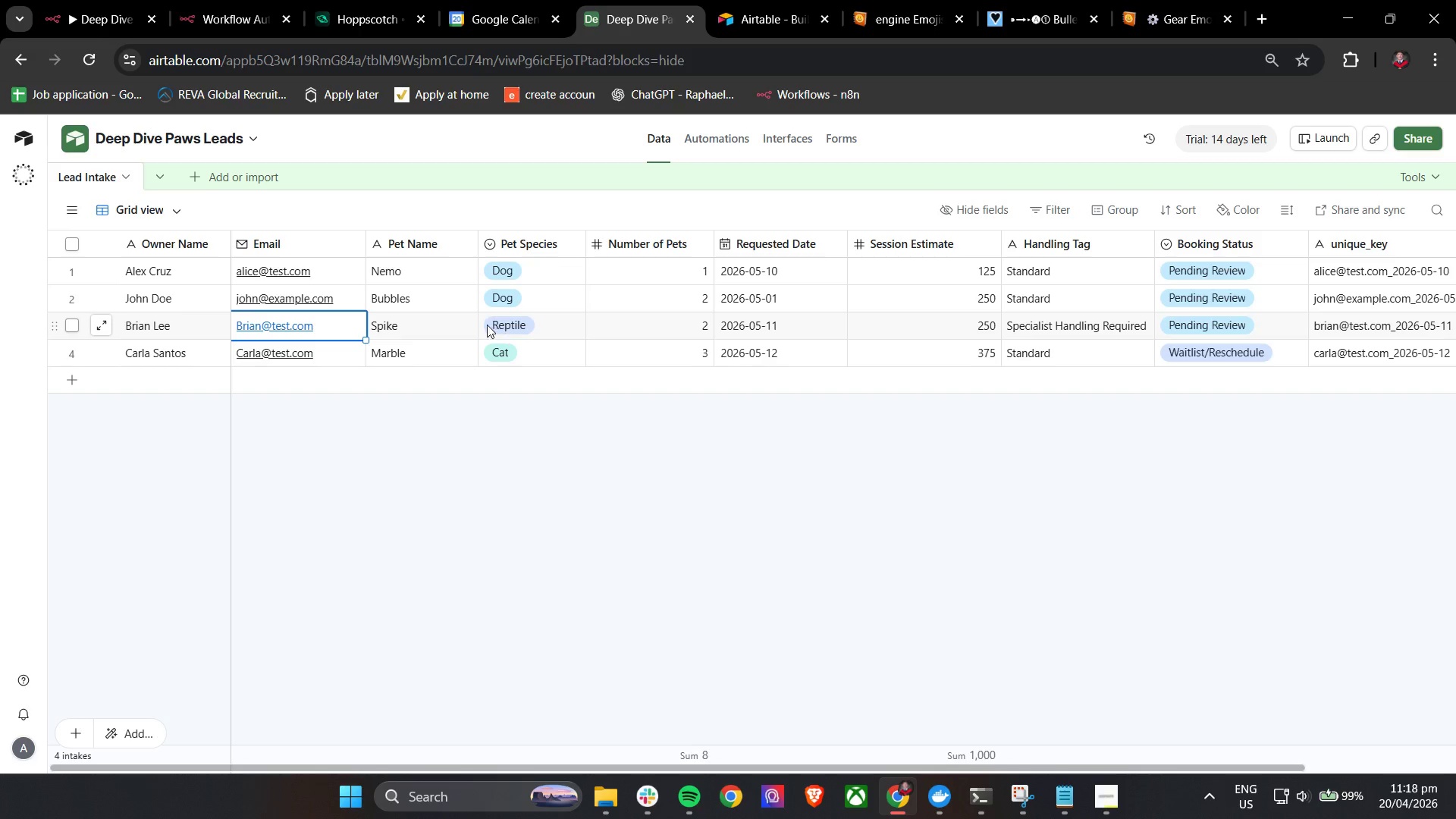 
left_click([455, 325])
 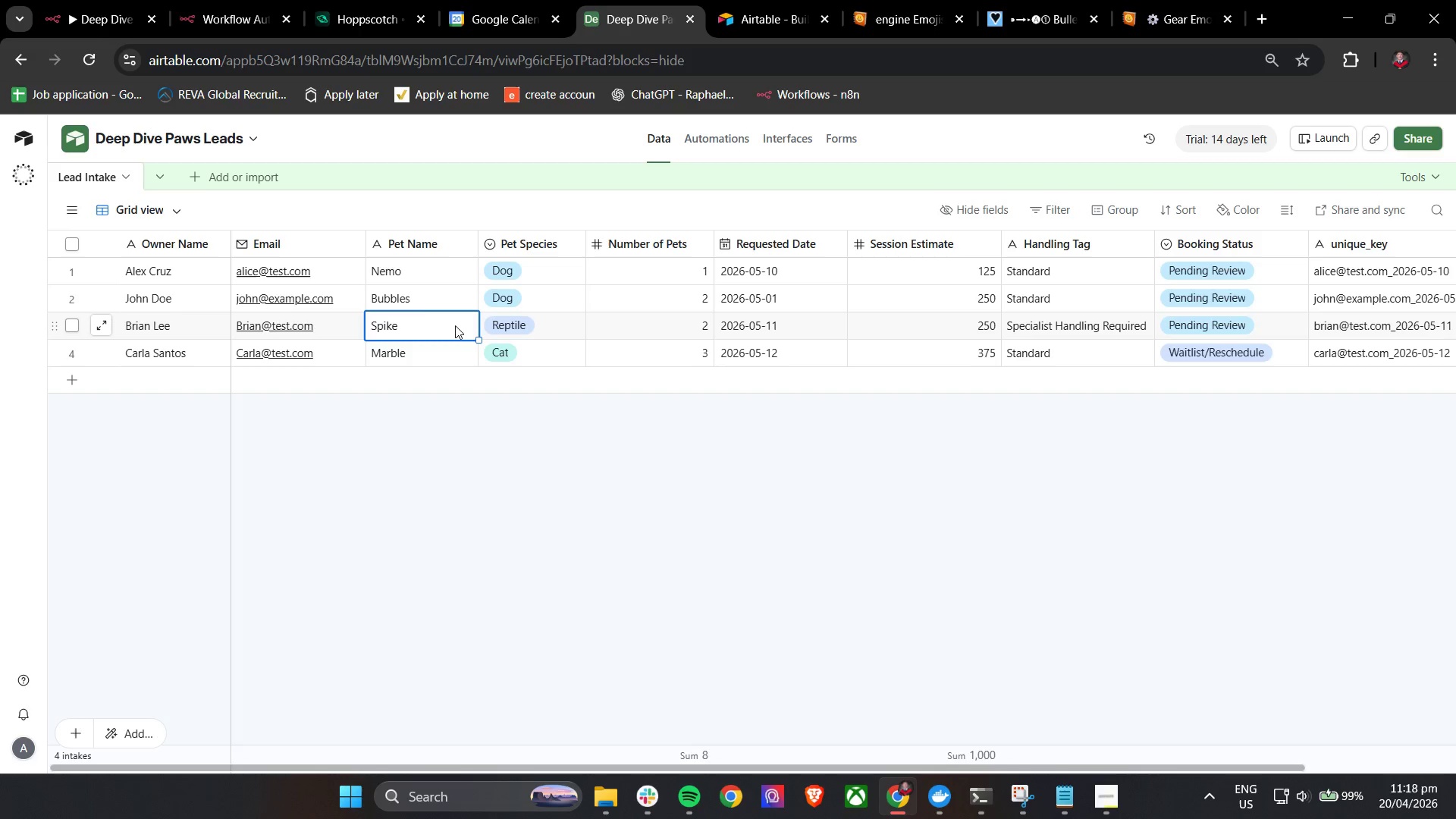 
key(Control+C)
 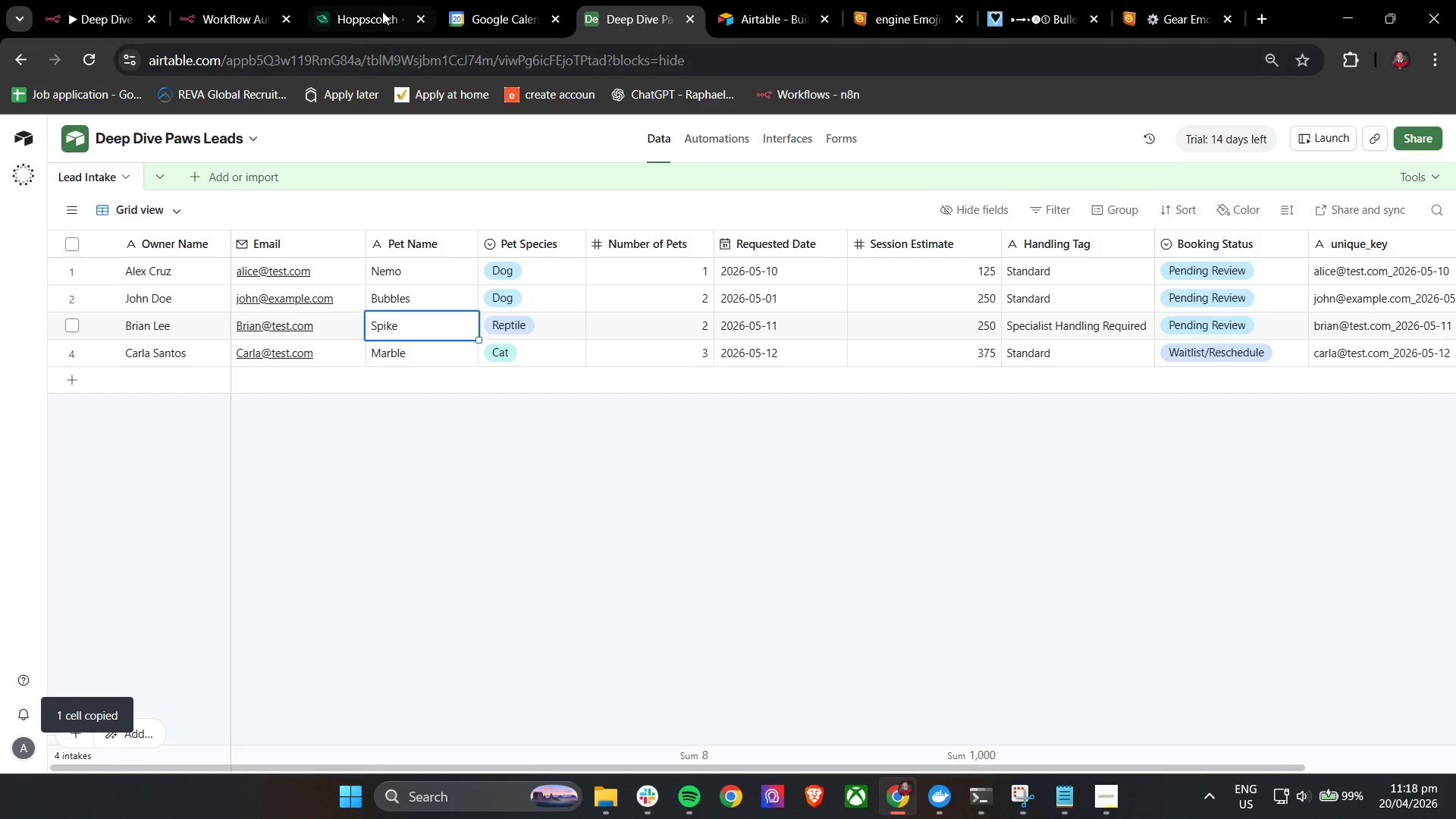 
left_click([385, 0])
 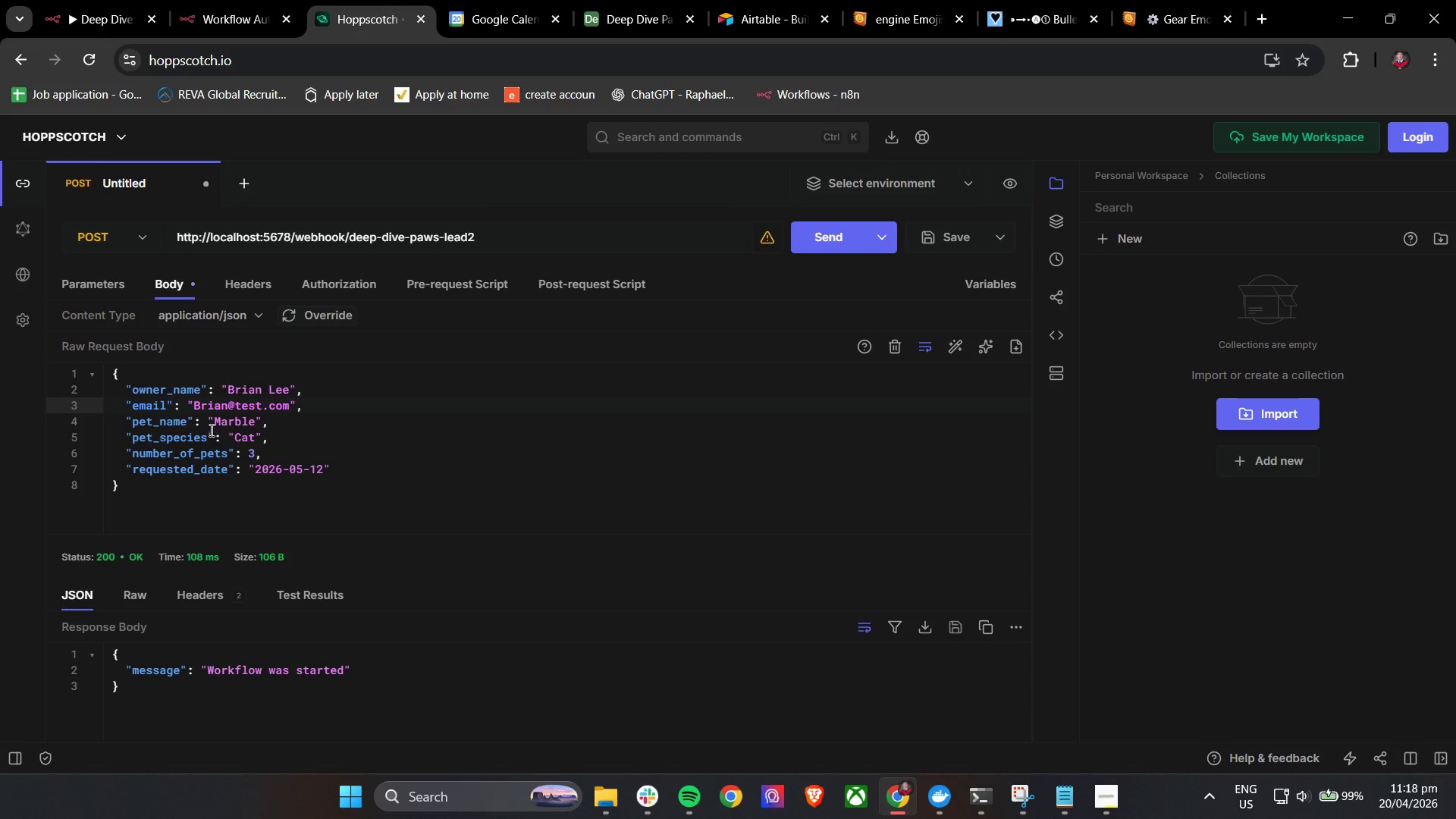 
left_click_drag(start_coordinate=[215, 425], to_coordinate=[253, 422])
 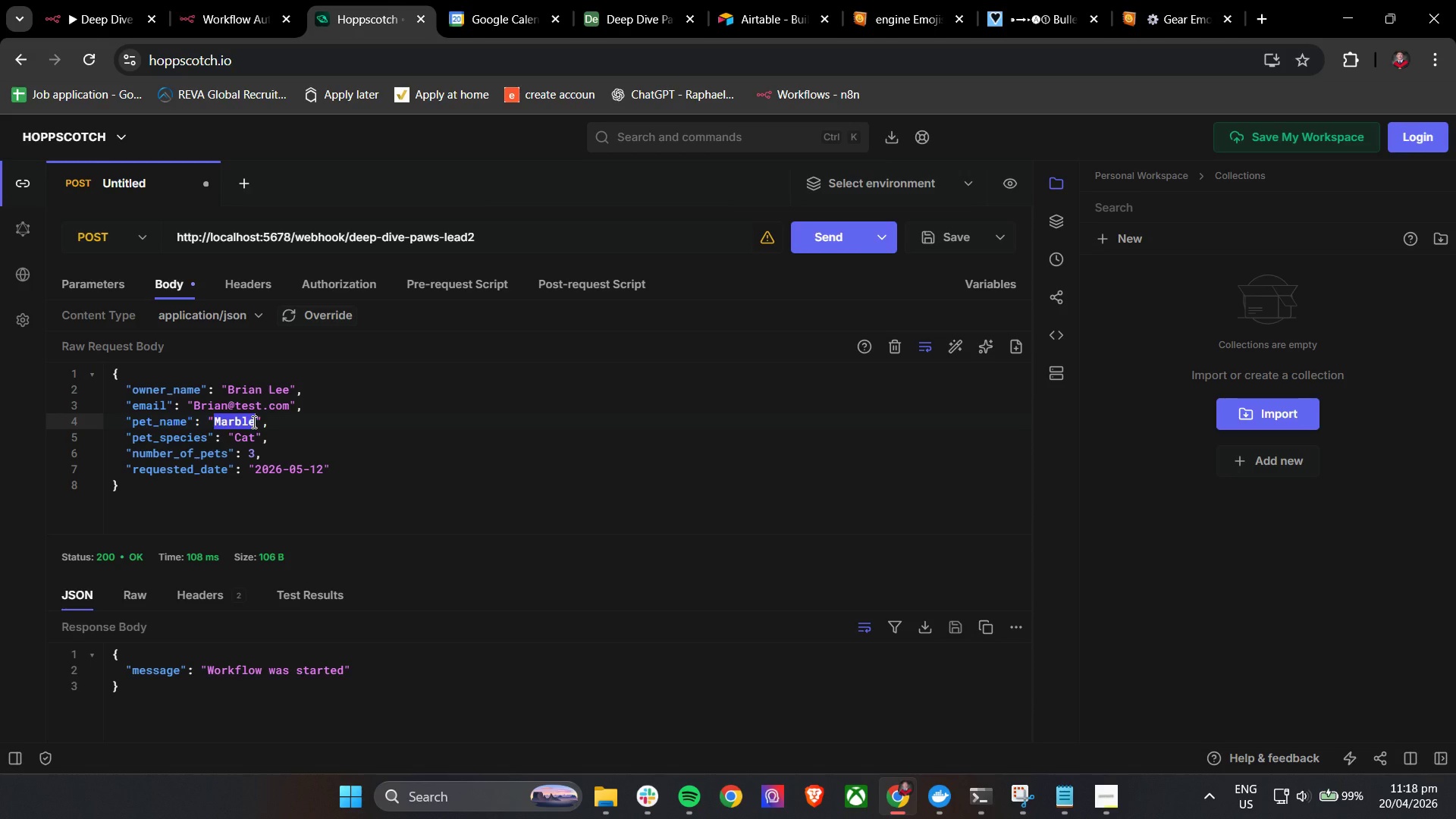 
key(Control+V)
 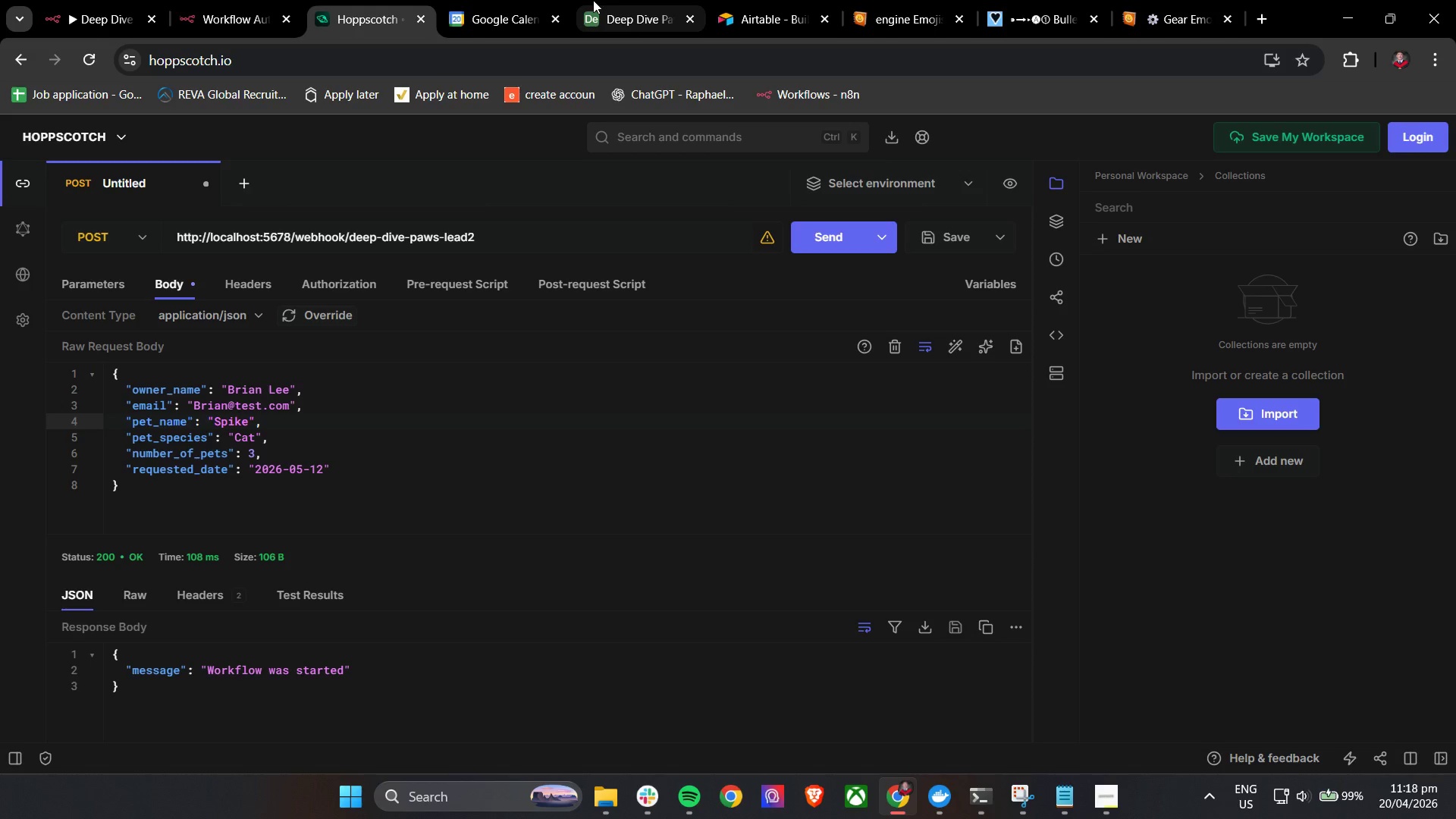 
left_click([594, 0])
 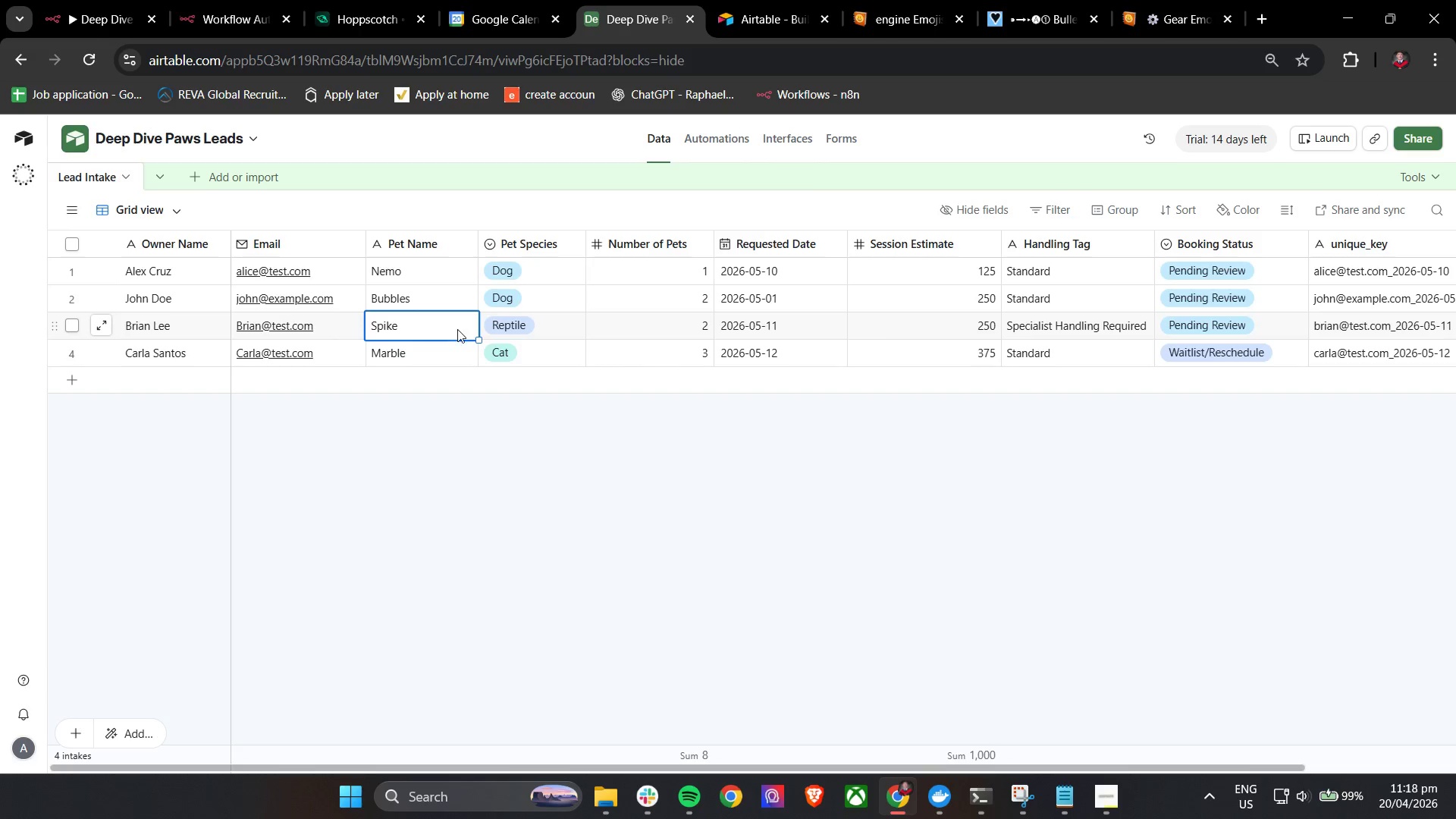 
left_click([506, 330])
 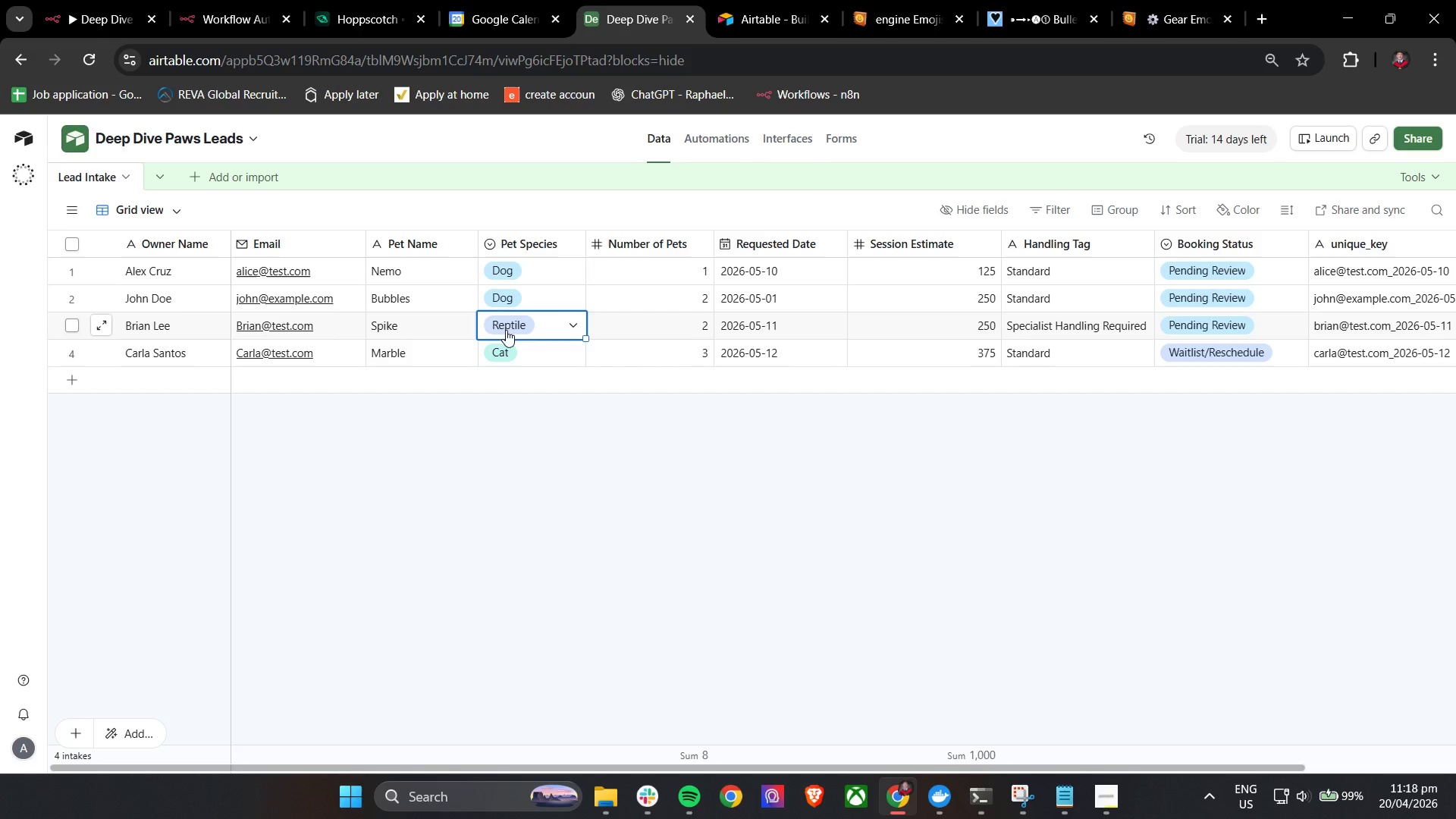 
key(Control+C)
 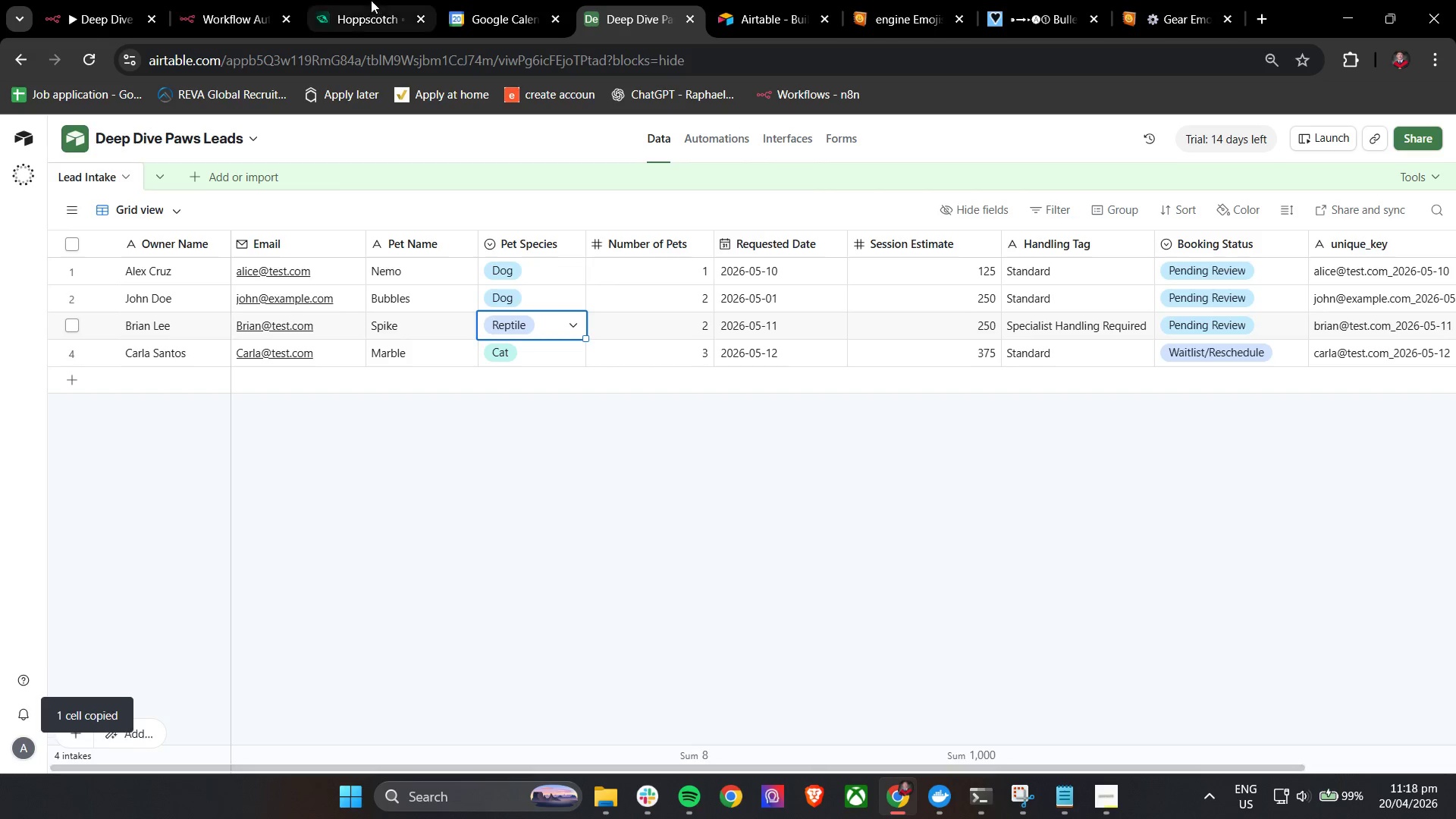 
left_click([370, 0])
 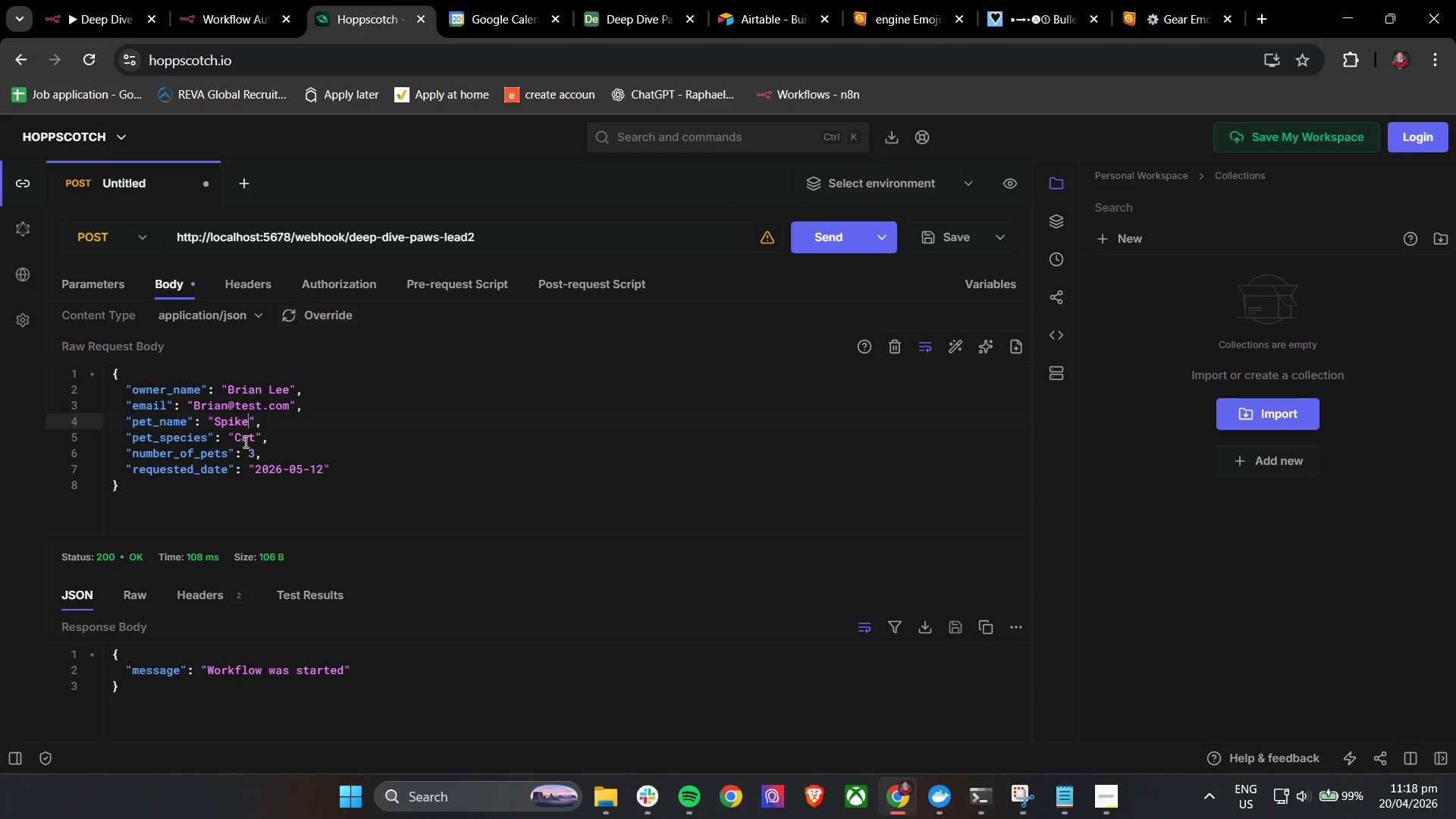 
double_click([244, 441])
 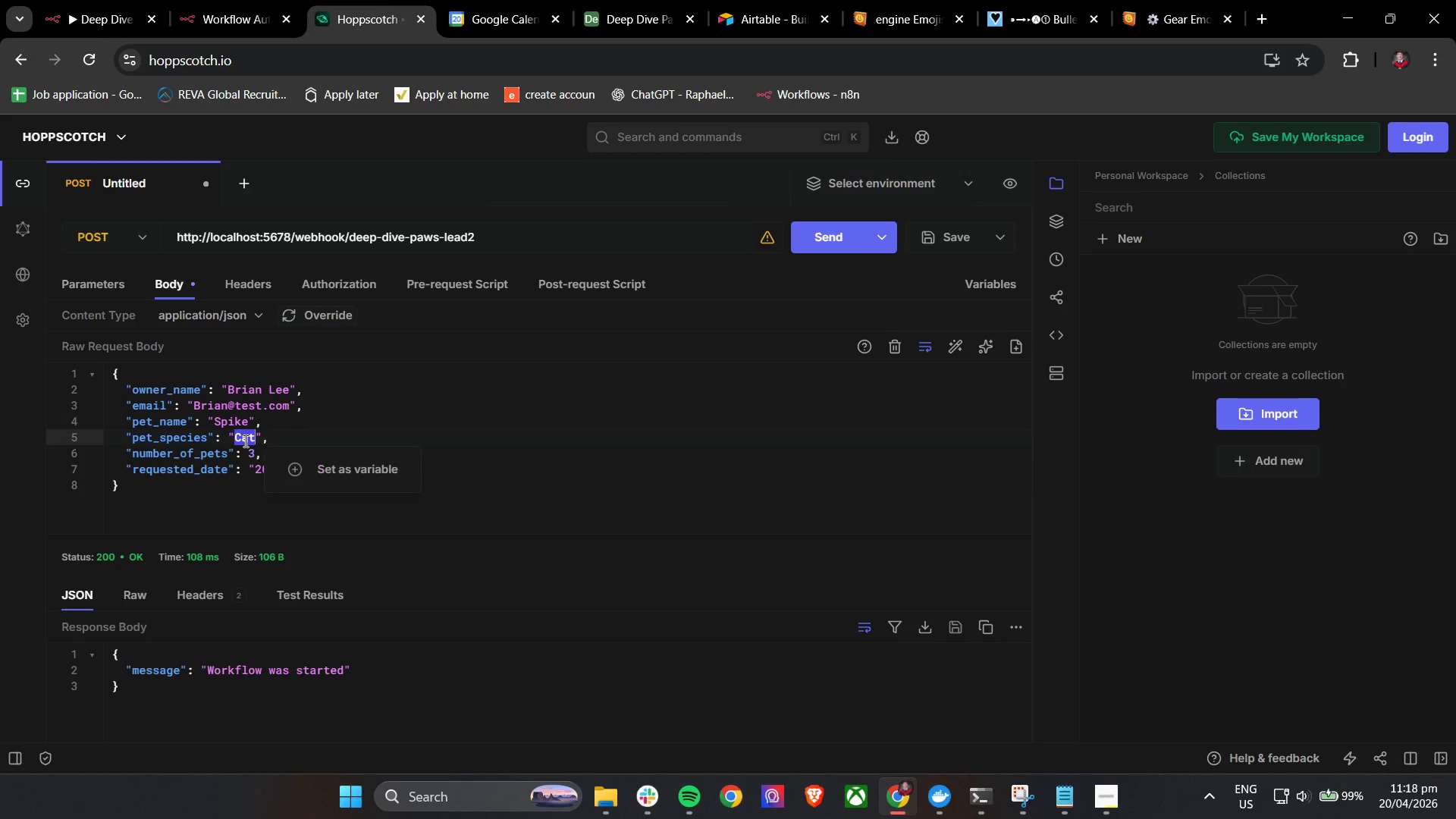 
key(Control+V)
 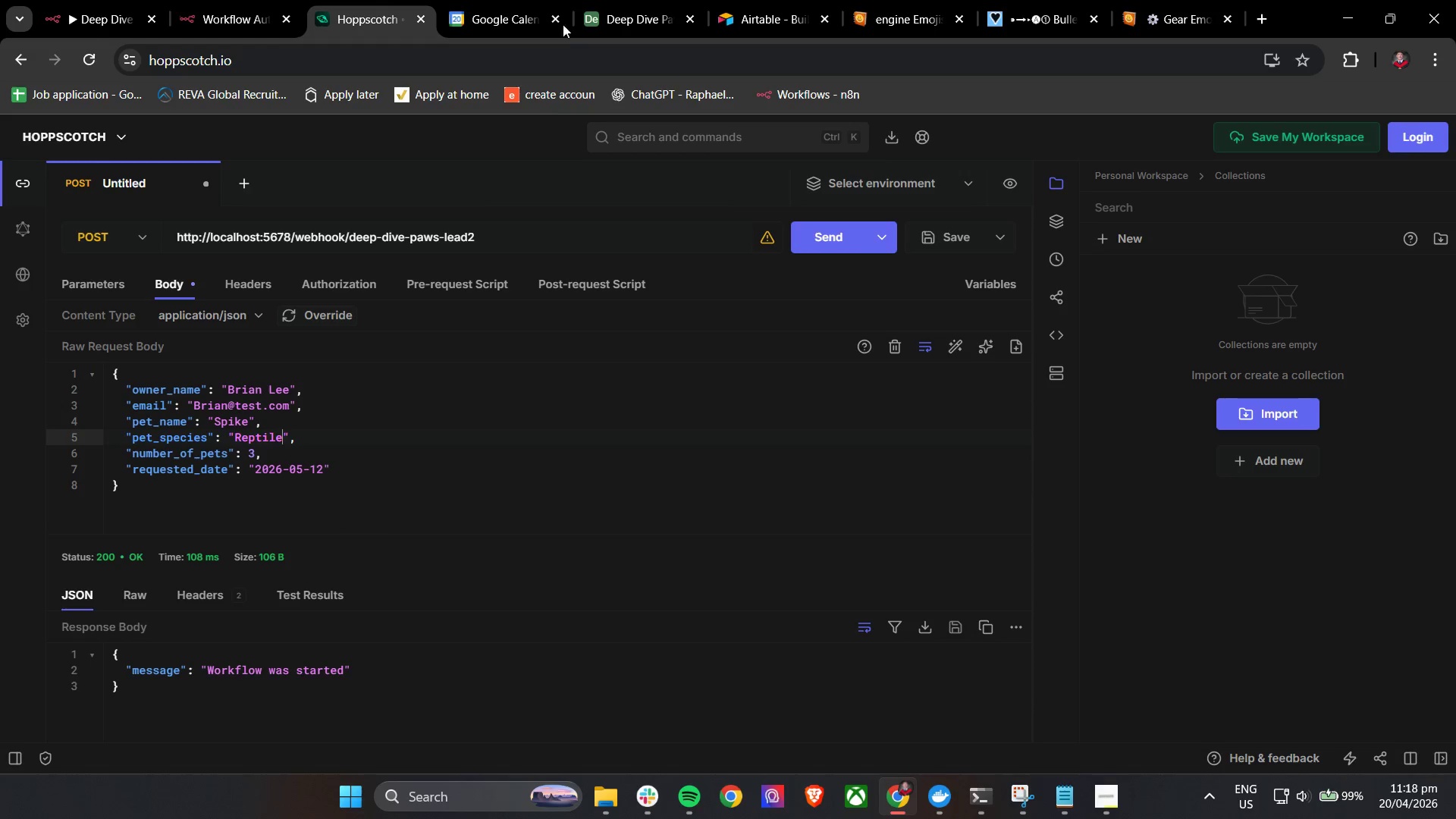 
left_click([607, 0])
 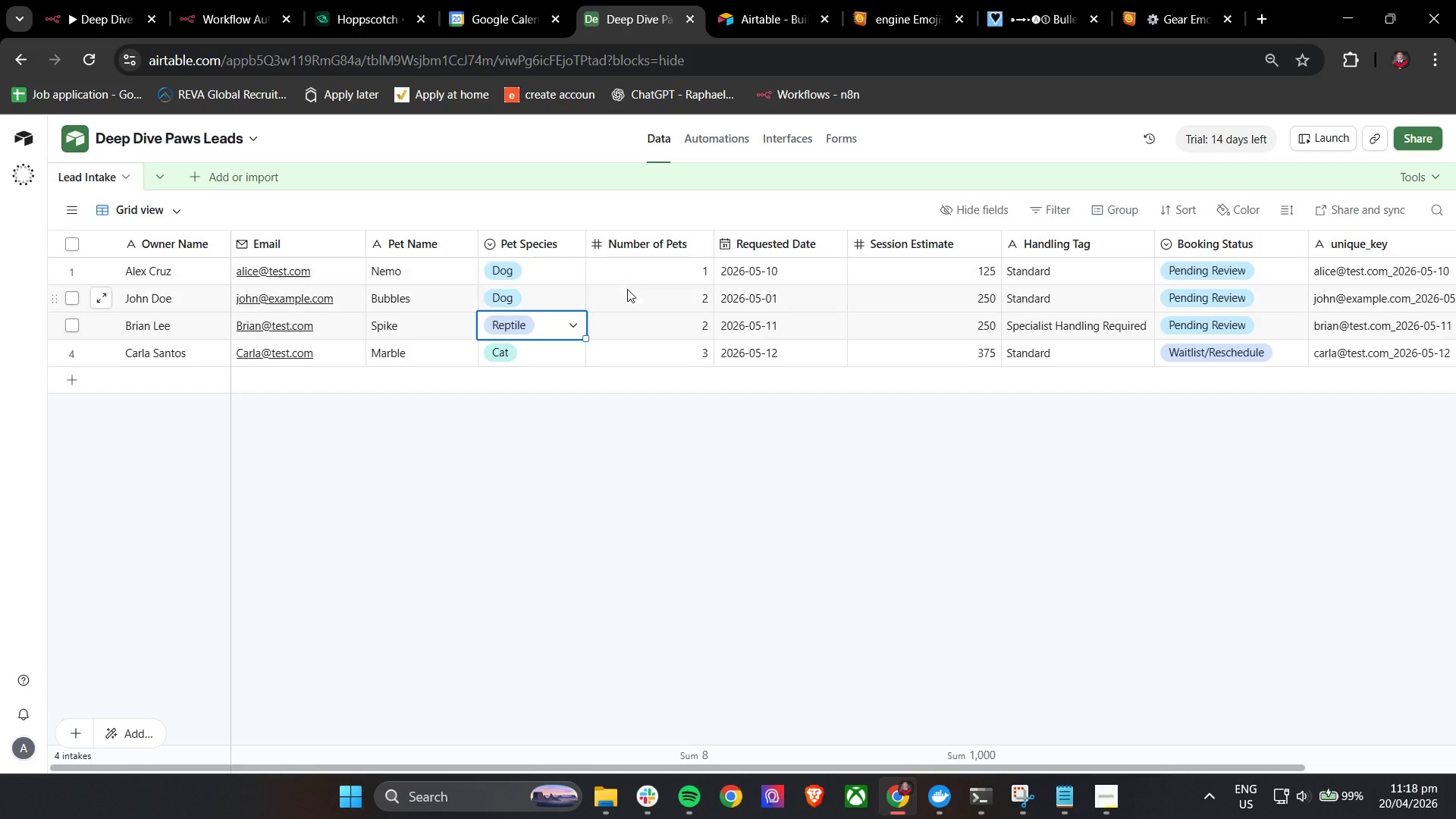 
left_click([629, 327])
 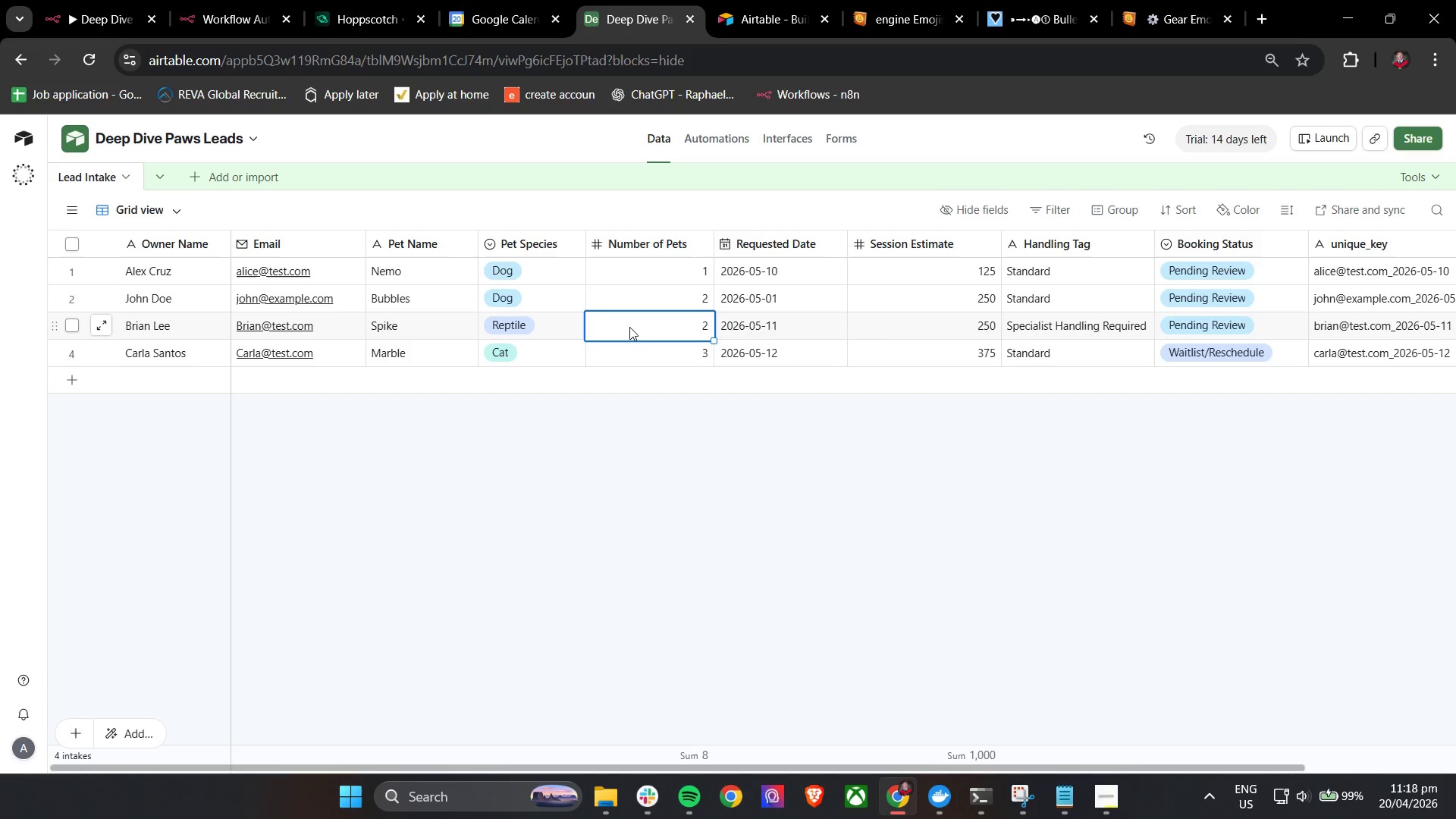 
key(Control+C)
 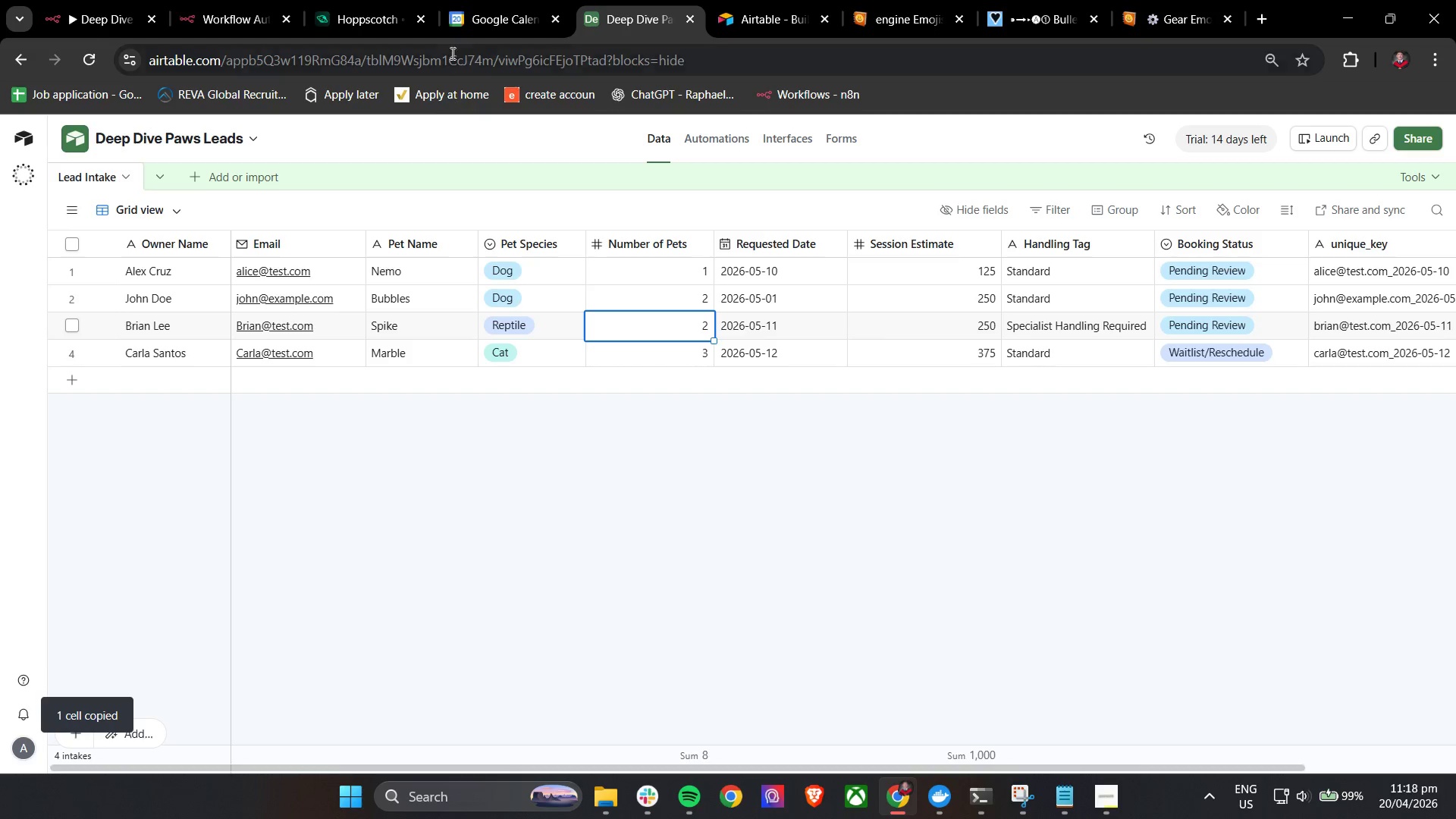 
left_click_drag(start_coordinate=[471, 0], to_coordinate=[476, 0])
 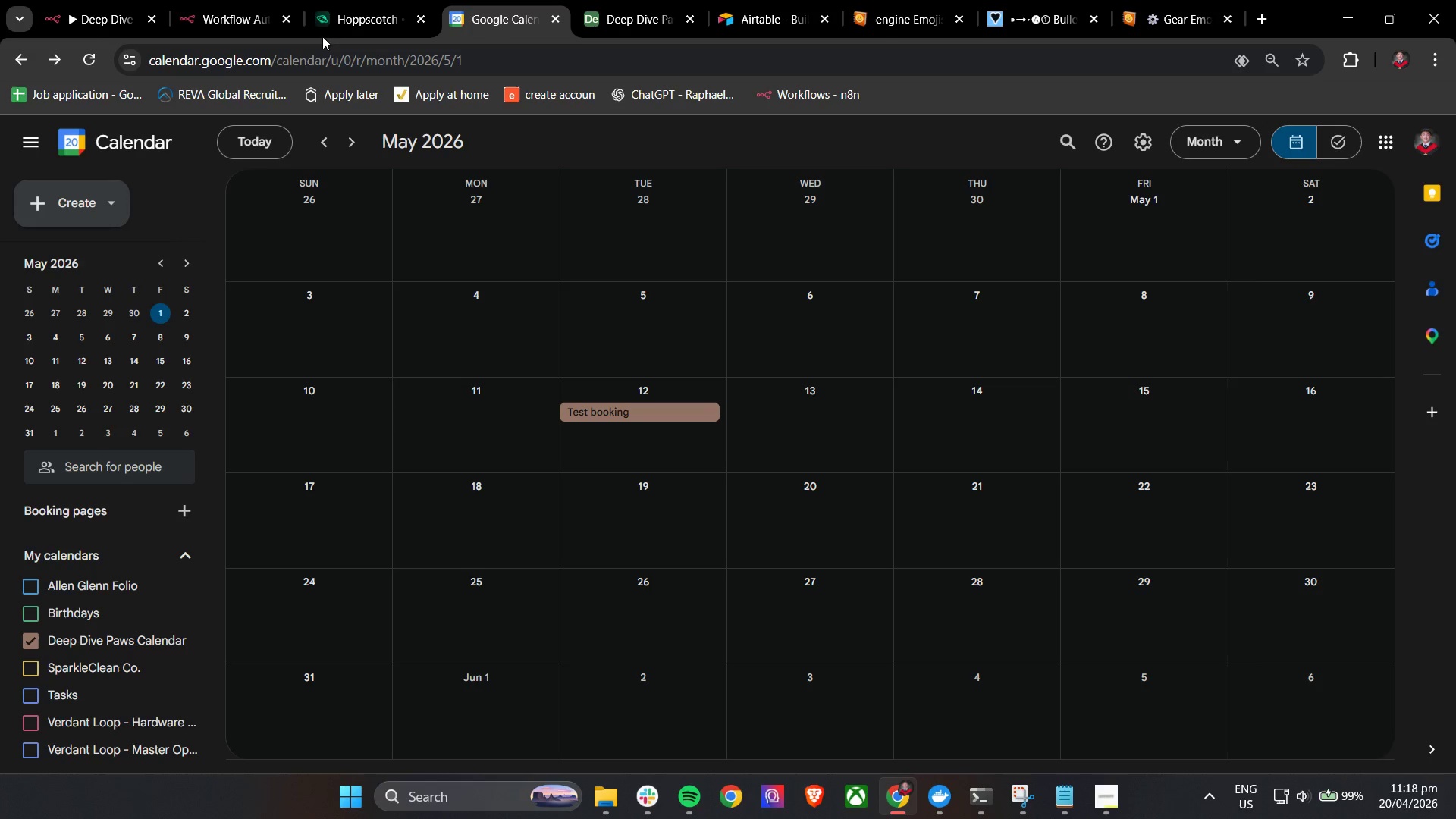 
left_click([340, 0])
 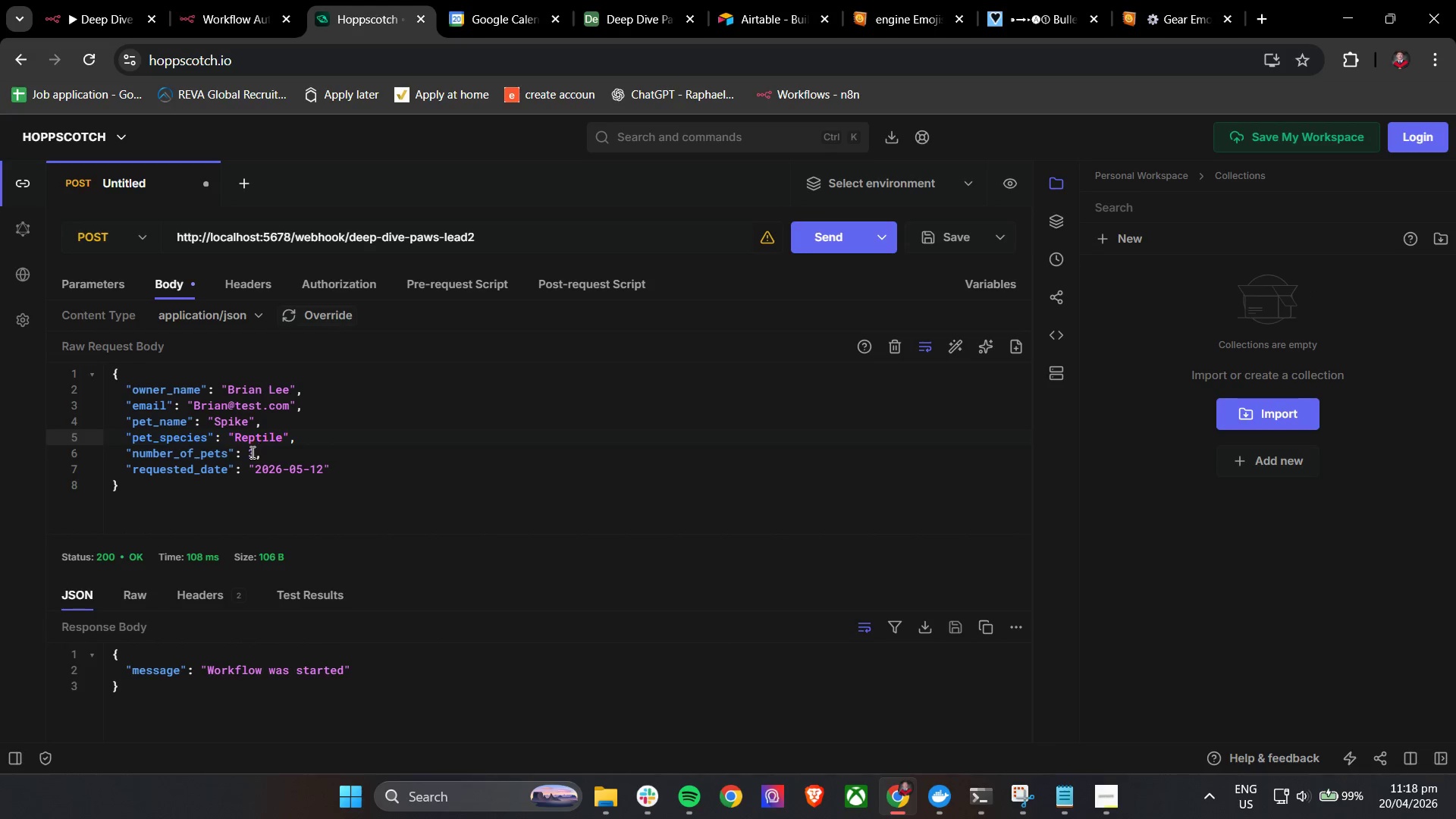 
double_click([250, 452])
 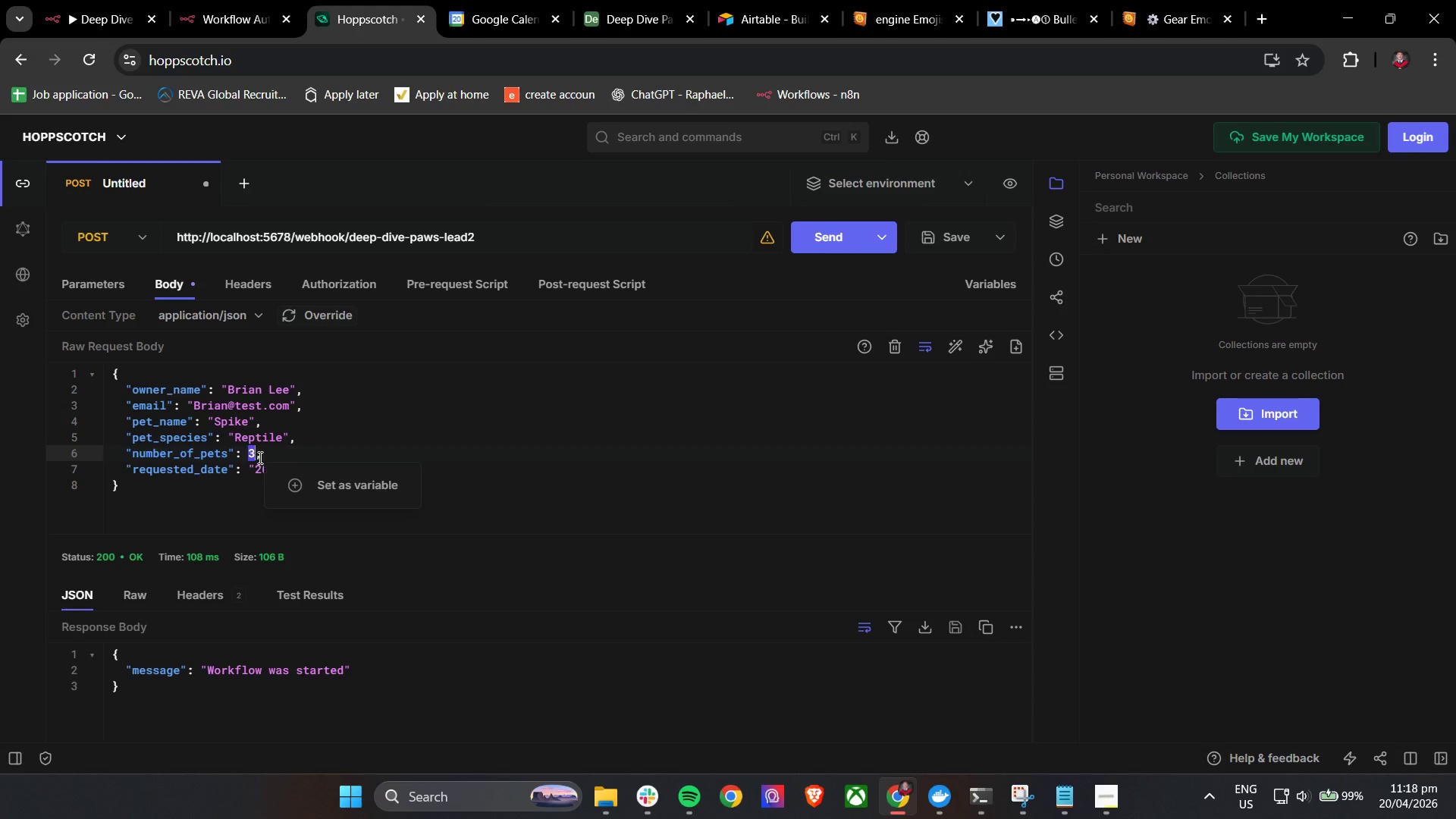 
key(Control+V)
 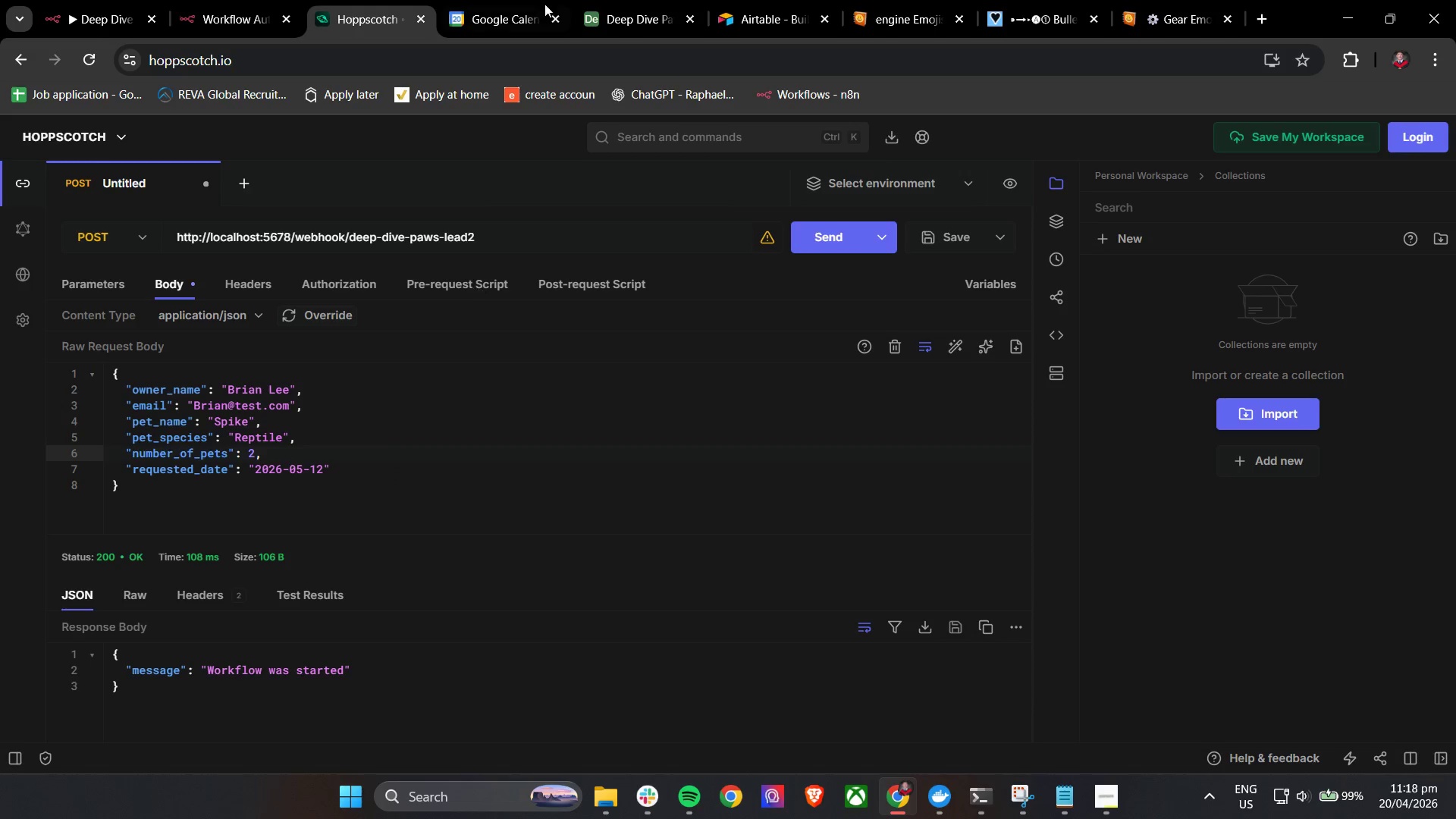 
left_click([632, 0])
 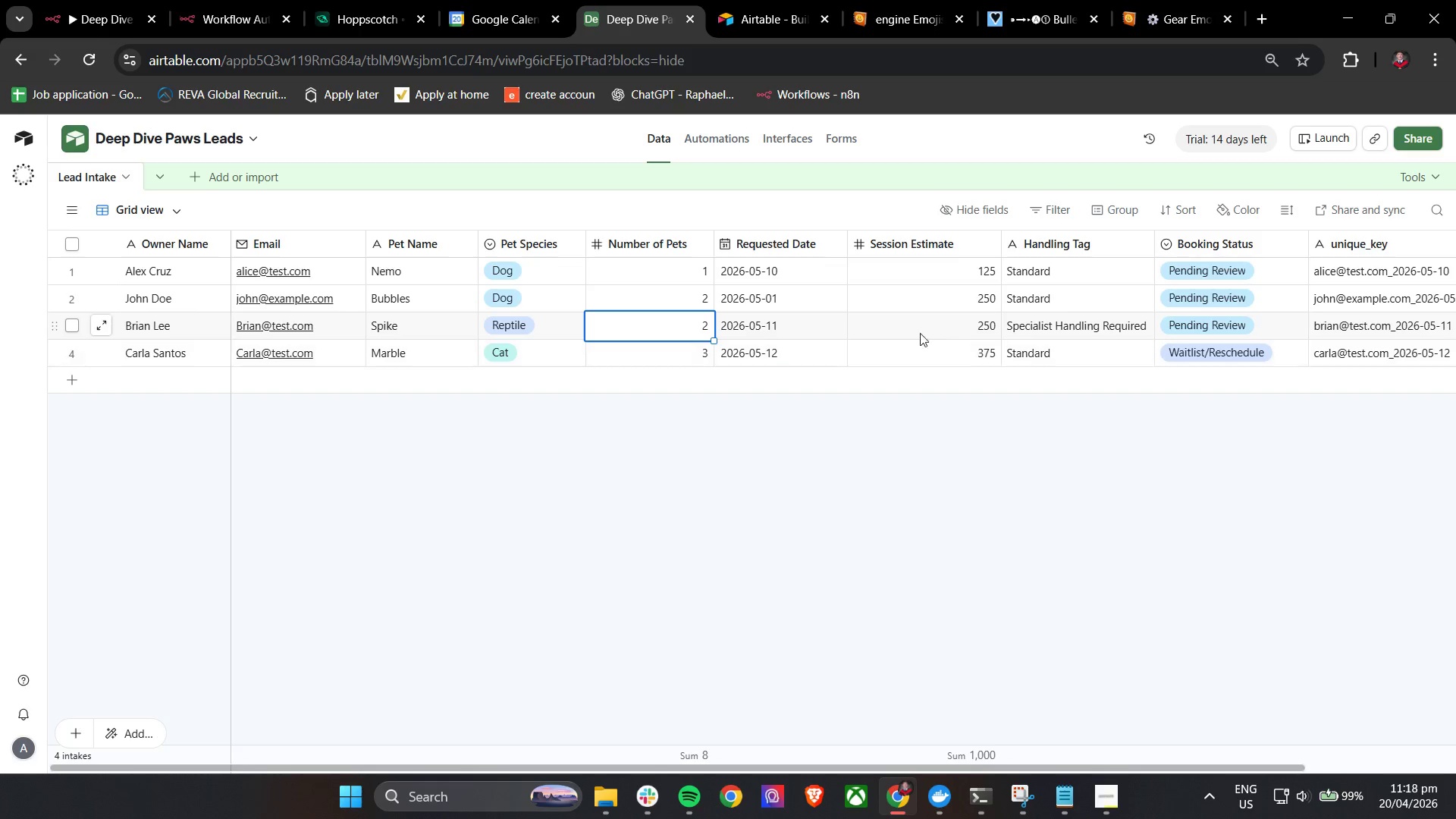 
left_click([795, 324])
 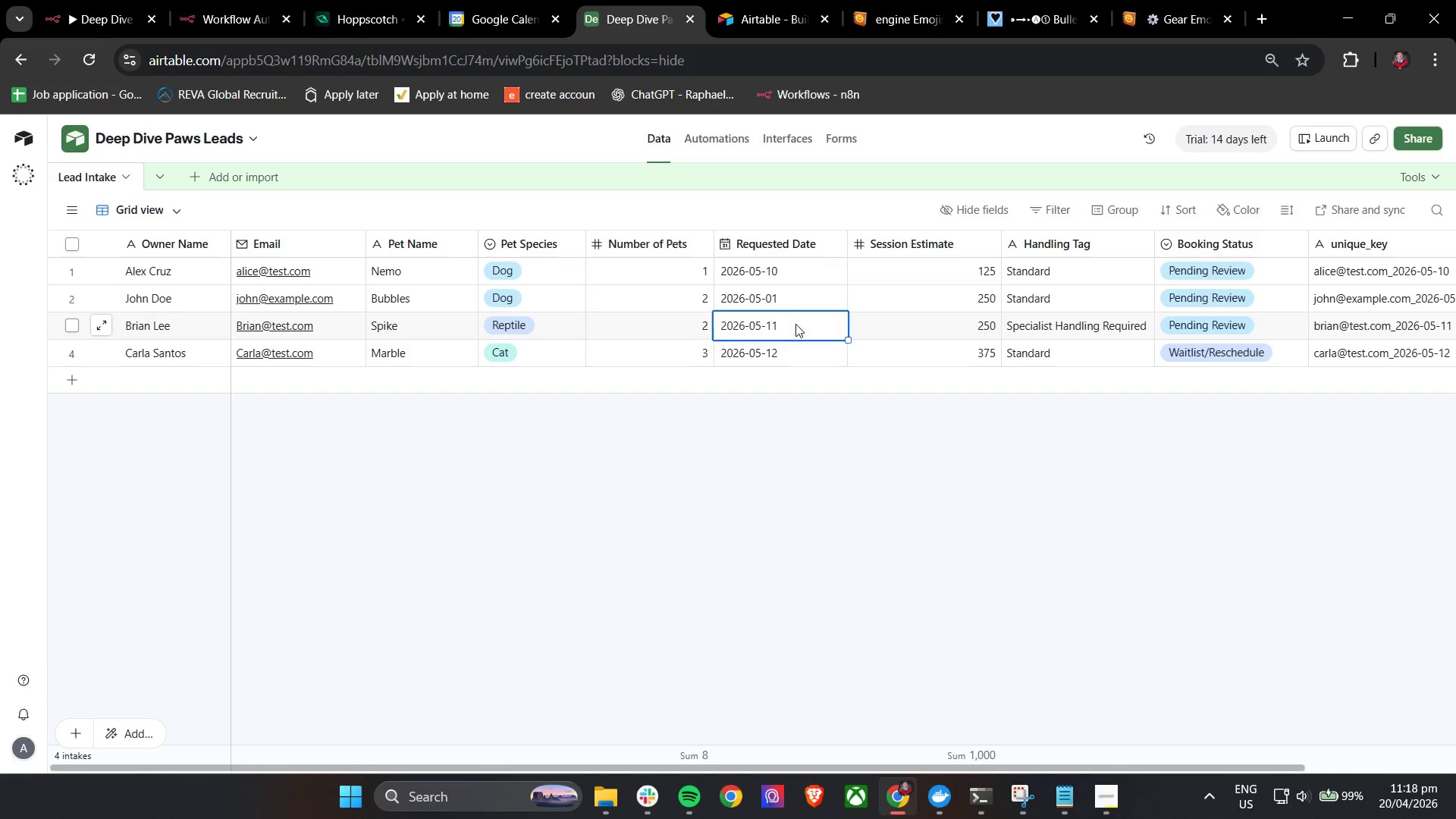 
key(Control+C)
 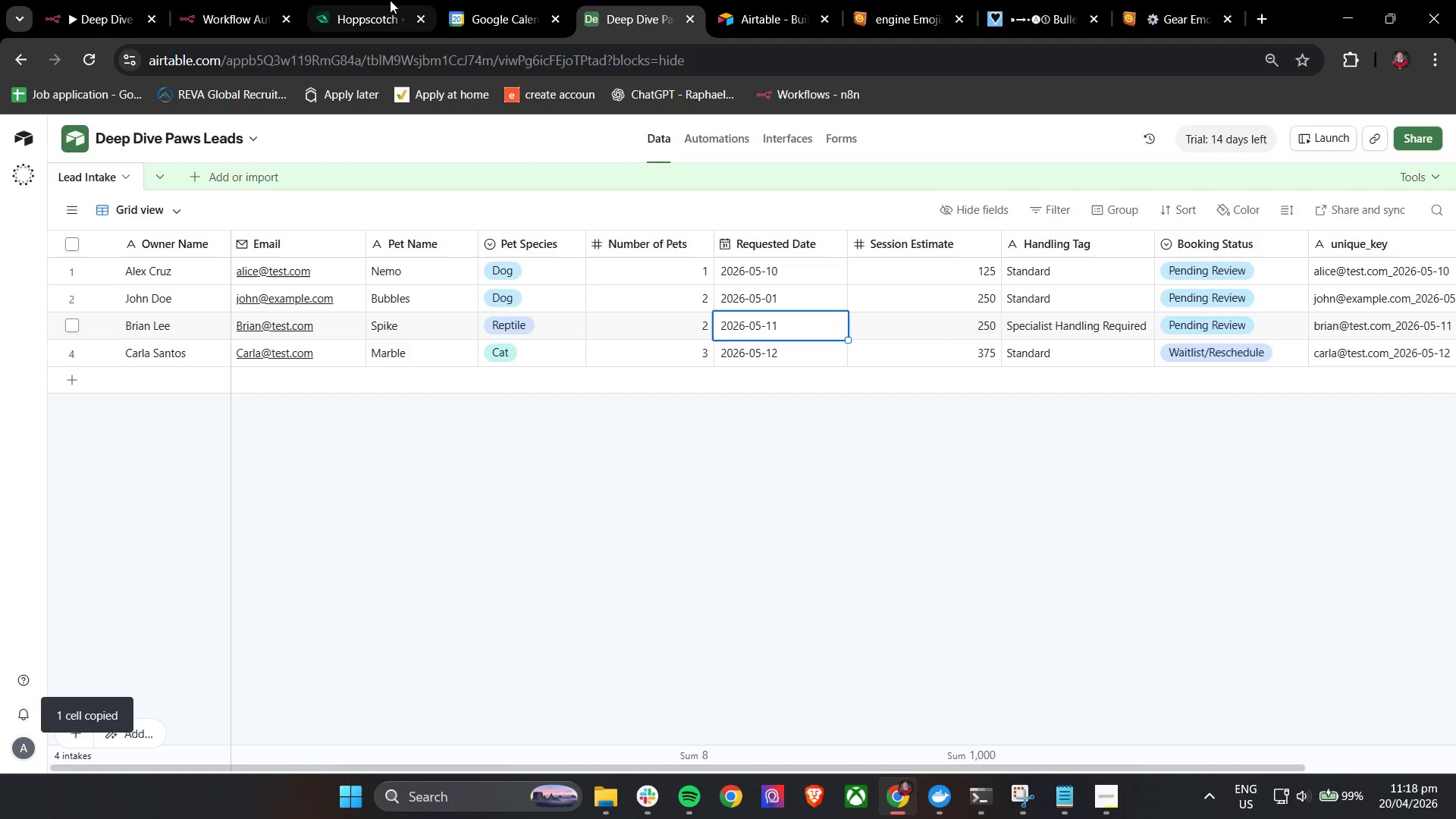 
left_click([378, 0])
 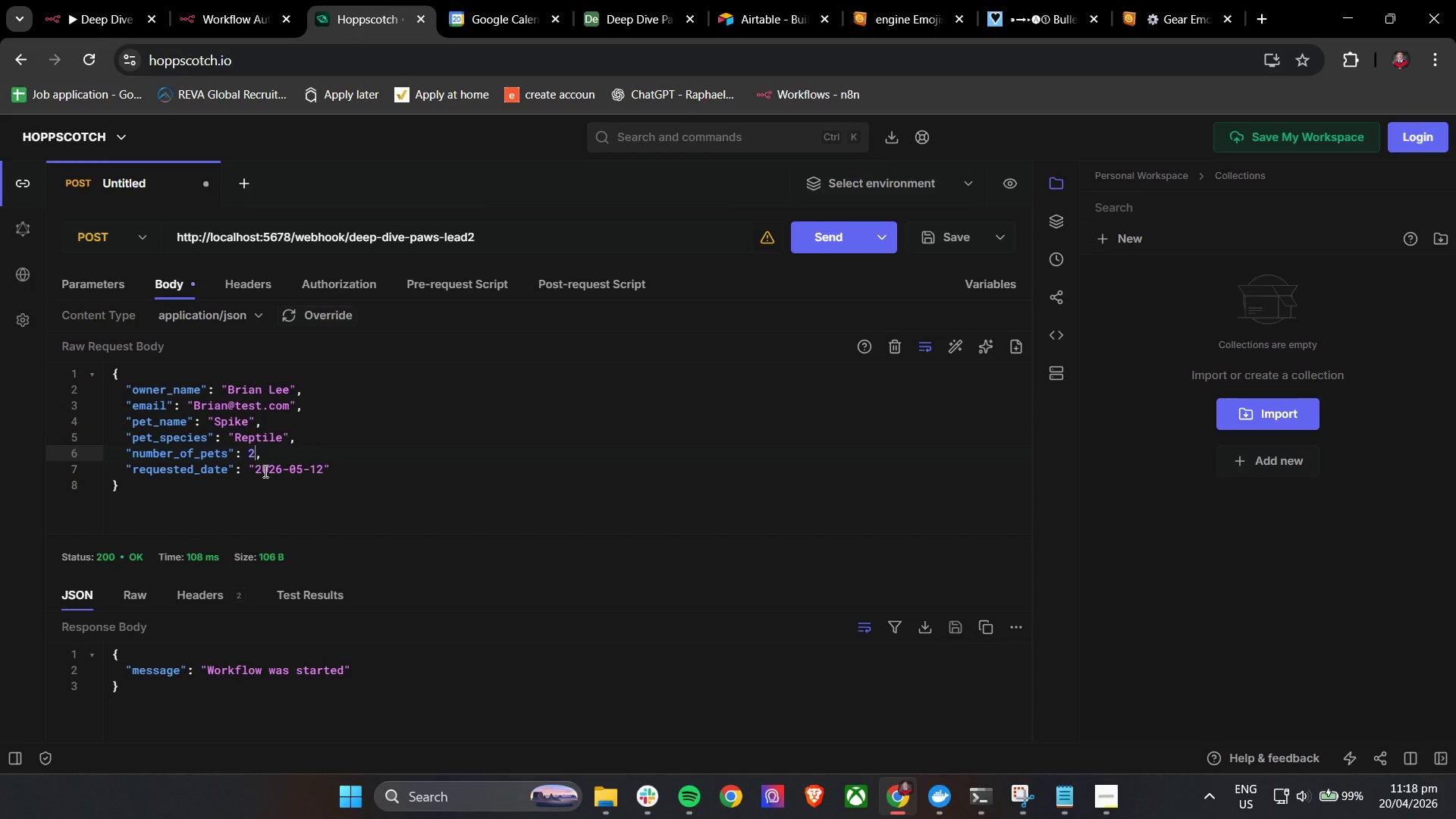 
double_click([268, 471])
 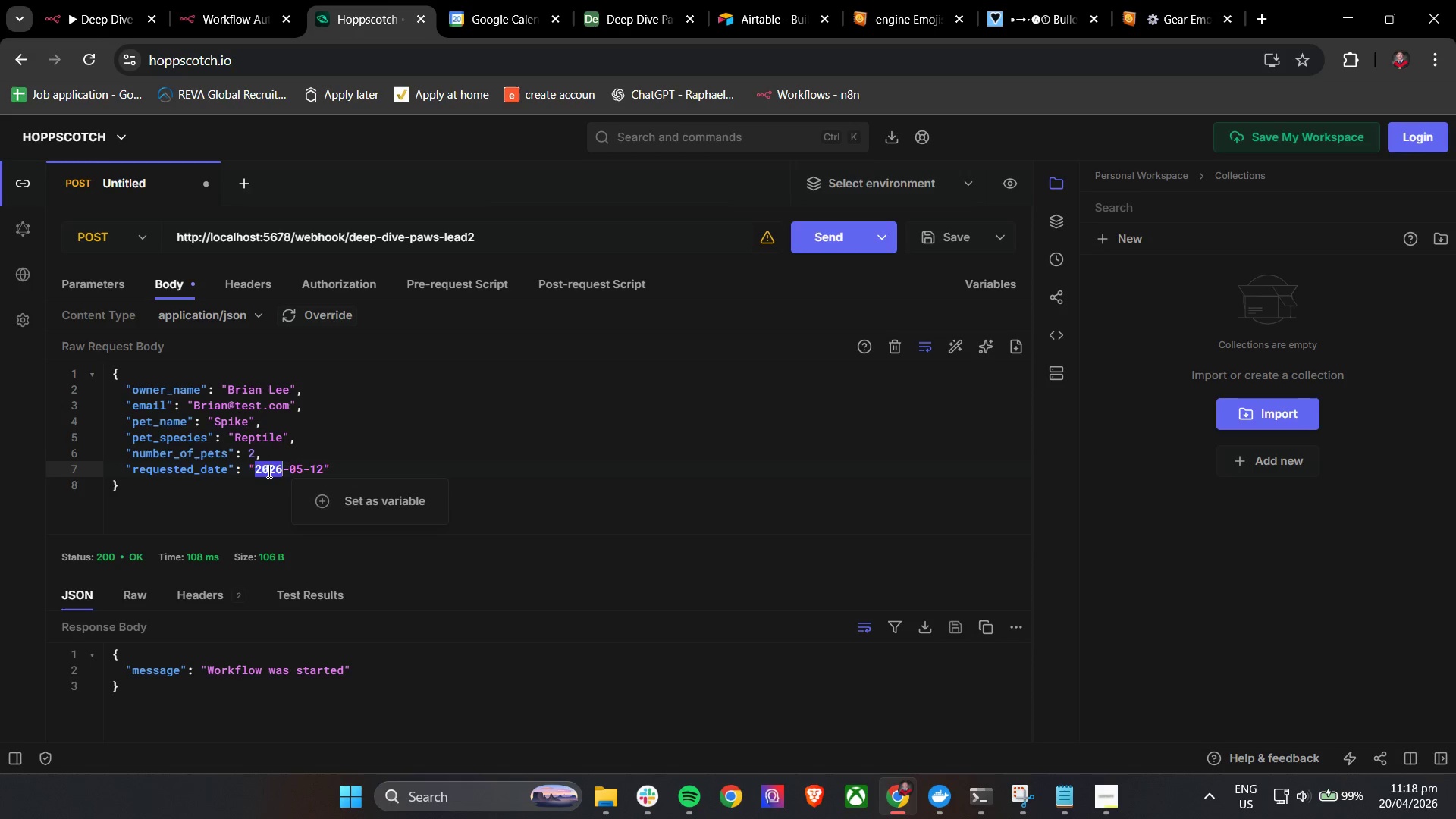 
triple_click([268, 471])
 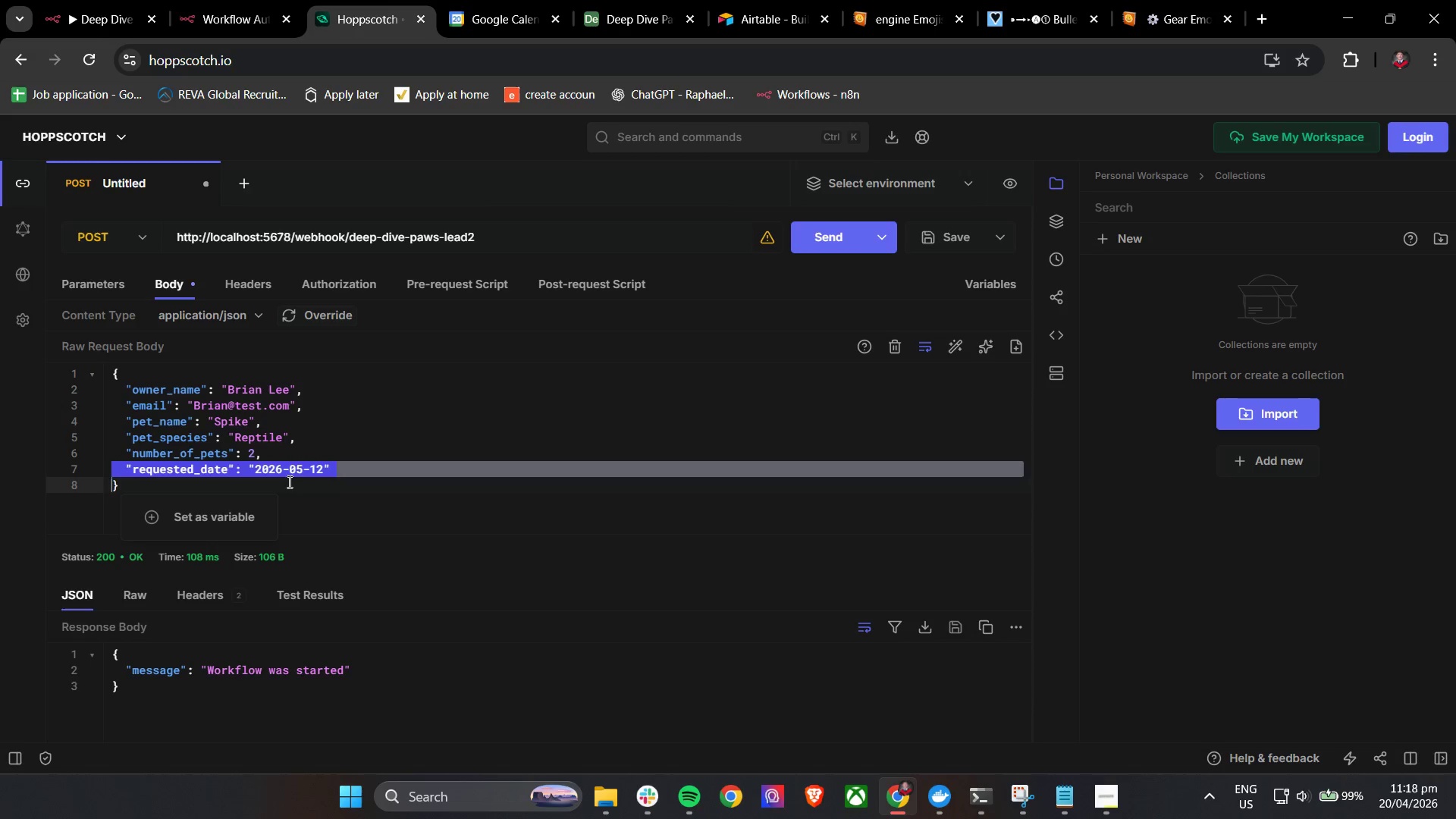 
triple_click([292, 492])
 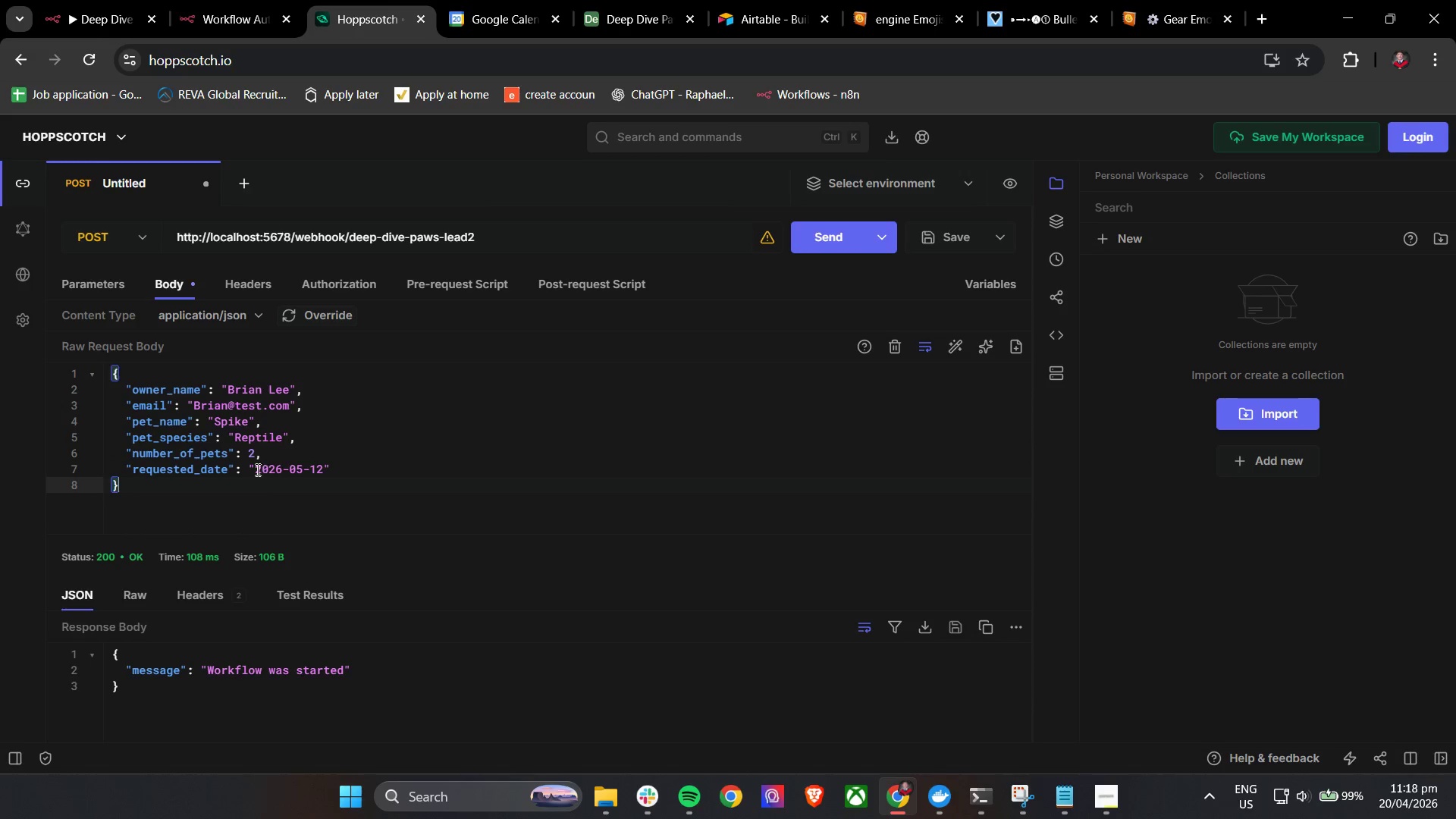 
left_click_drag(start_coordinate=[256, 469], to_coordinate=[324, 472])
 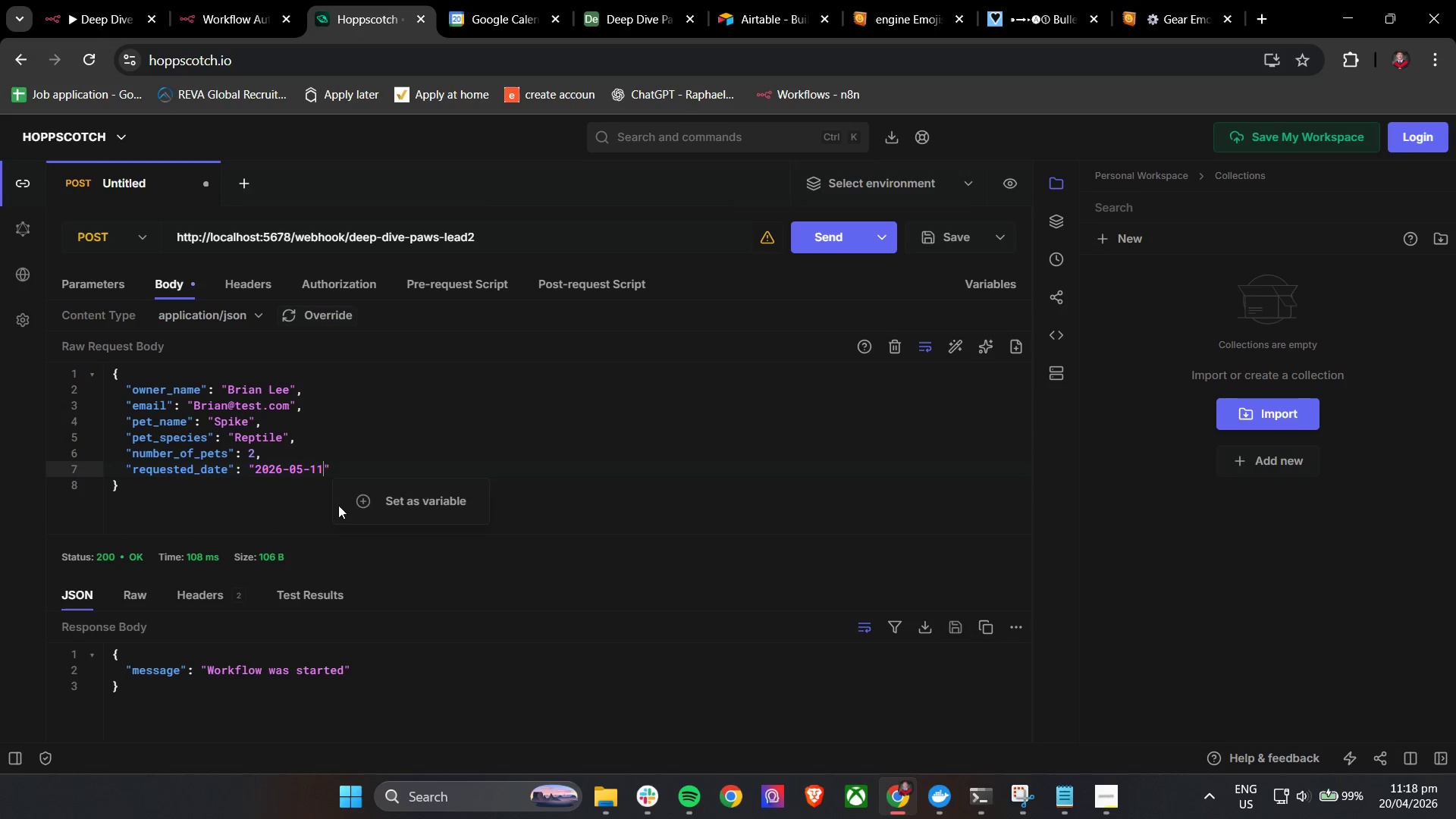 
key(Control+V)
 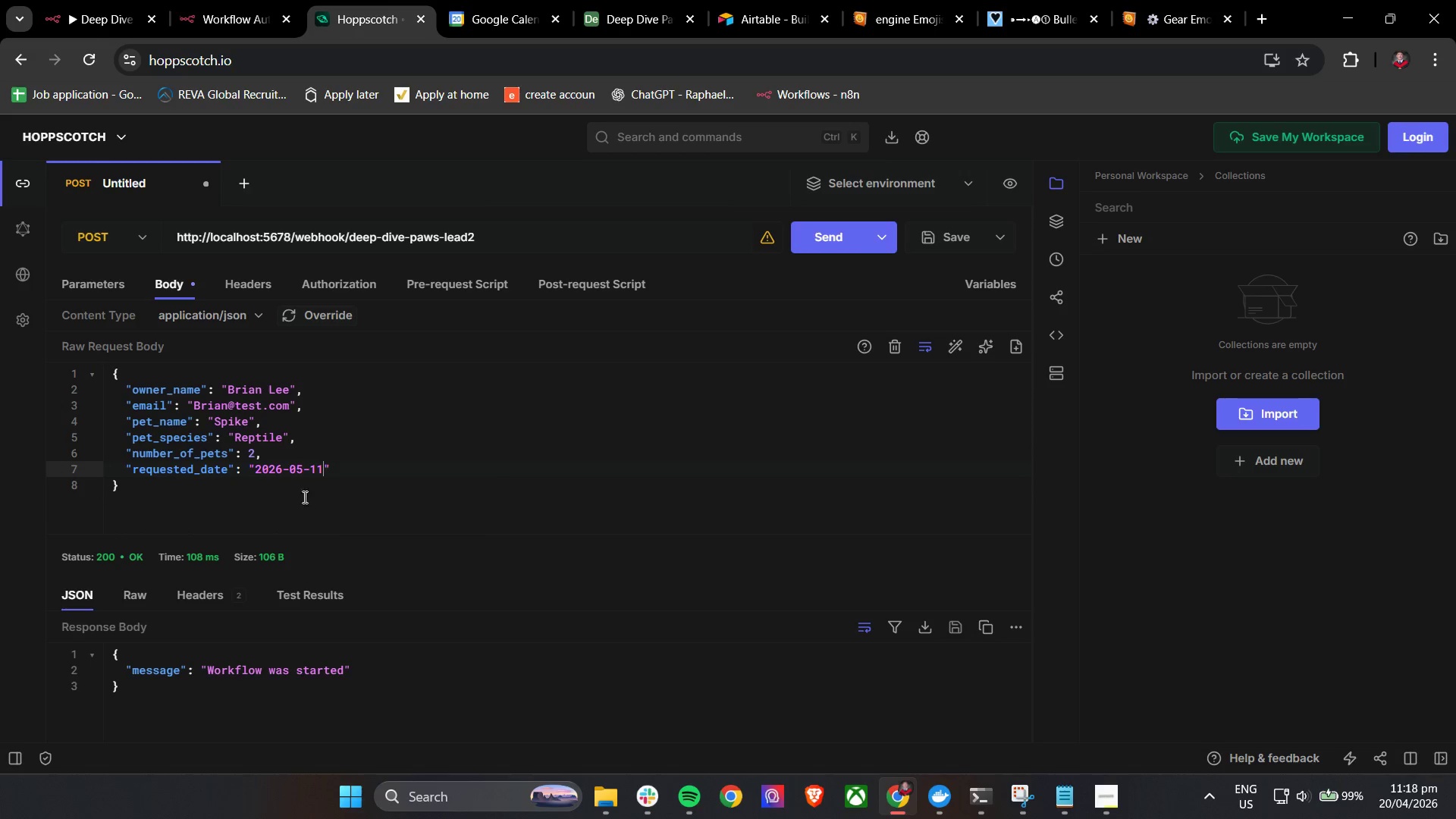 
left_click([291, 497])
 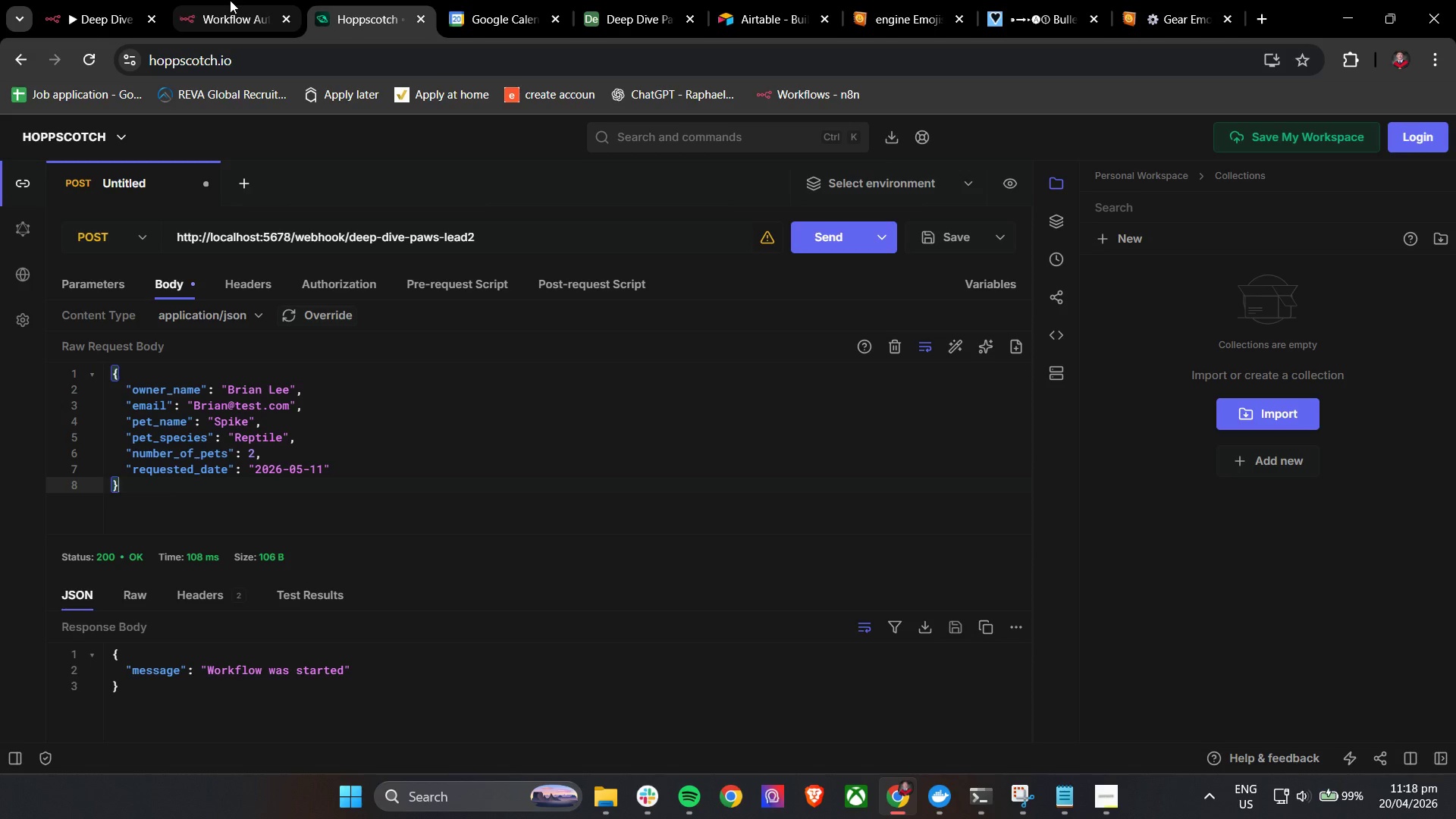 
left_click([627, 0])
 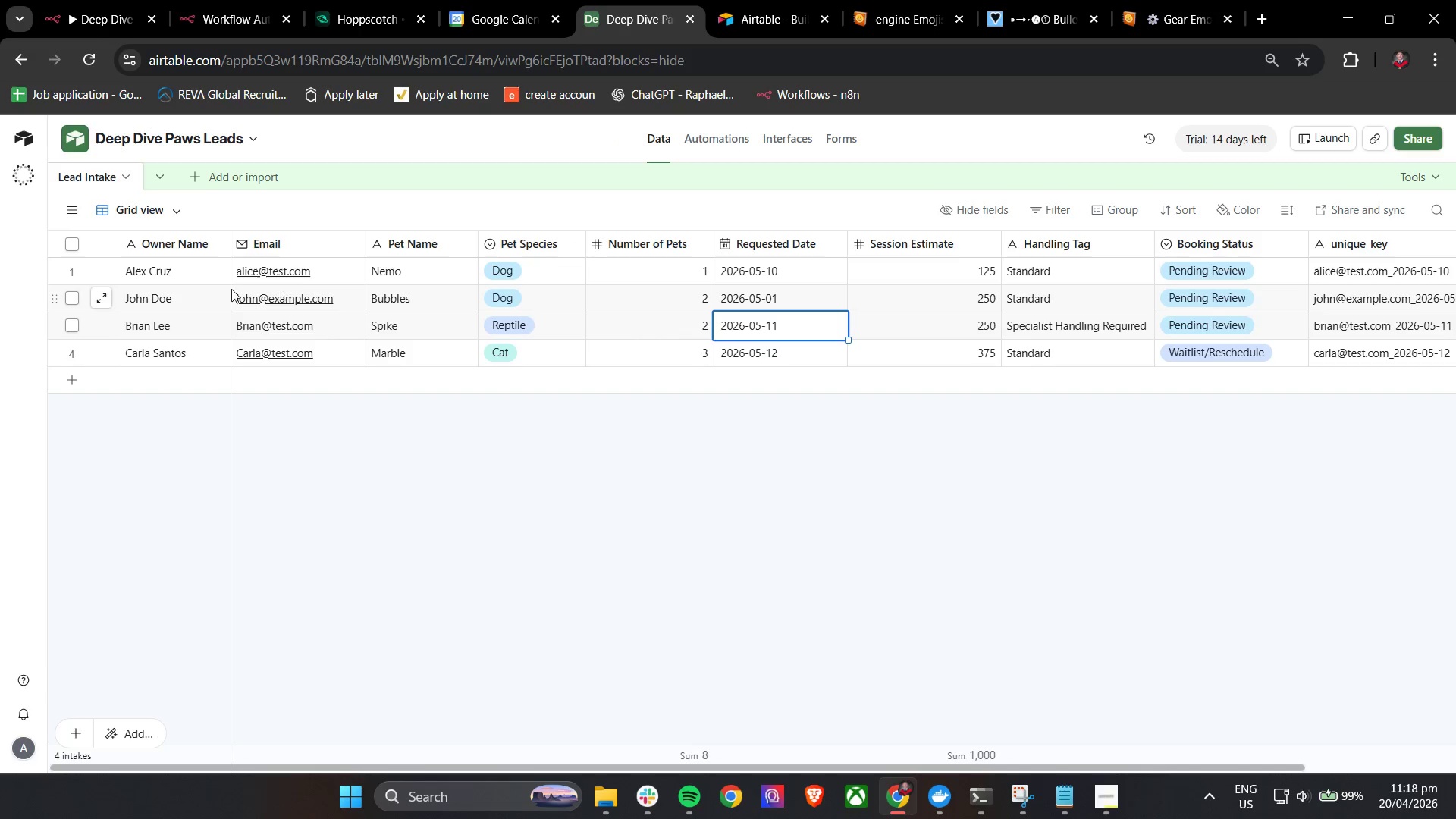 
left_click([100, 327])
 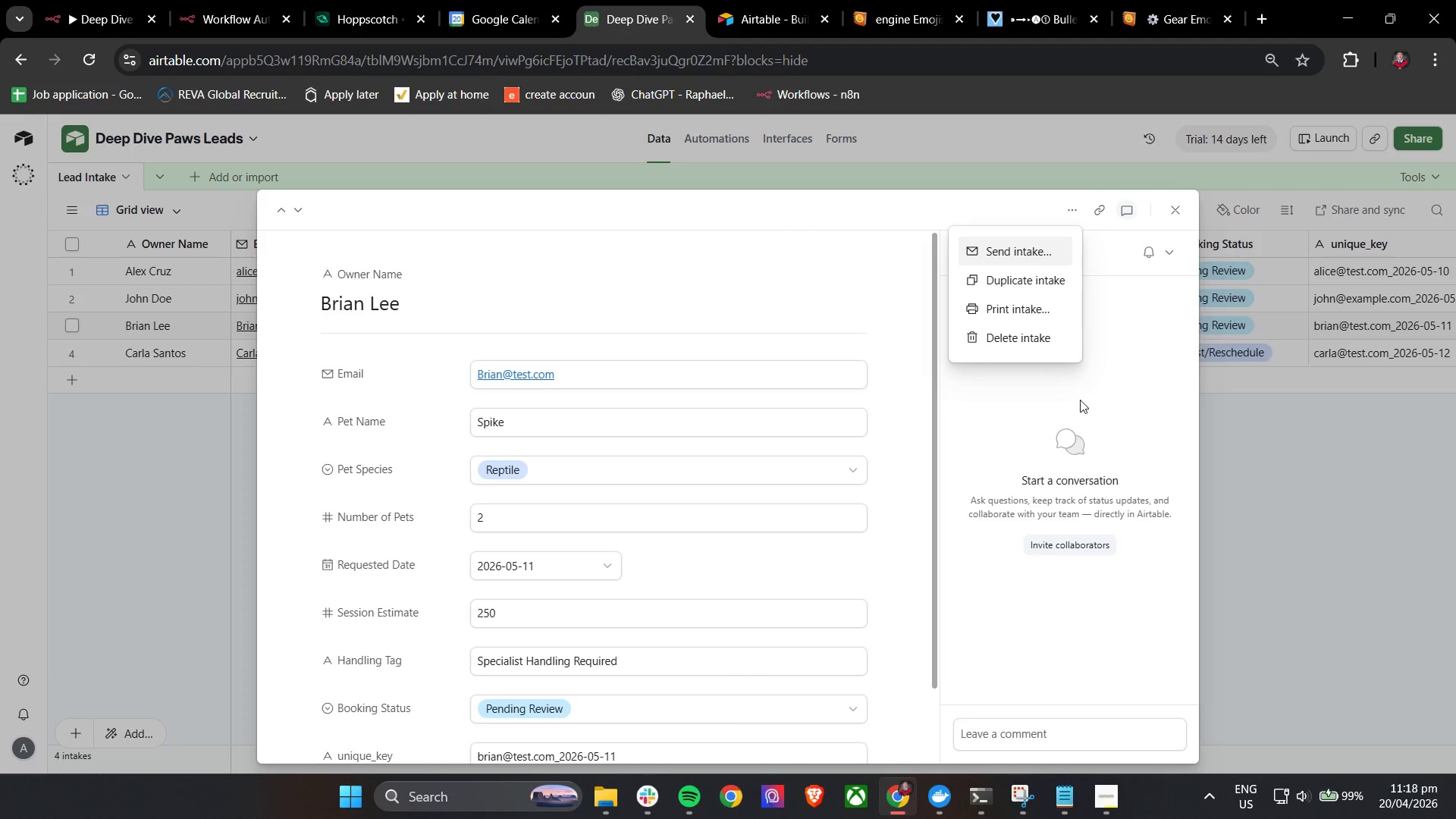 
left_click([1025, 341])
 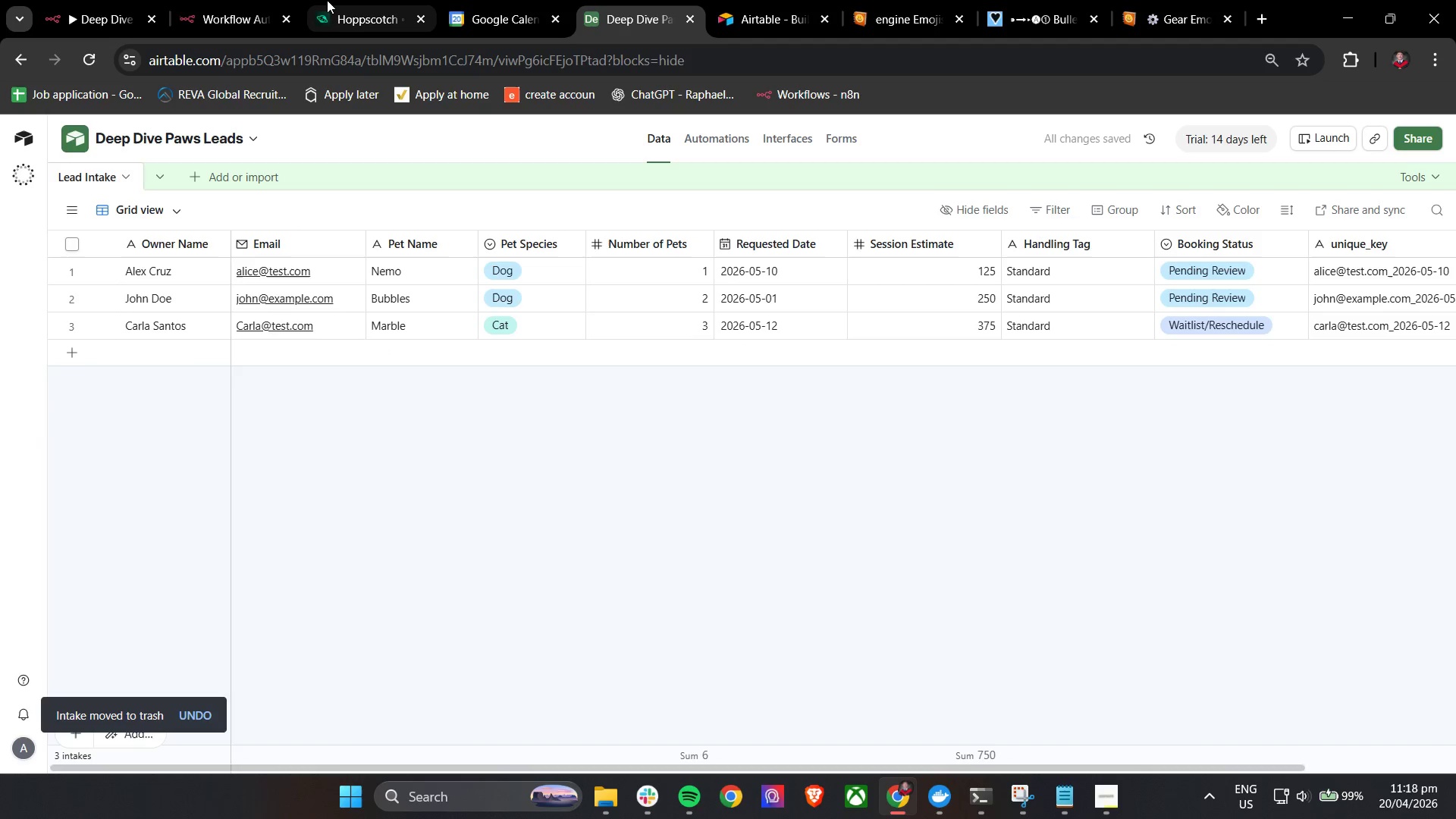 
left_click([343, 0])
 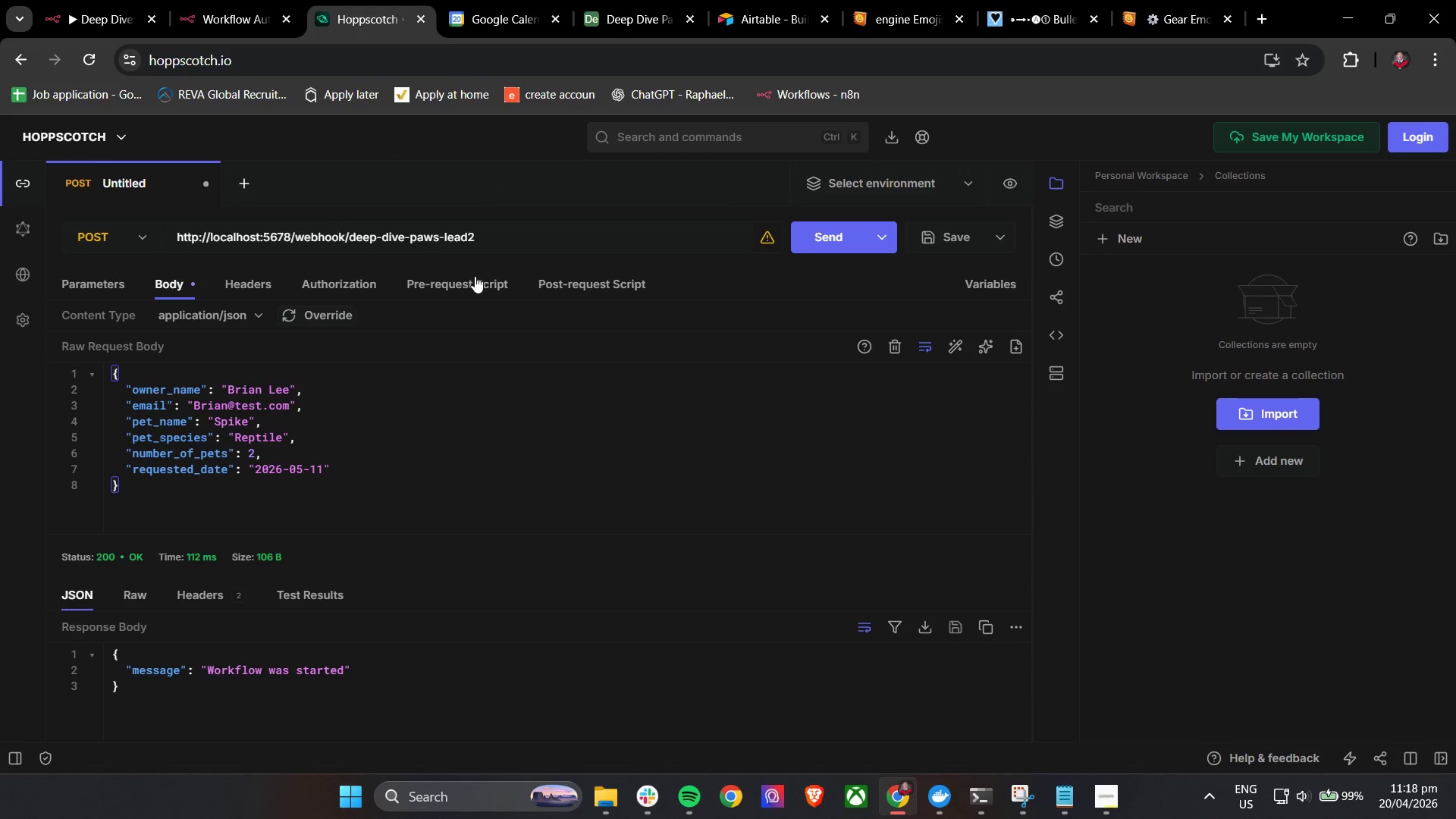 
left_click([226, 0])
 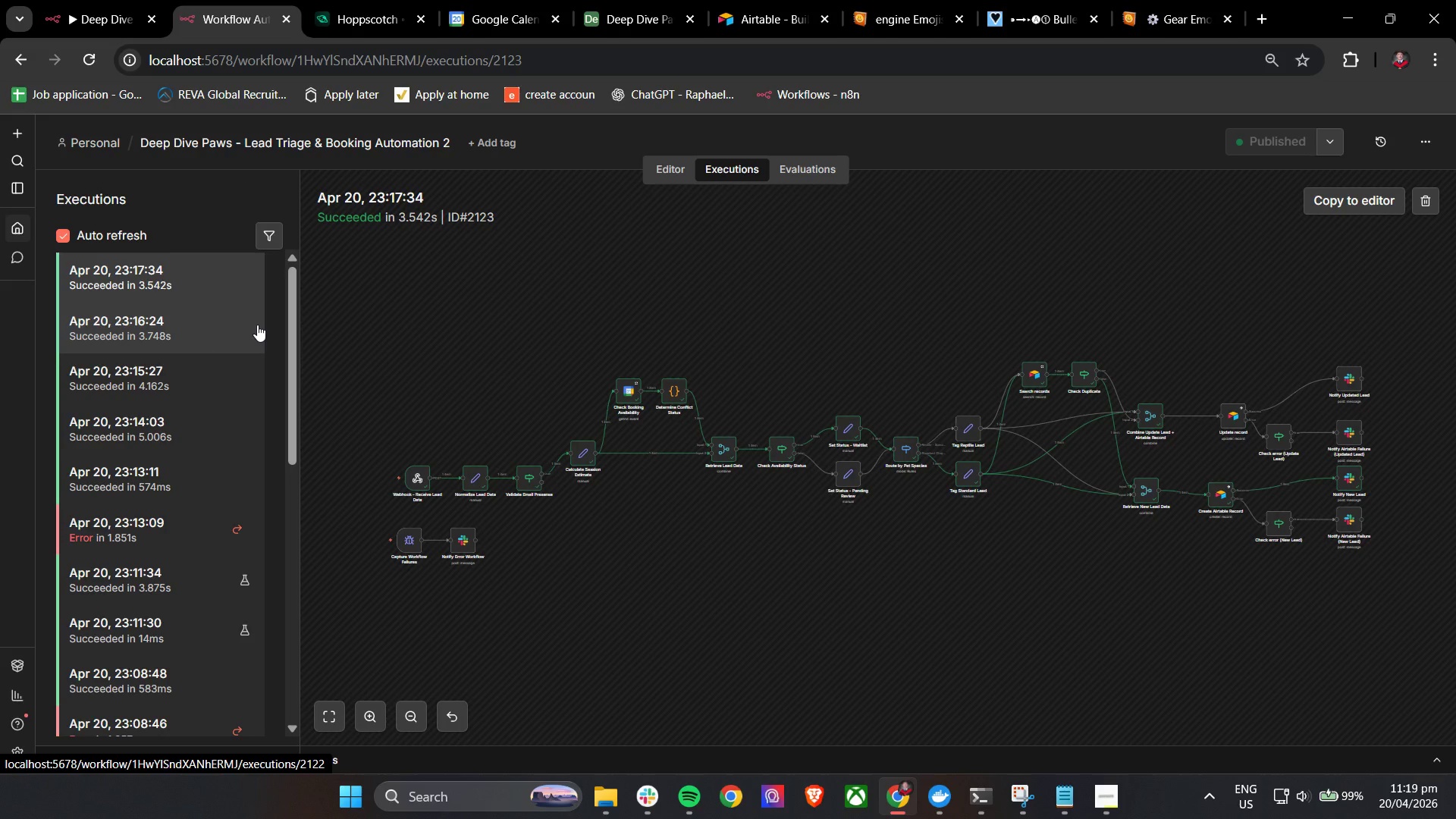 
left_click([188, 280])
 